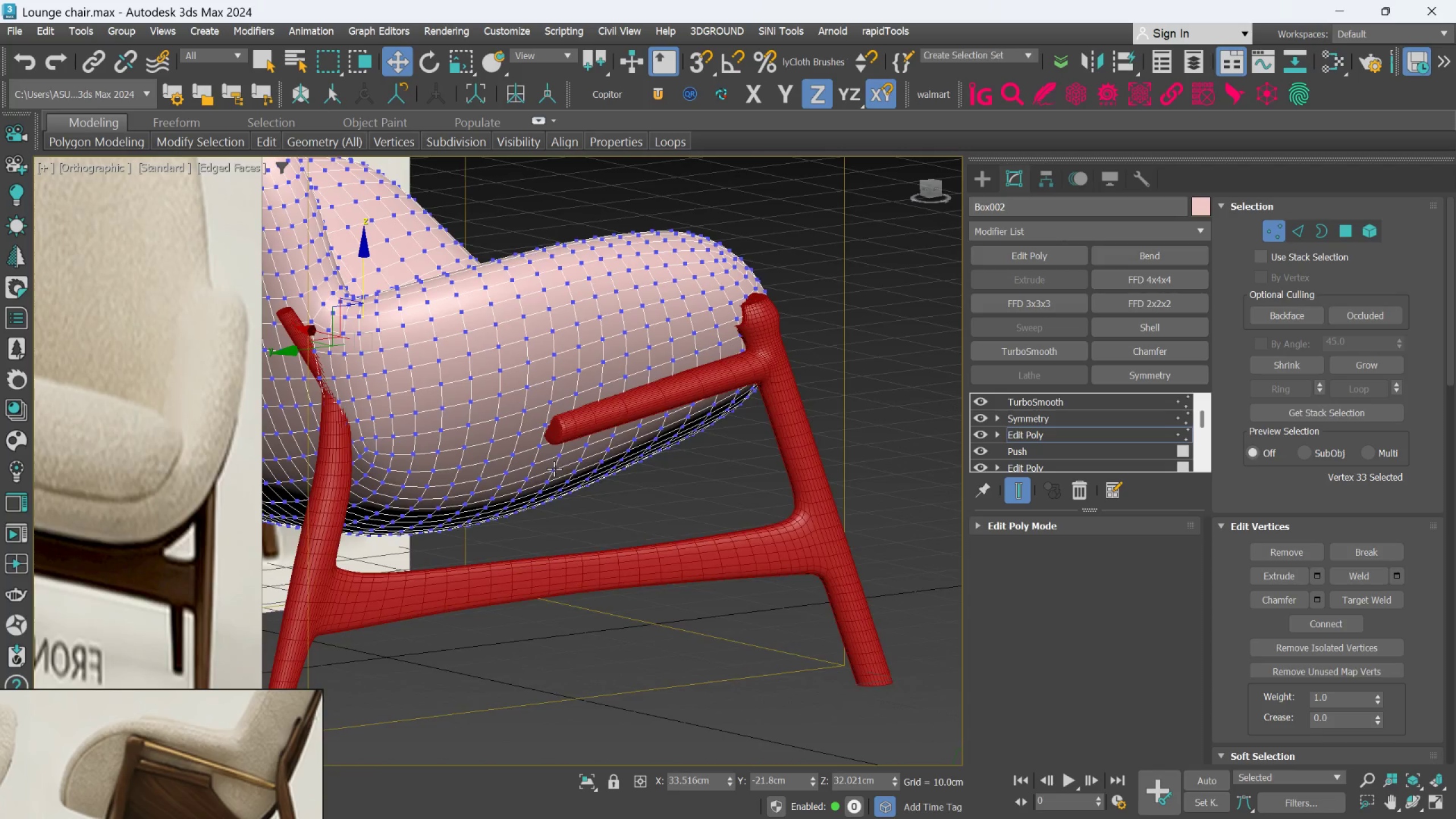 
hold_key(key=AltLeft, duration=1.53)
scroll: coordinate [718, 373], scroll_direction: up, amount: 2.0
 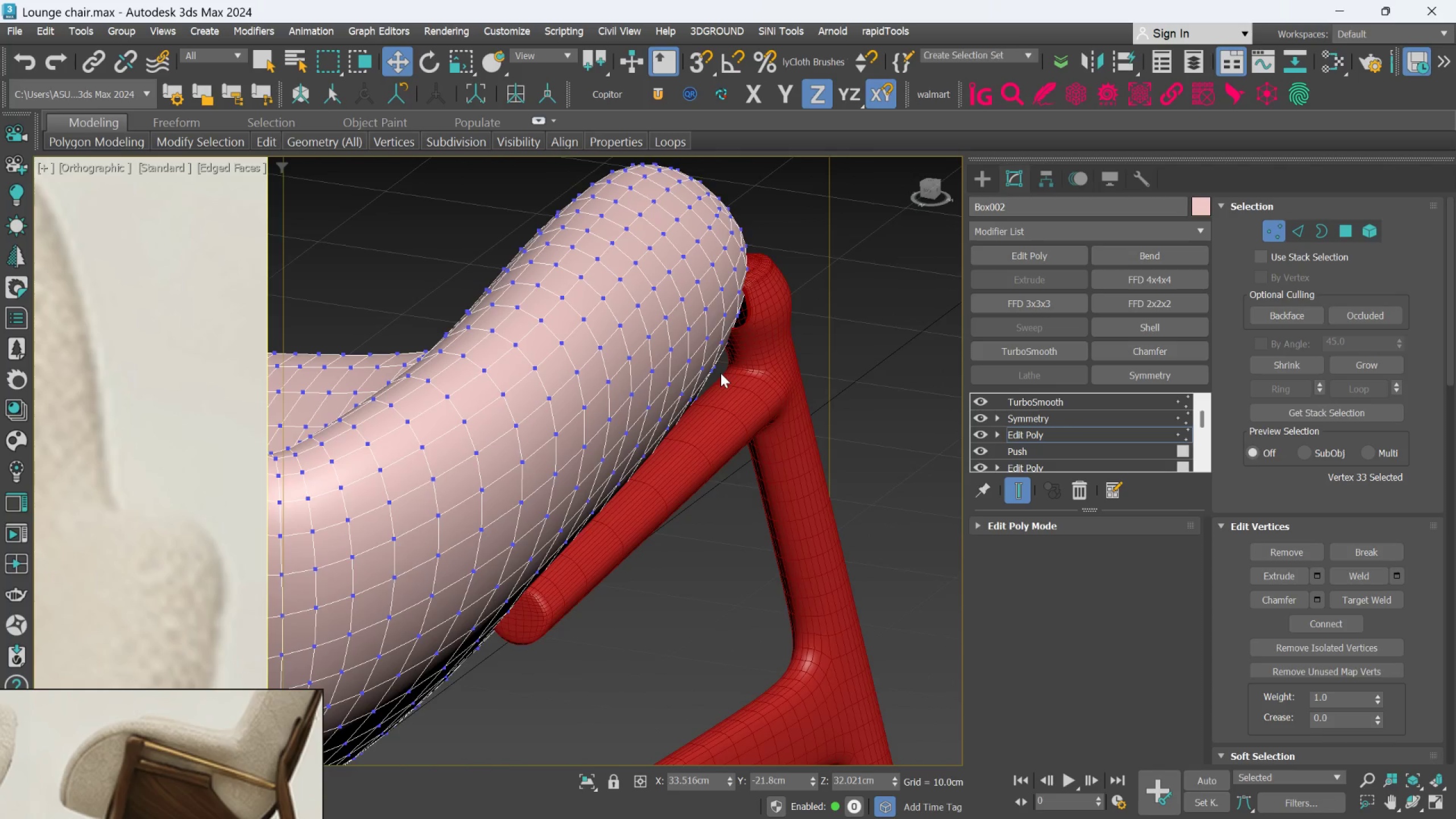 
hold_key(key=AltLeft, duration=0.61)
 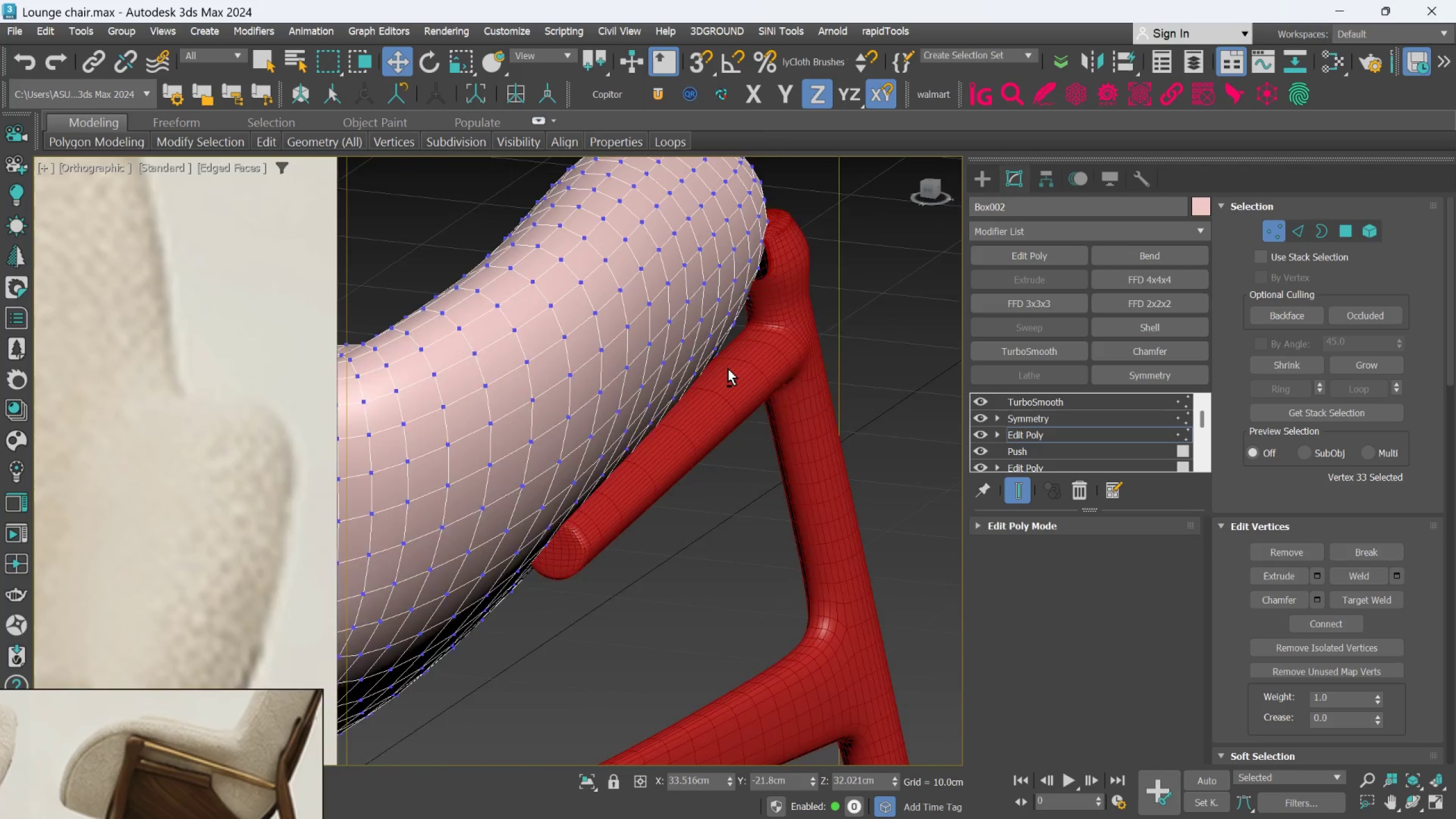 
hold_key(key=AltLeft, duration=0.55)
 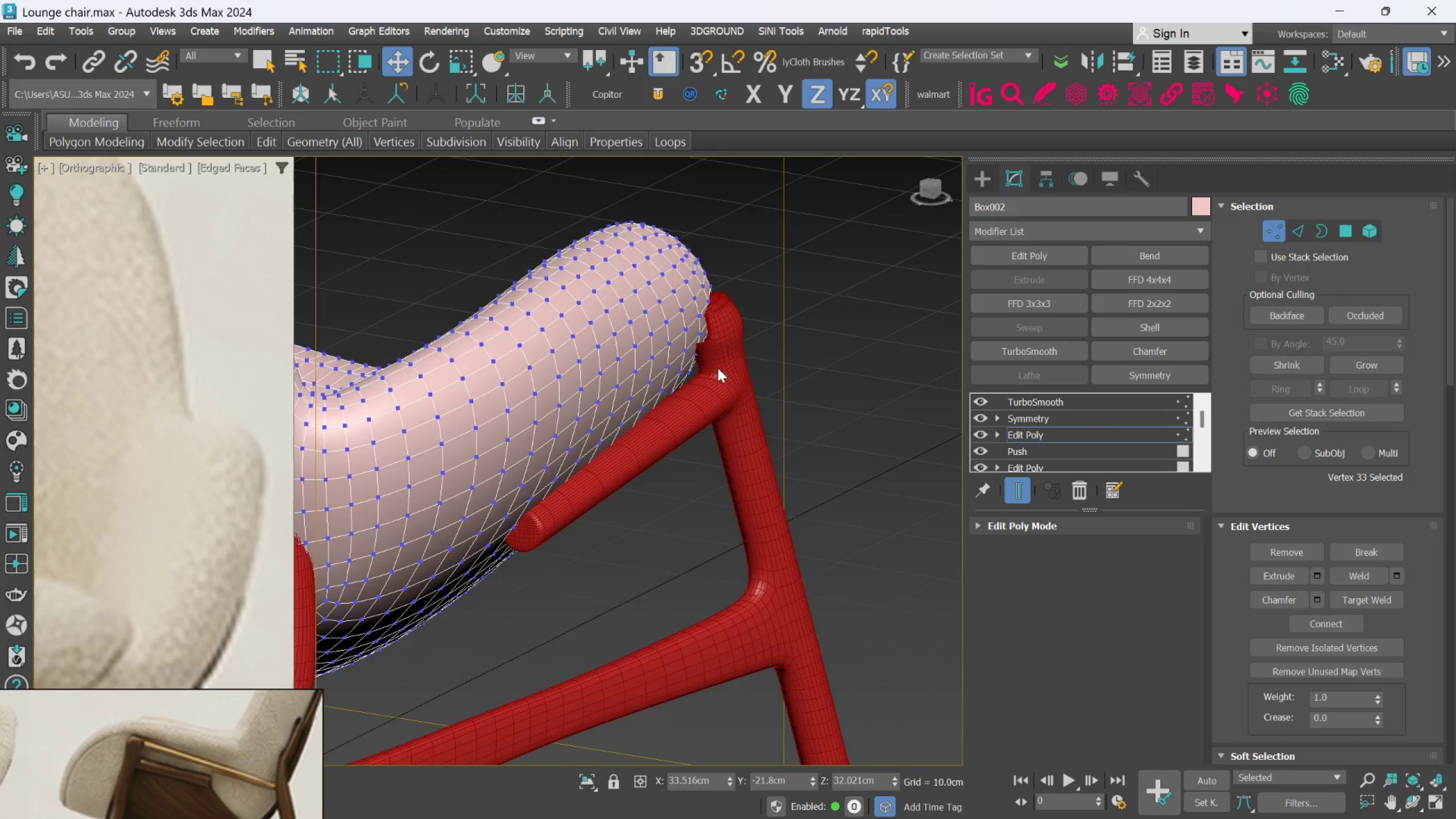 
scroll: coordinate [728, 369], scroll_direction: down, amount: 1.0
 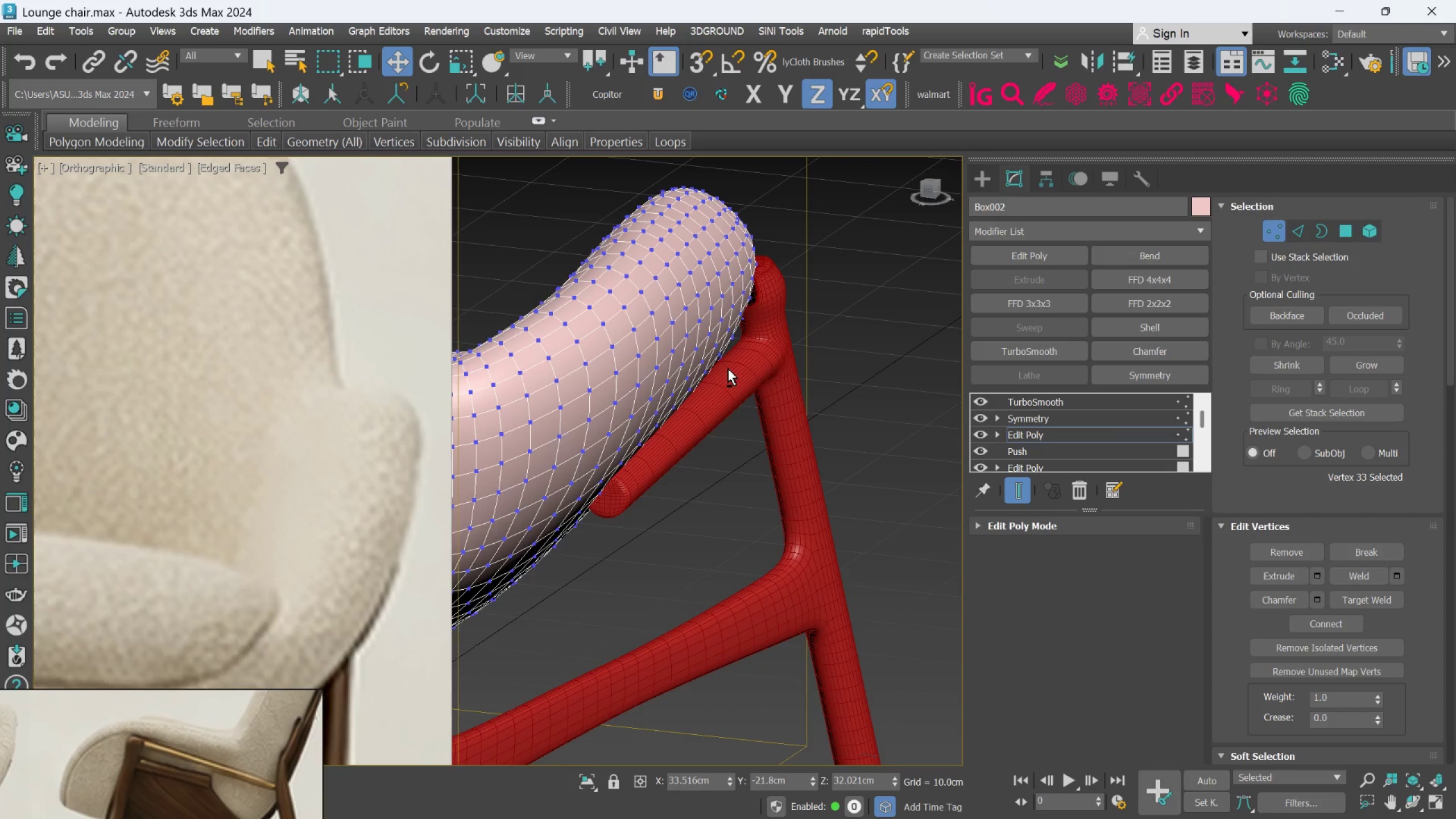 
hold_key(key=AltLeft, duration=0.67)
 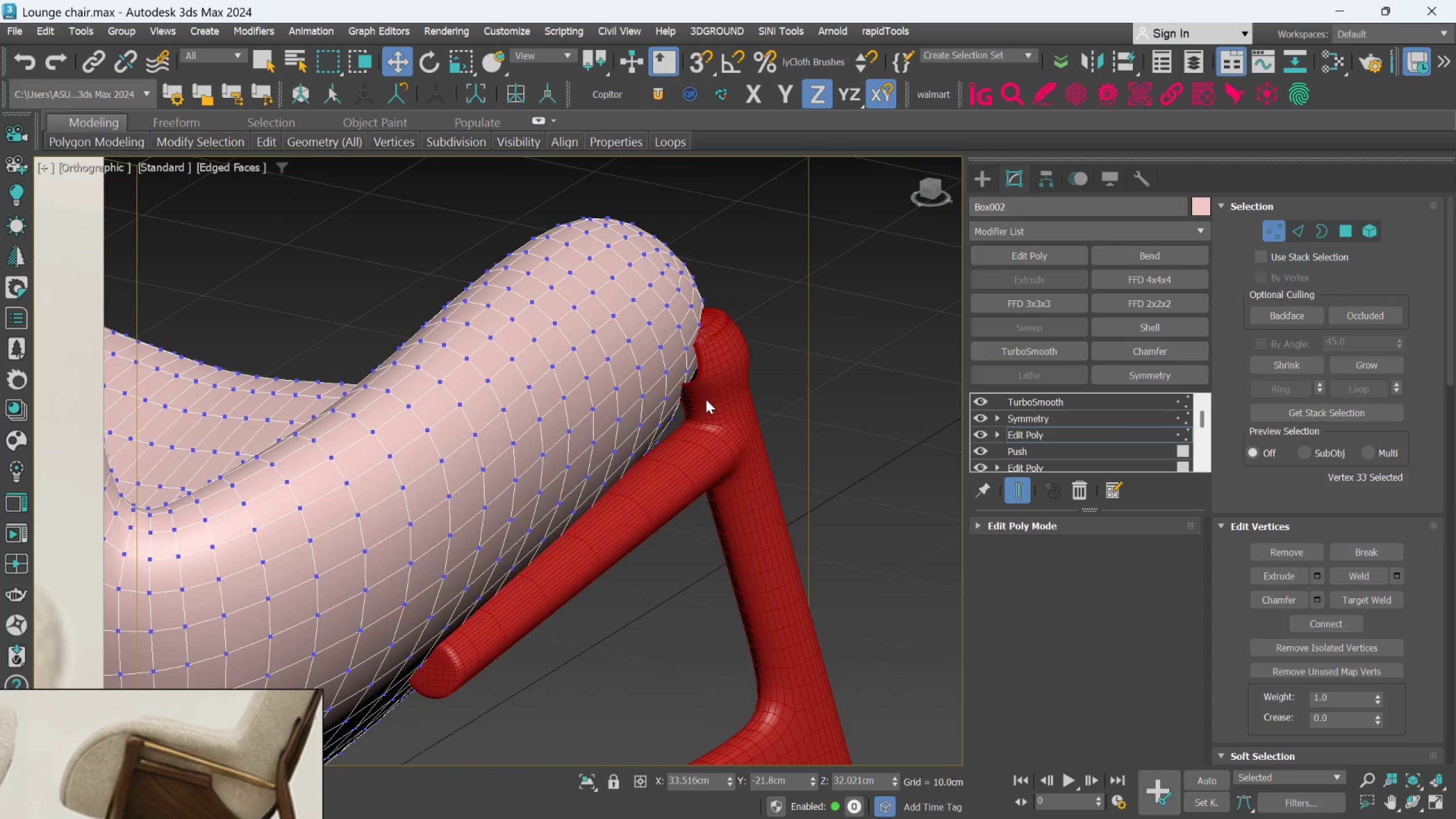 
scroll: coordinate [706, 399], scroll_direction: up, amount: 2.0
 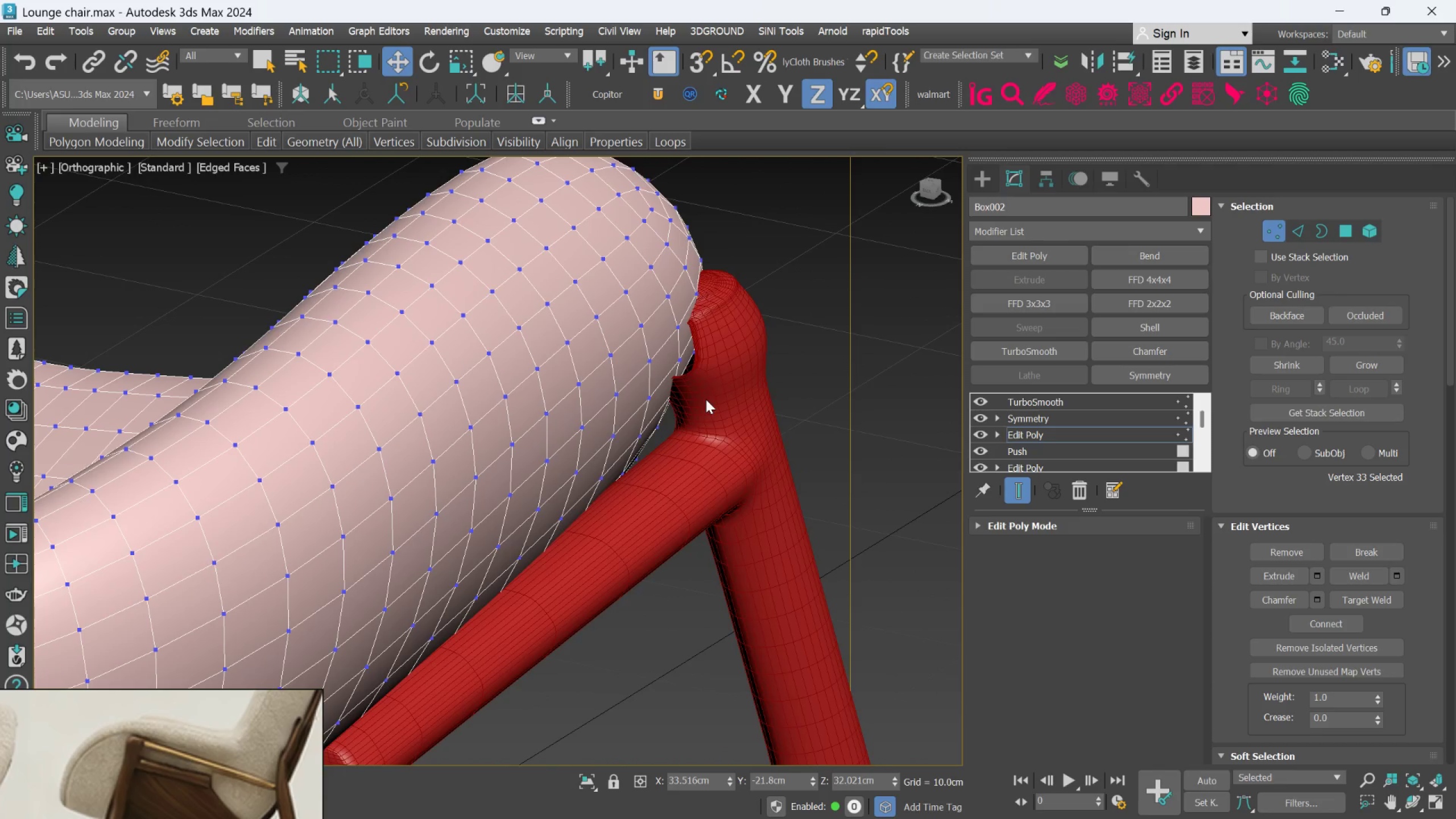 
hold_key(key=AltLeft, duration=0.75)
 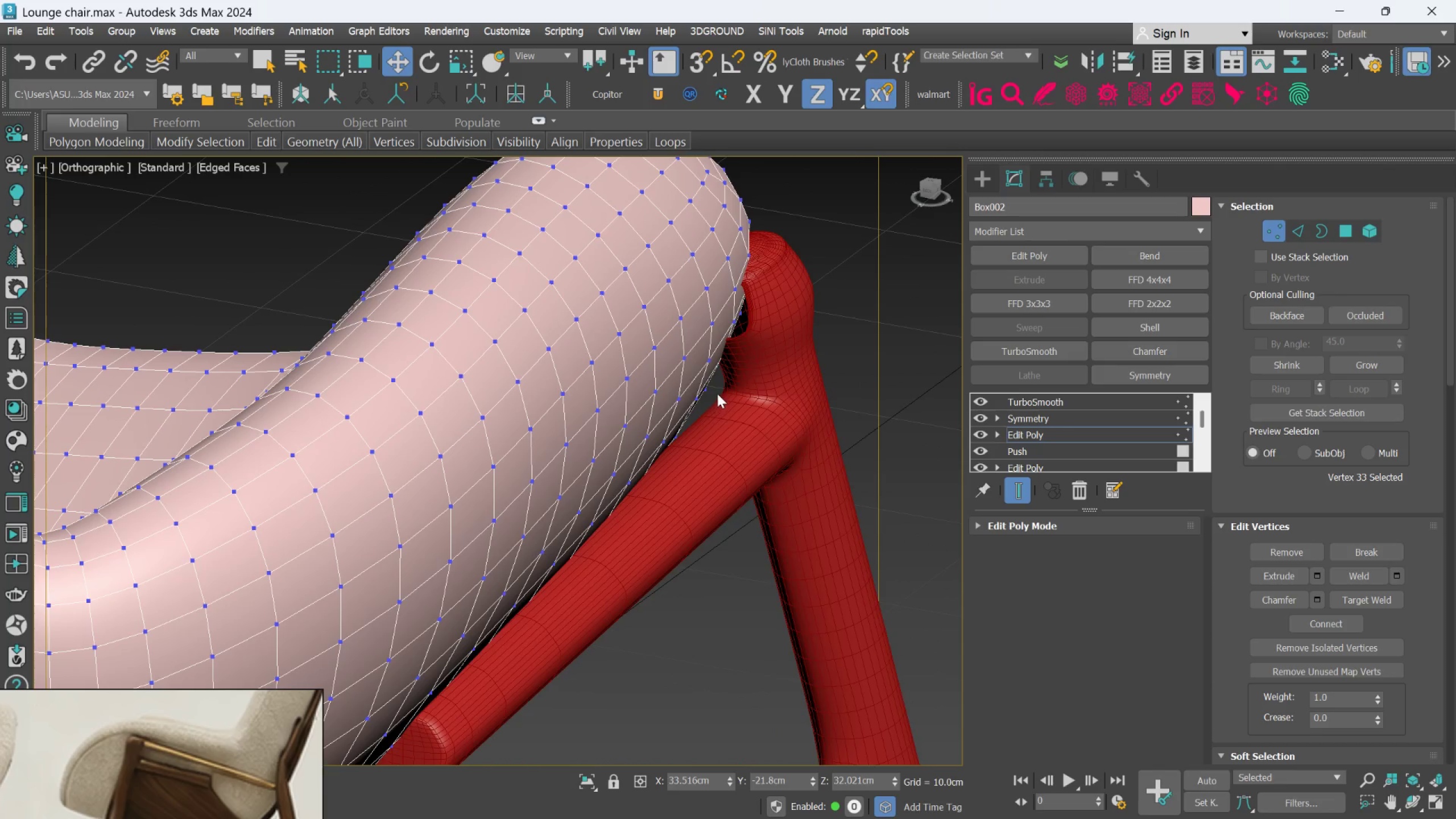 
hold_key(key=AltLeft, duration=0.59)
 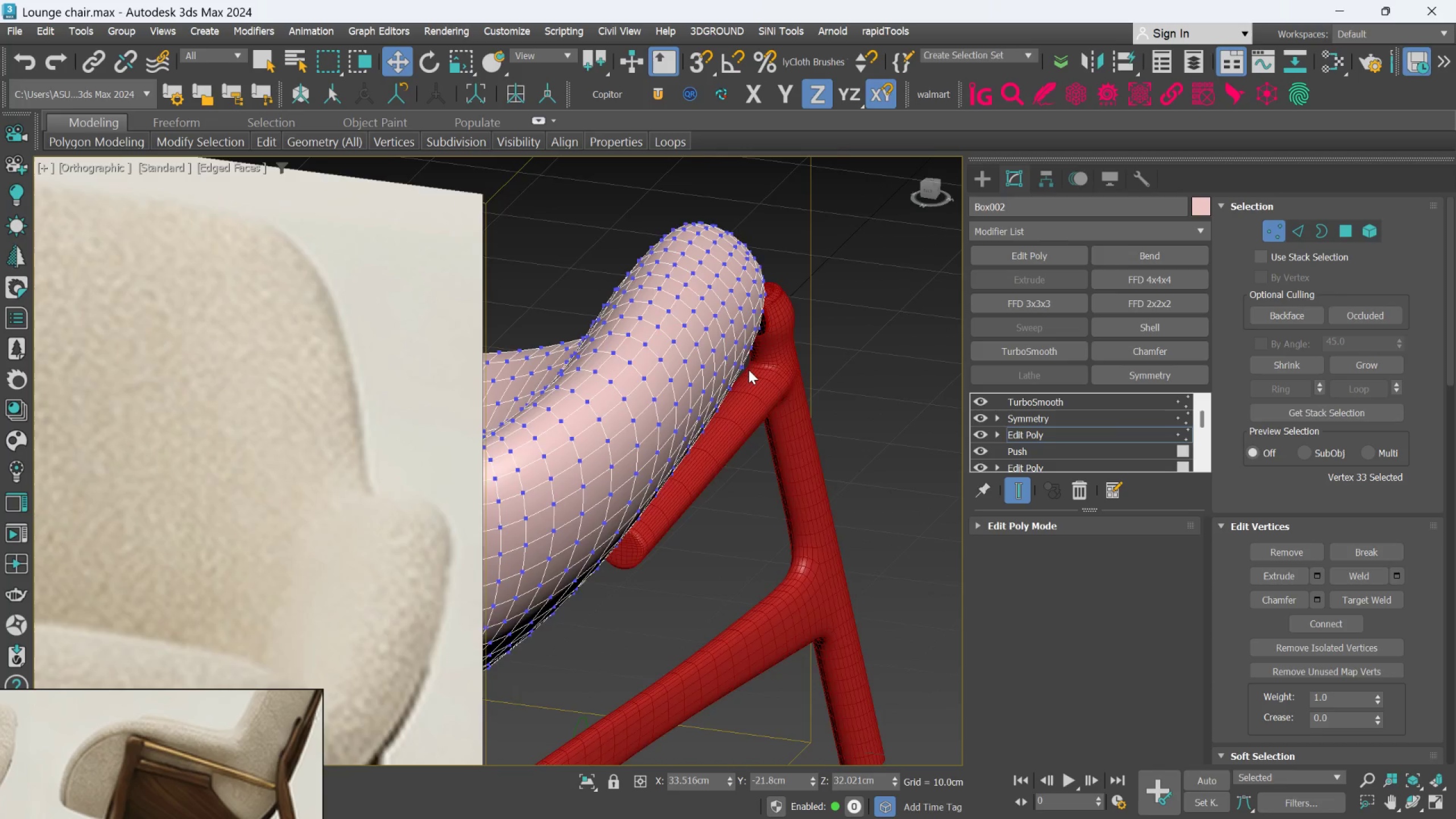 
scroll: coordinate [717, 394], scroll_direction: down, amount: 2.0
 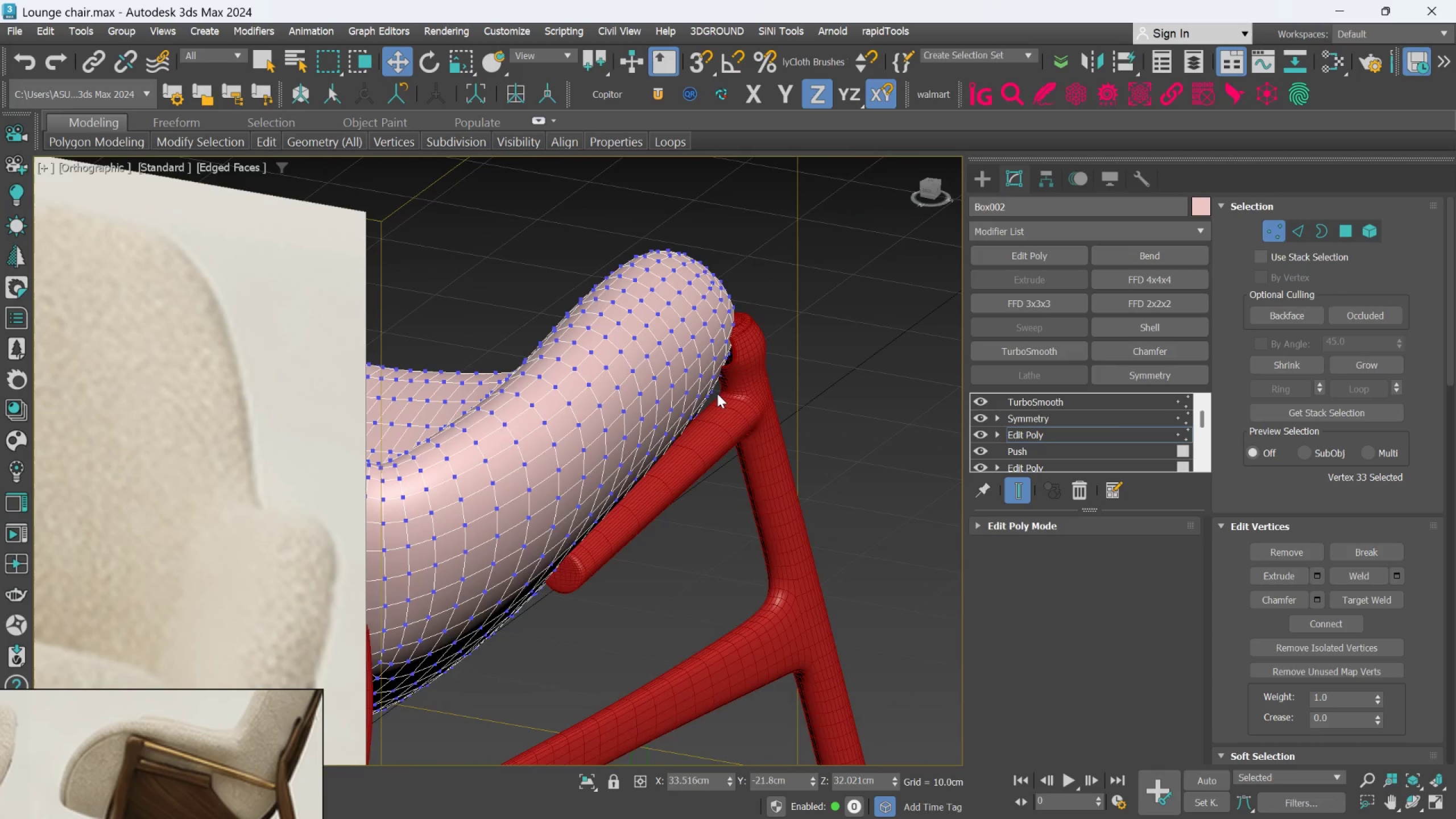 
scroll: coordinate [749, 369], scroll_direction: up, amount: 2.0
 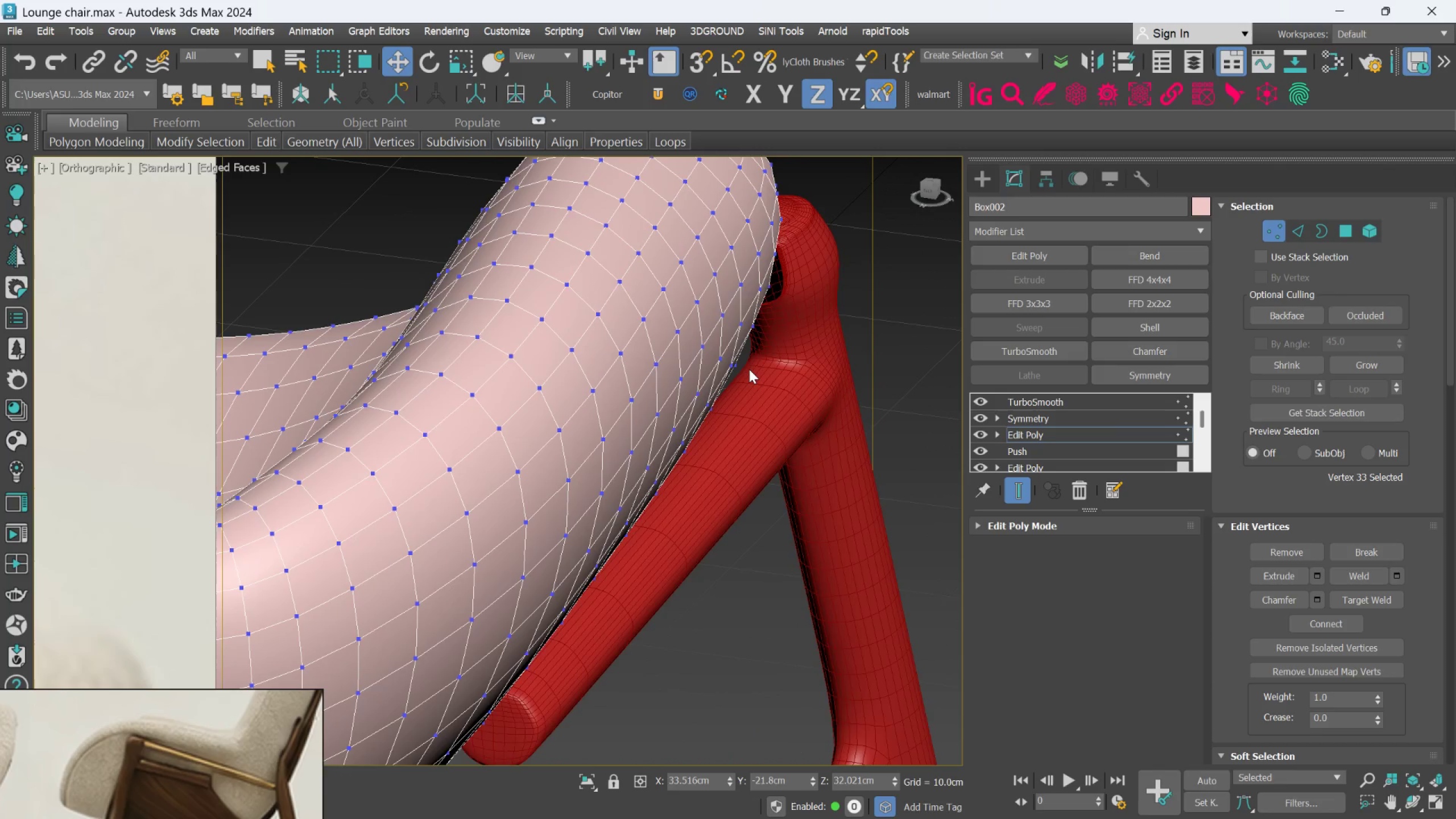 
hold_key(key=AltLeft, duration=0.45)
 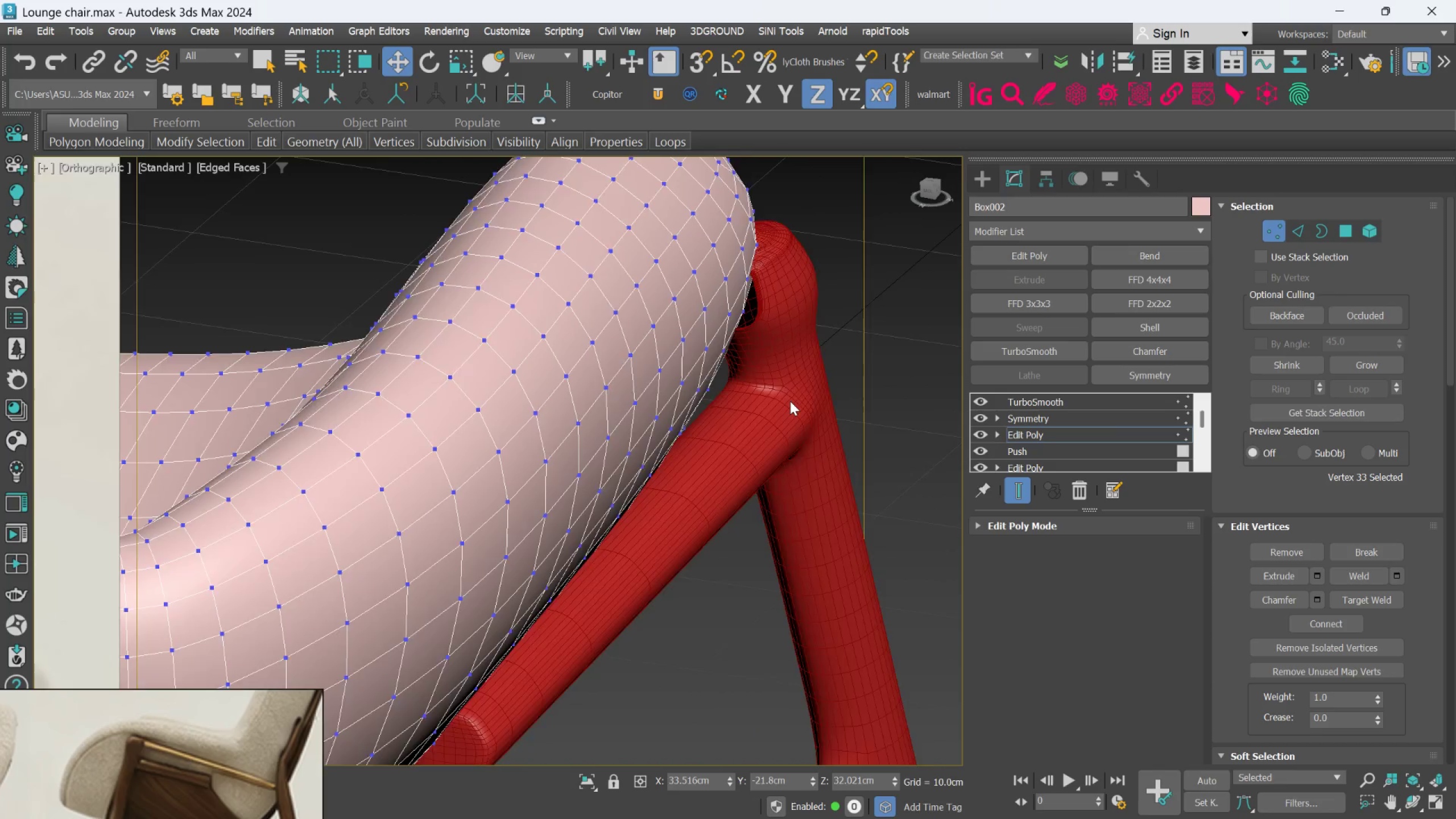 
hold_key(key=AltLeft, duration=0.84)
 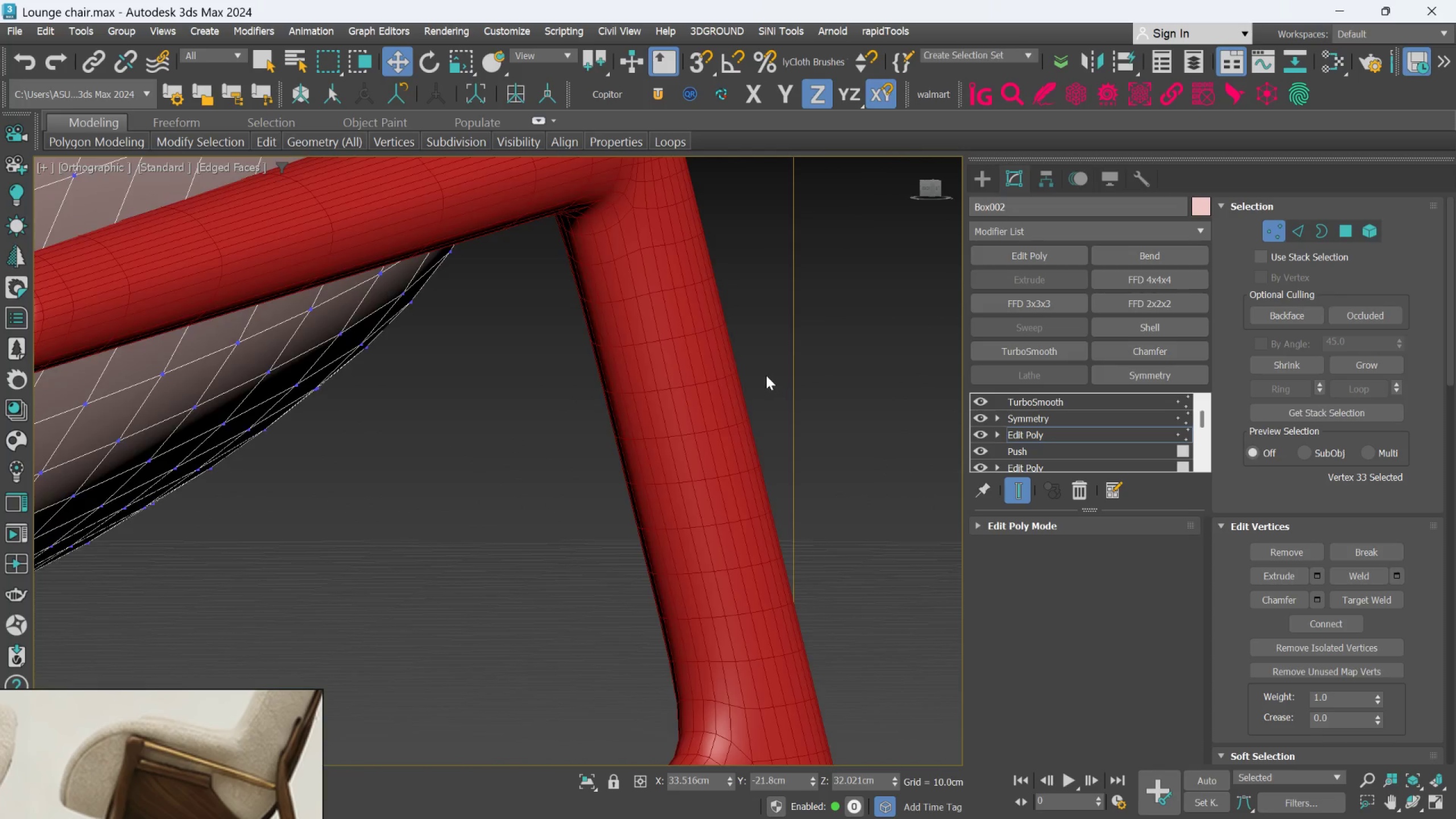 
scroll: coordinate [790, 401], scroll_direction: up, amount: 1.0
 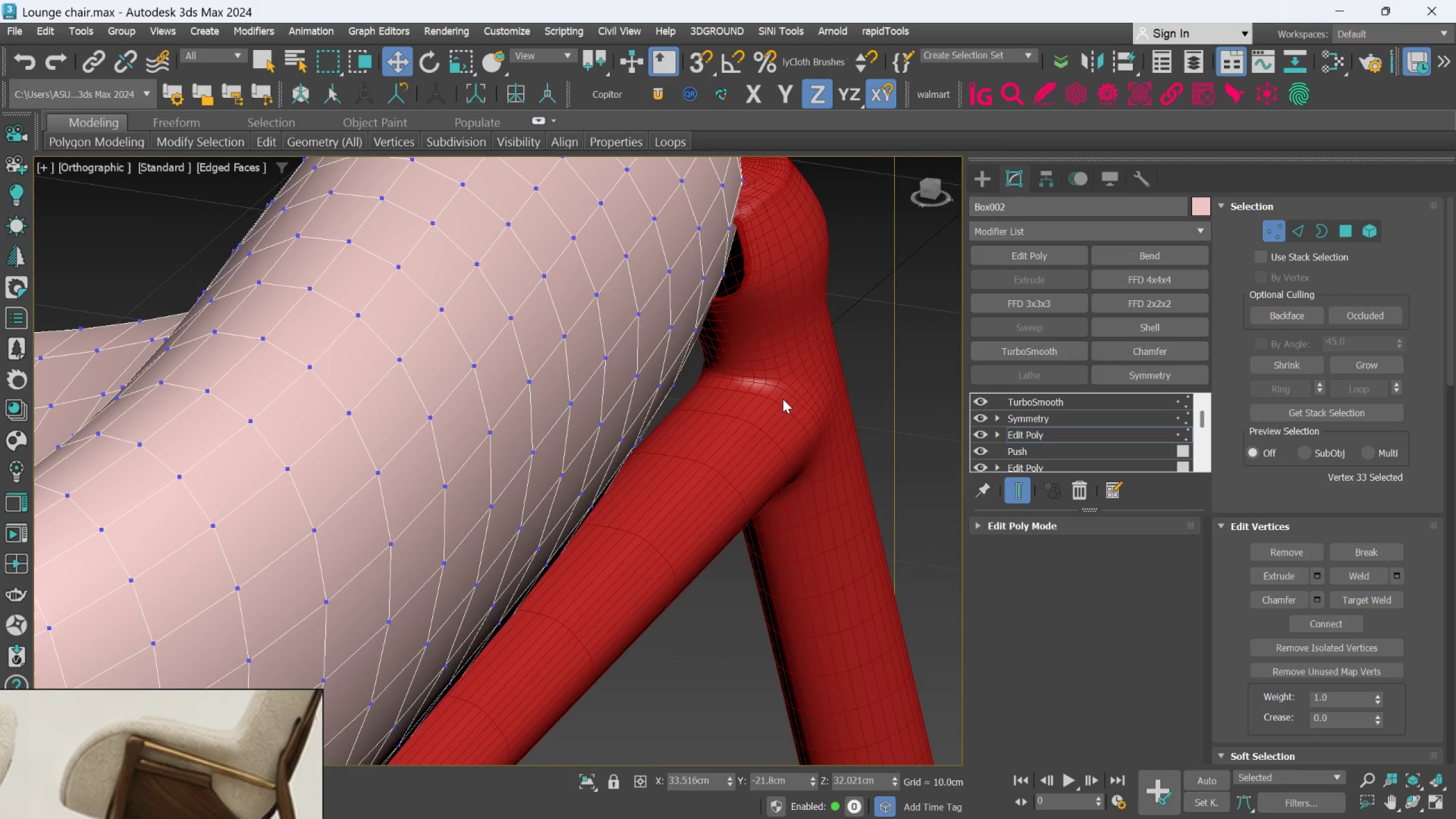 
scroll: coordinate [760, 393], scroll_direction: down, amount: 3.0
 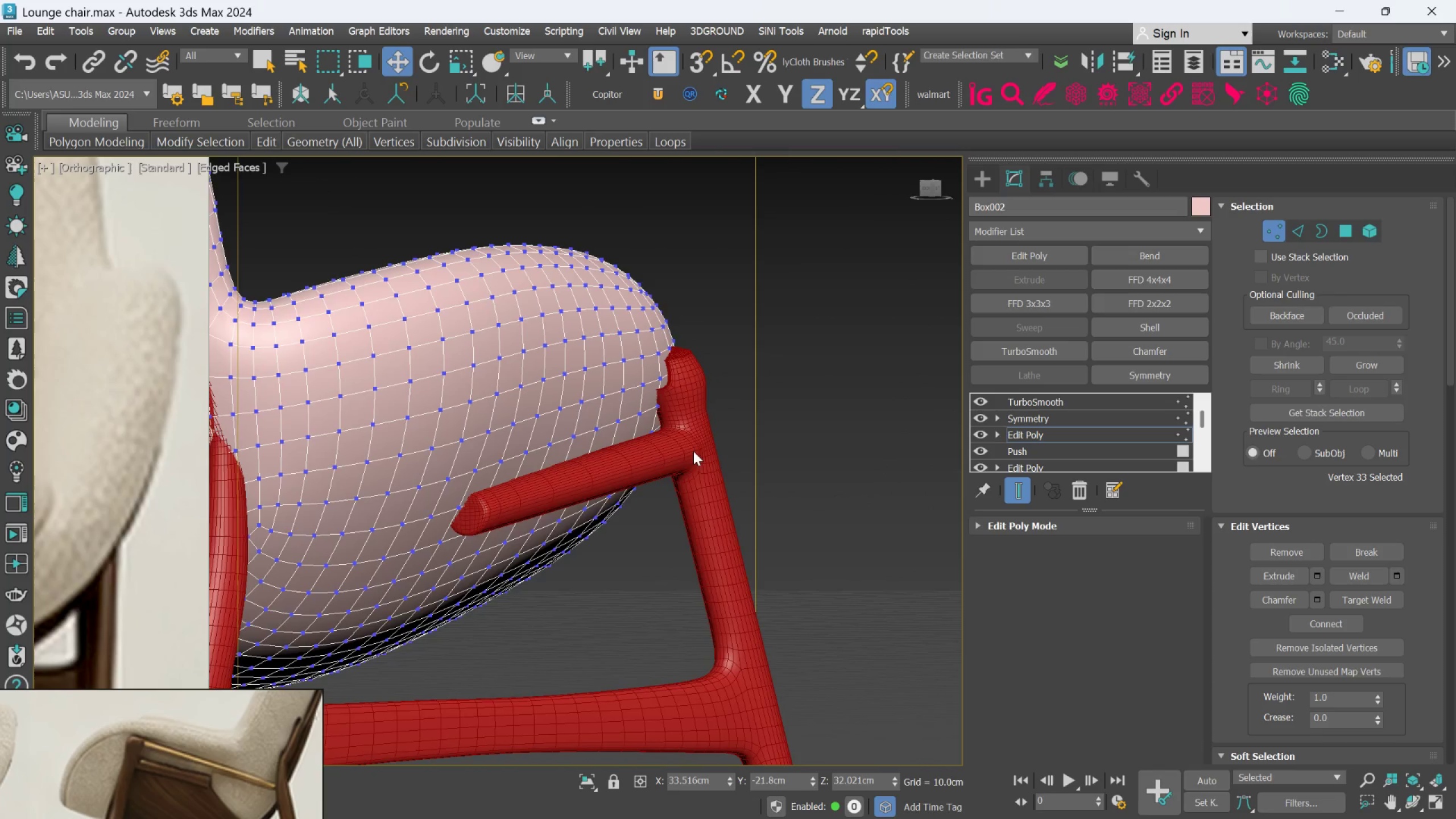 
scroll: coordinate [688, 436], scroll_direction: up, amount: 2.0
 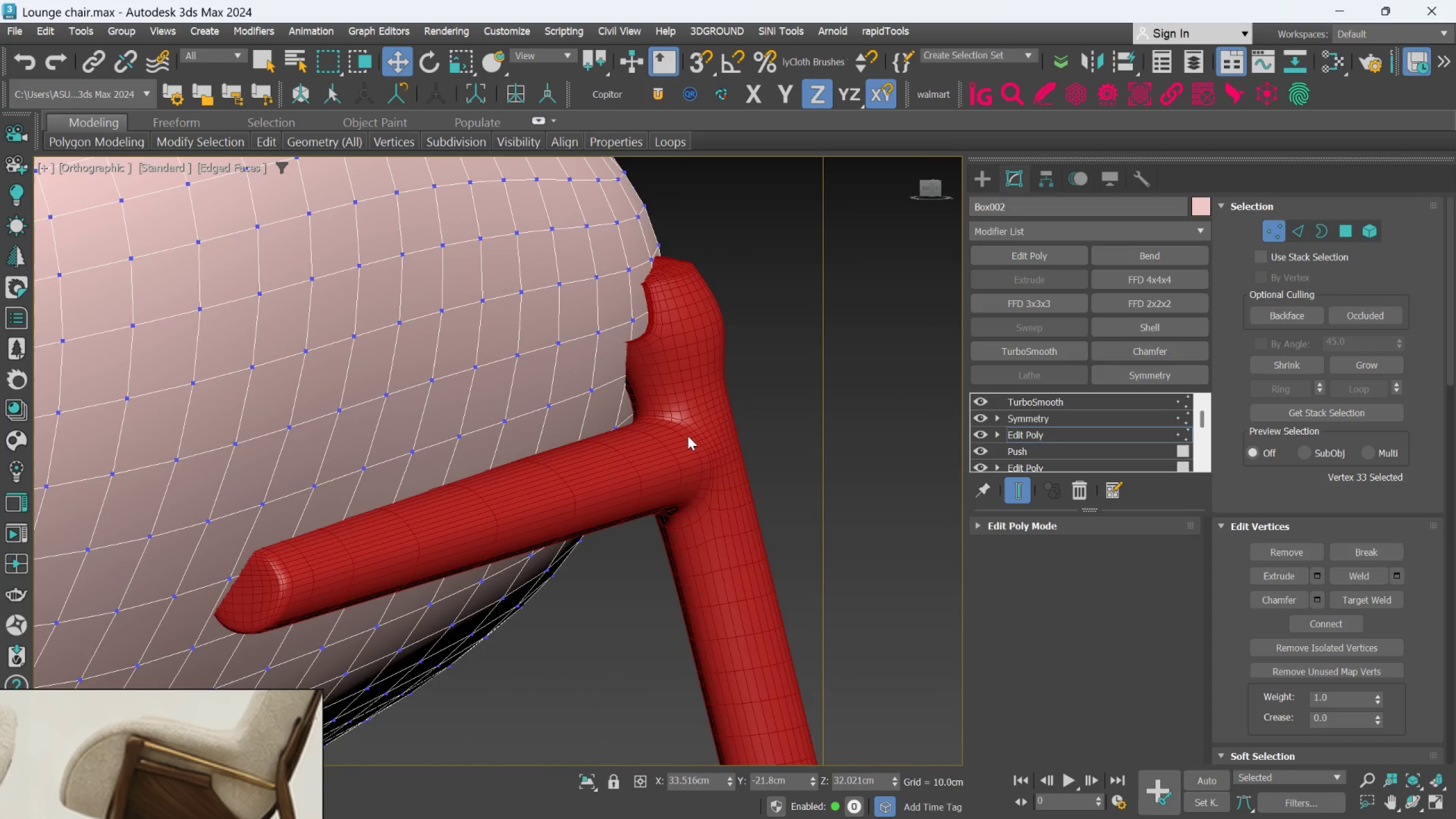 
hold_key(key=AltLeft, duration=0.78)
 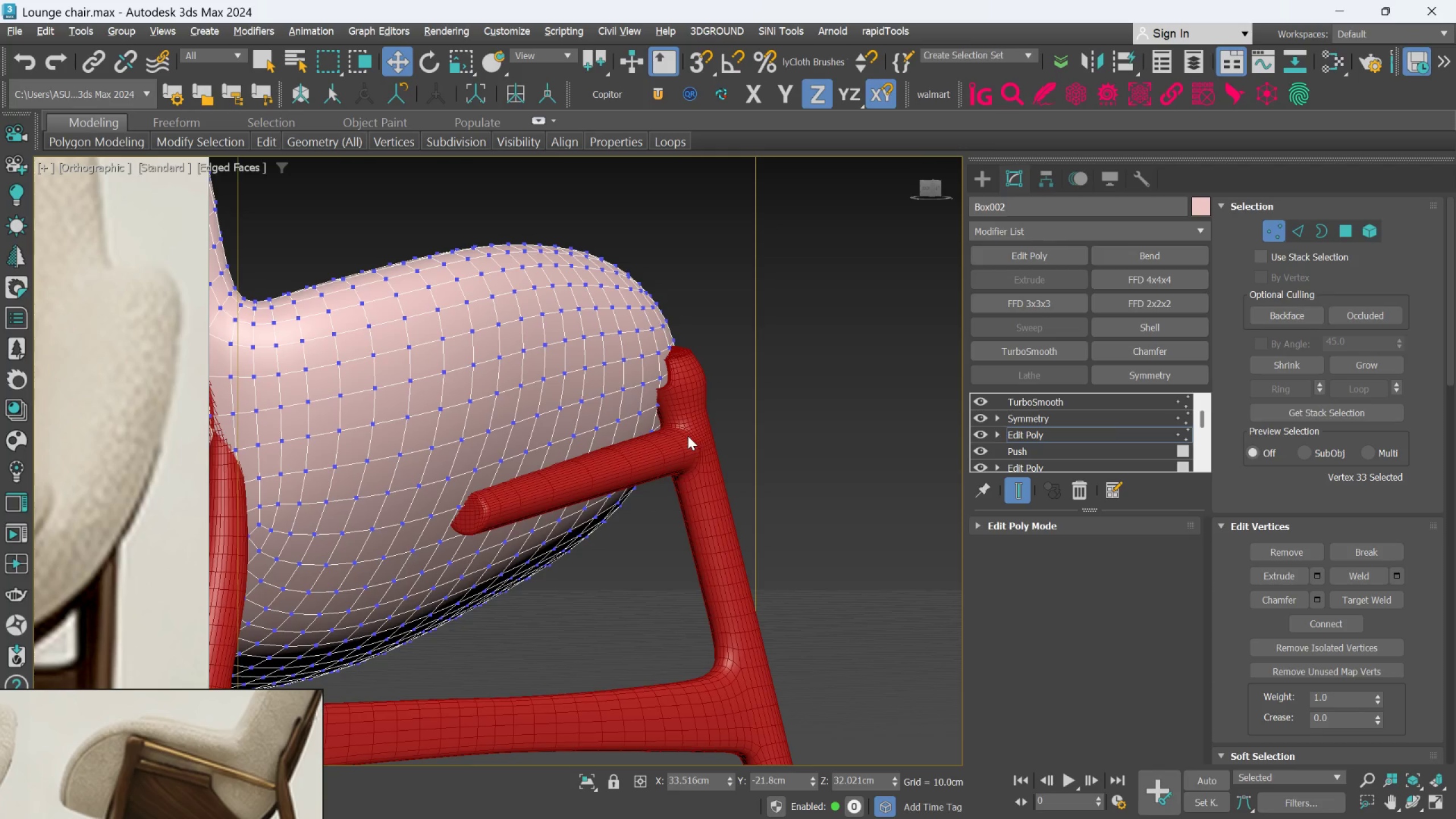 
scroll: coordinate [688, 436], scroll_direction: down, amount: 2.0
 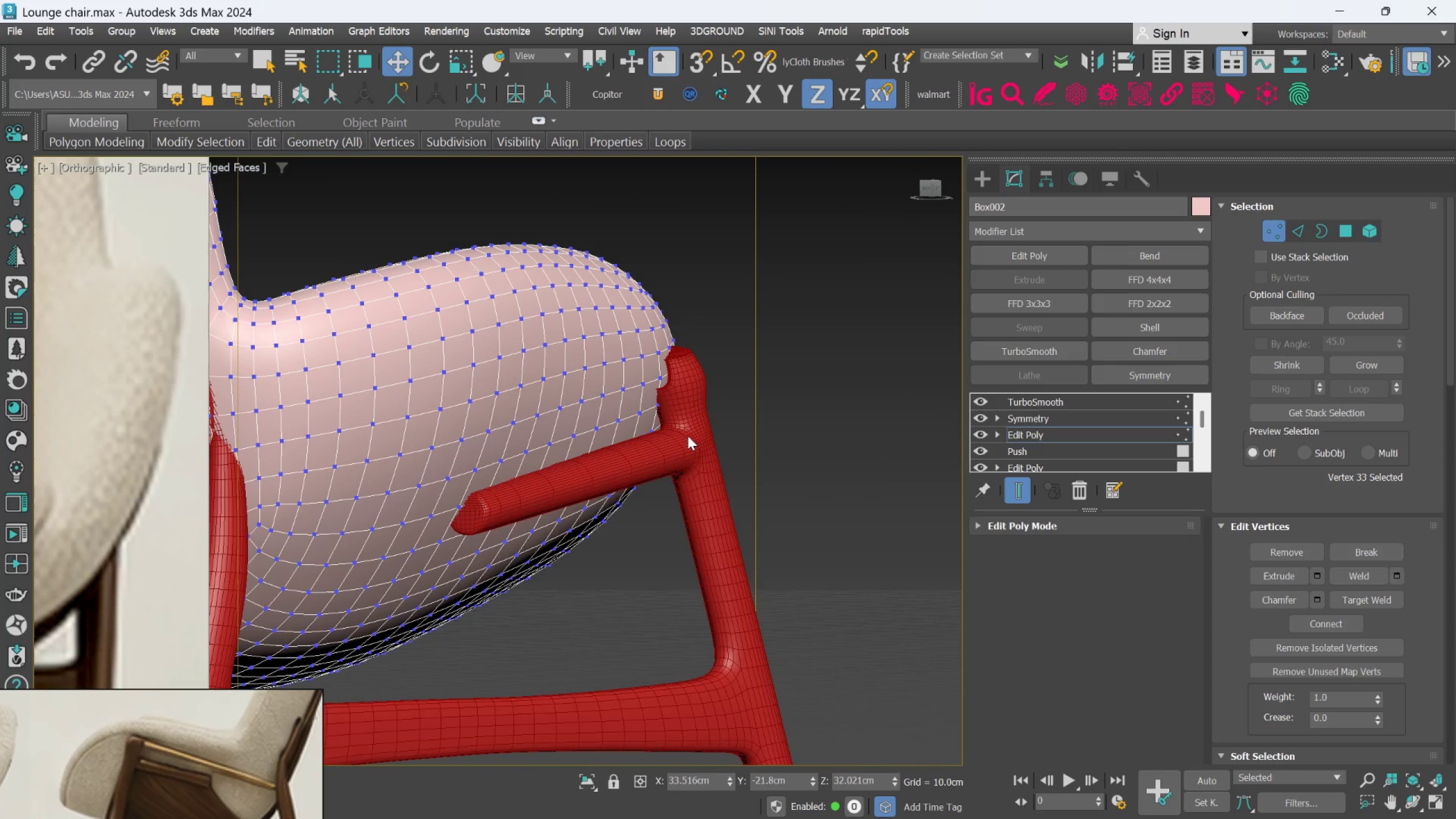 
middle_click([688, 436])
 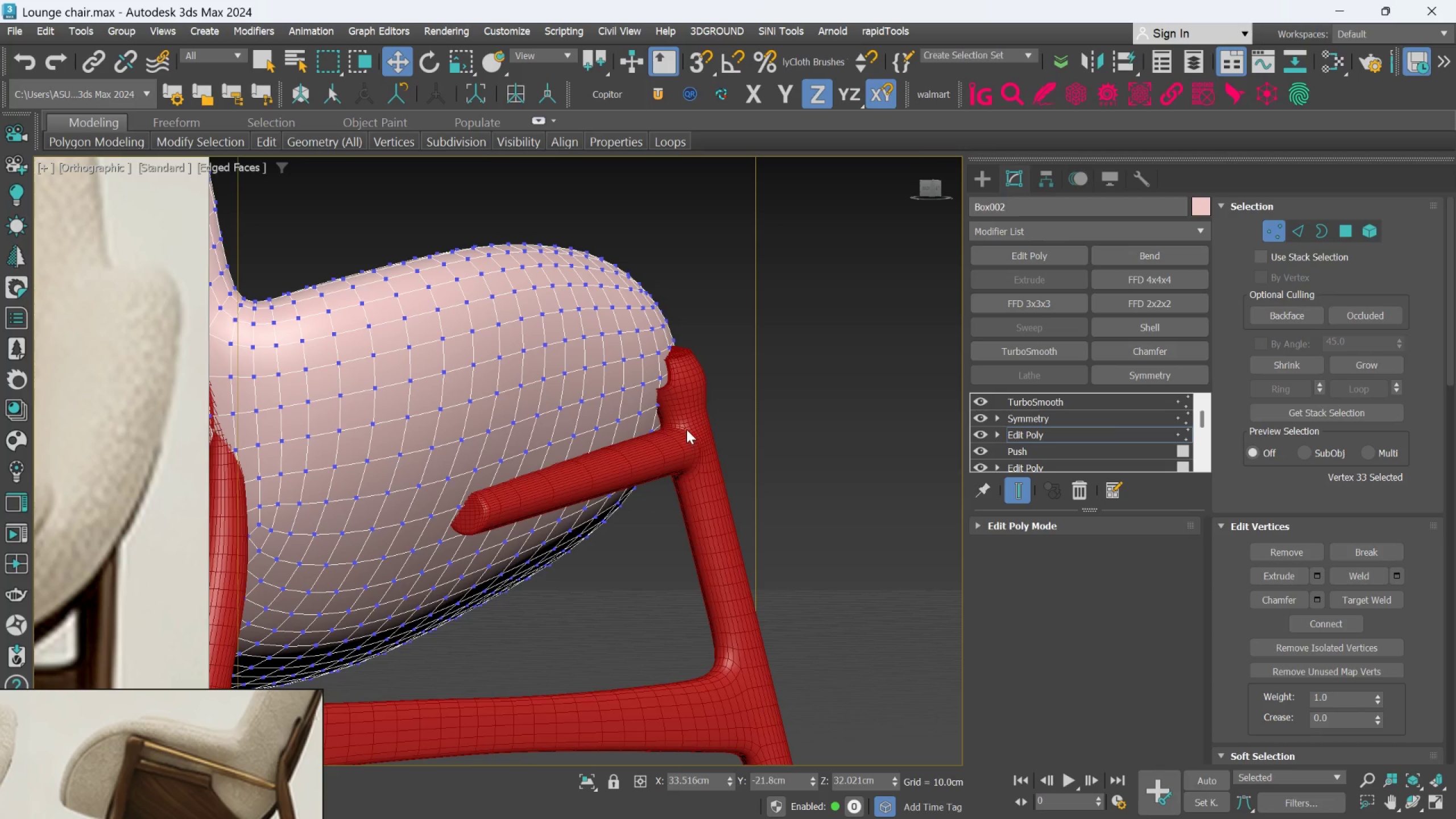 
hold_key(key=AltLeft, duration=0.56)
 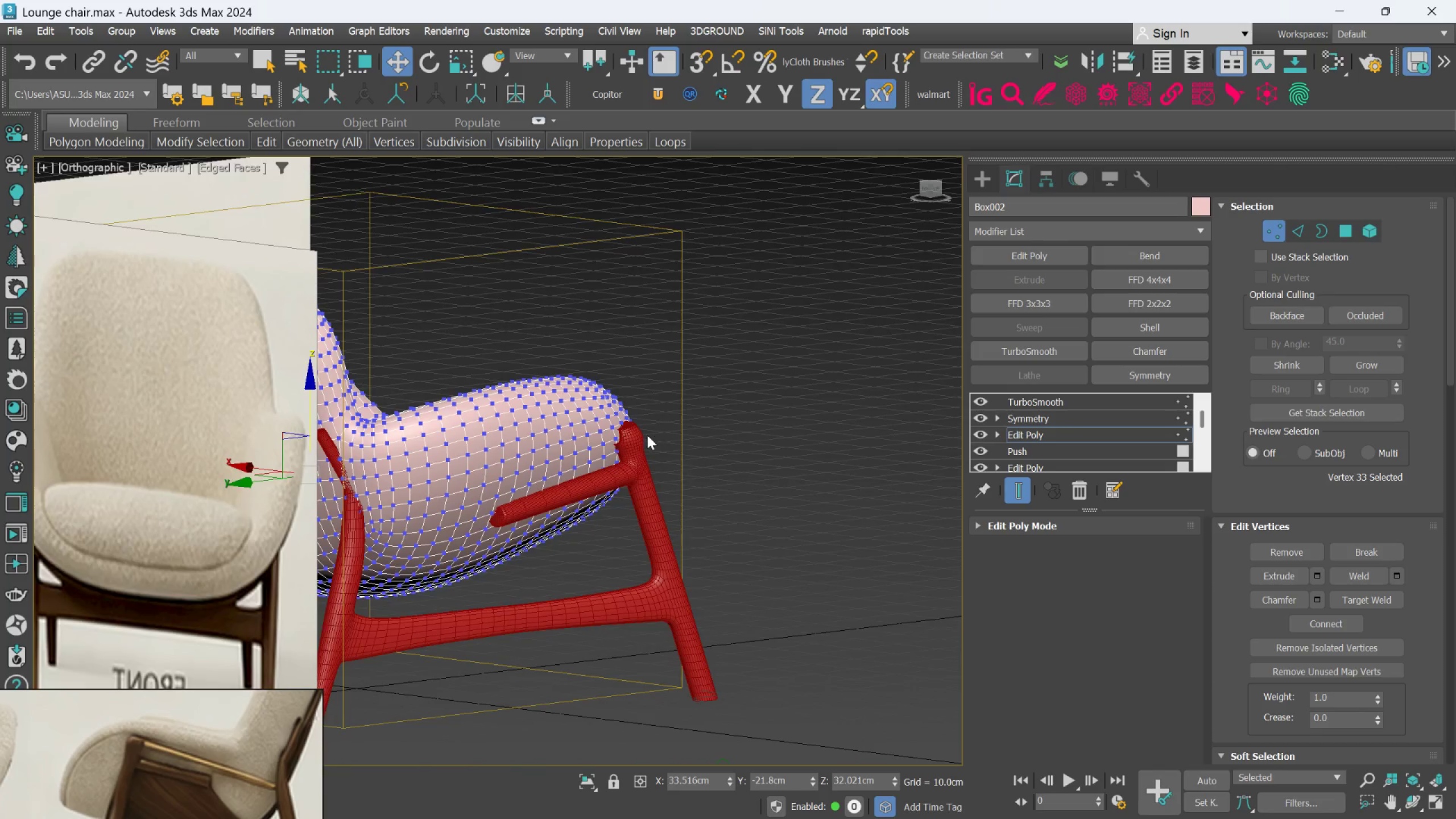 
scroll: coordinate [686, 429], scroll_direction: down, amount: 2.0
 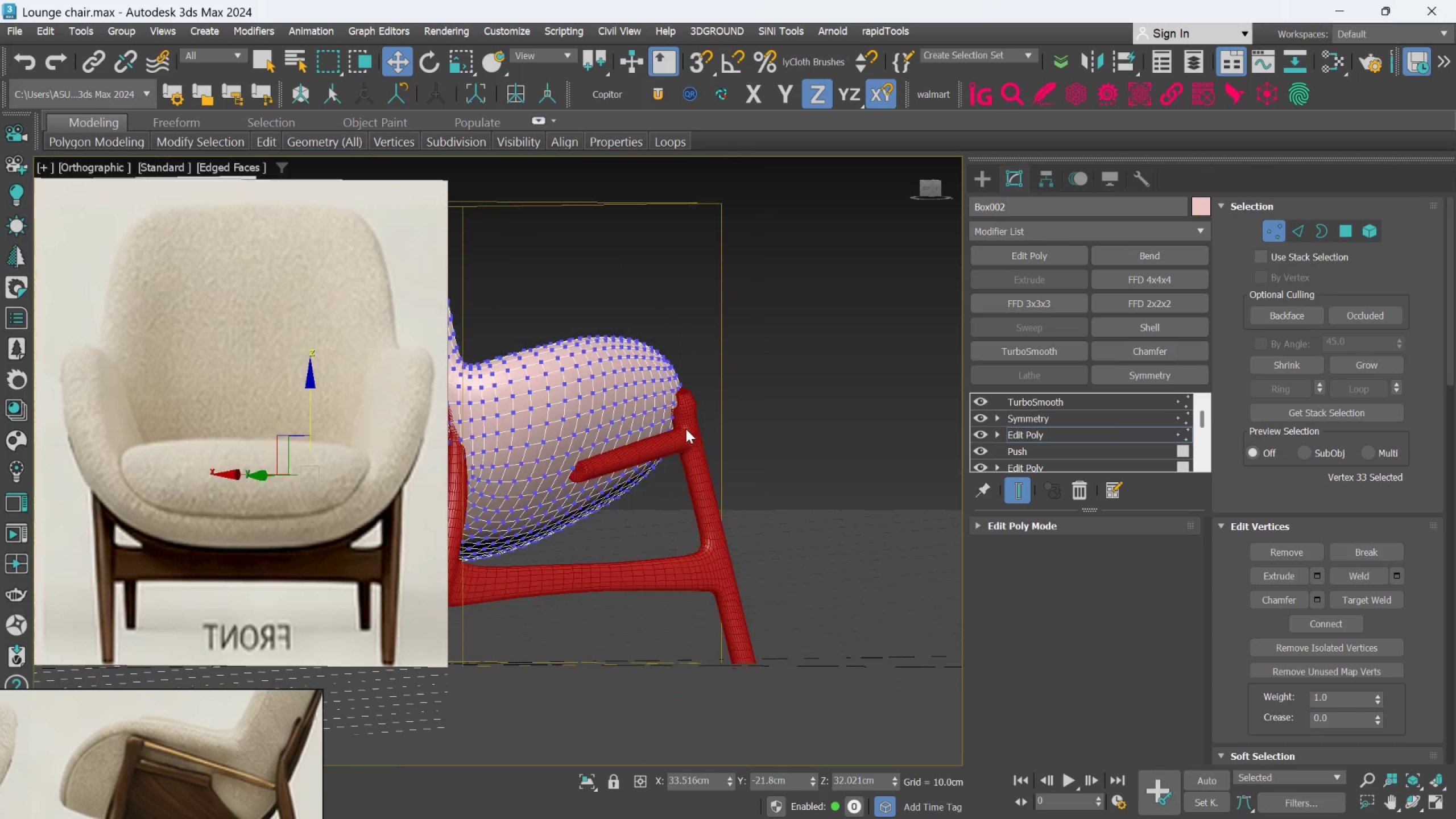 
hold_key(key=AltLeft, duration=1.5)
 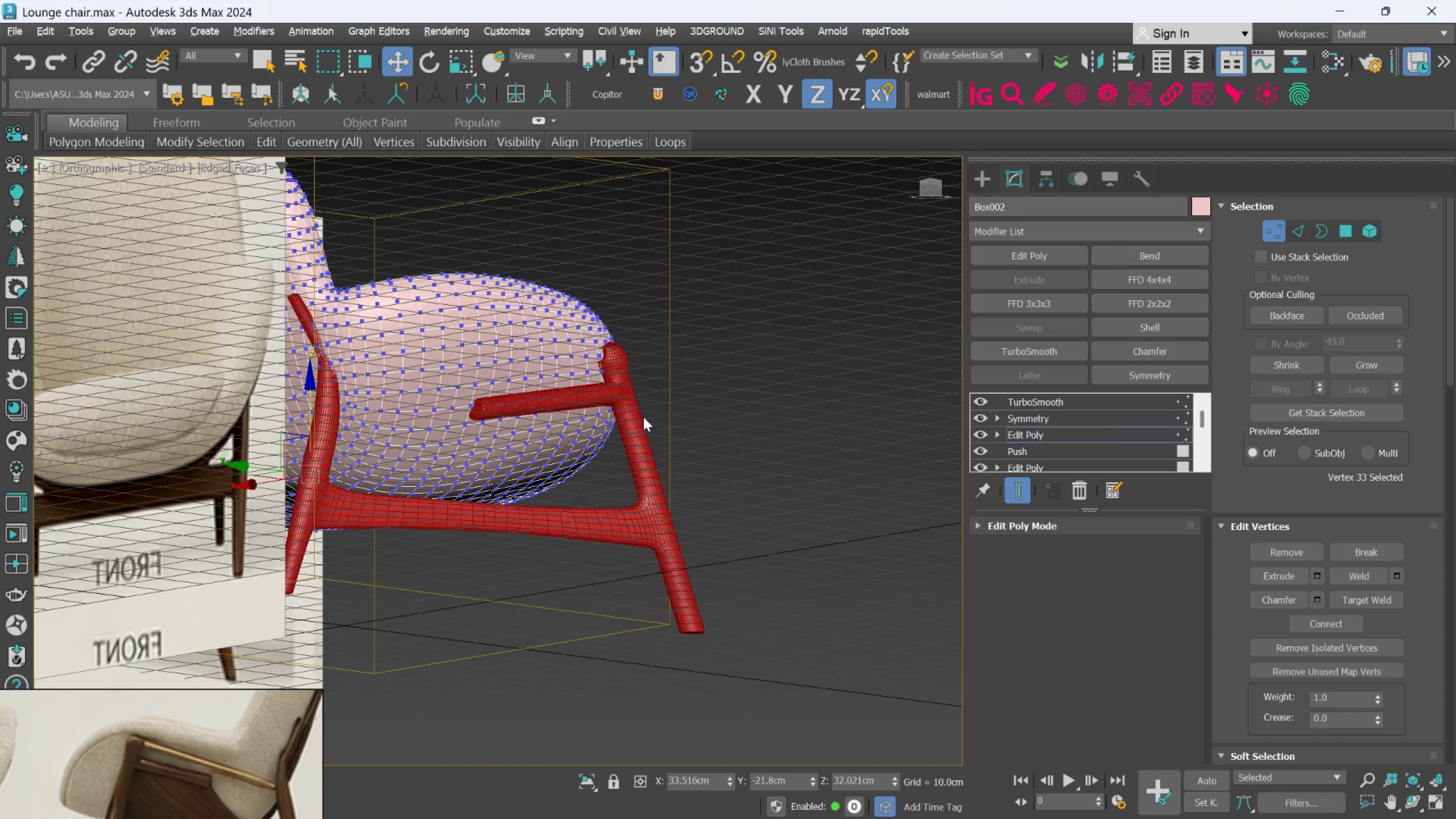 
scroll: coordinate [647, 435], scroll_direction: none, amount: 0.0
 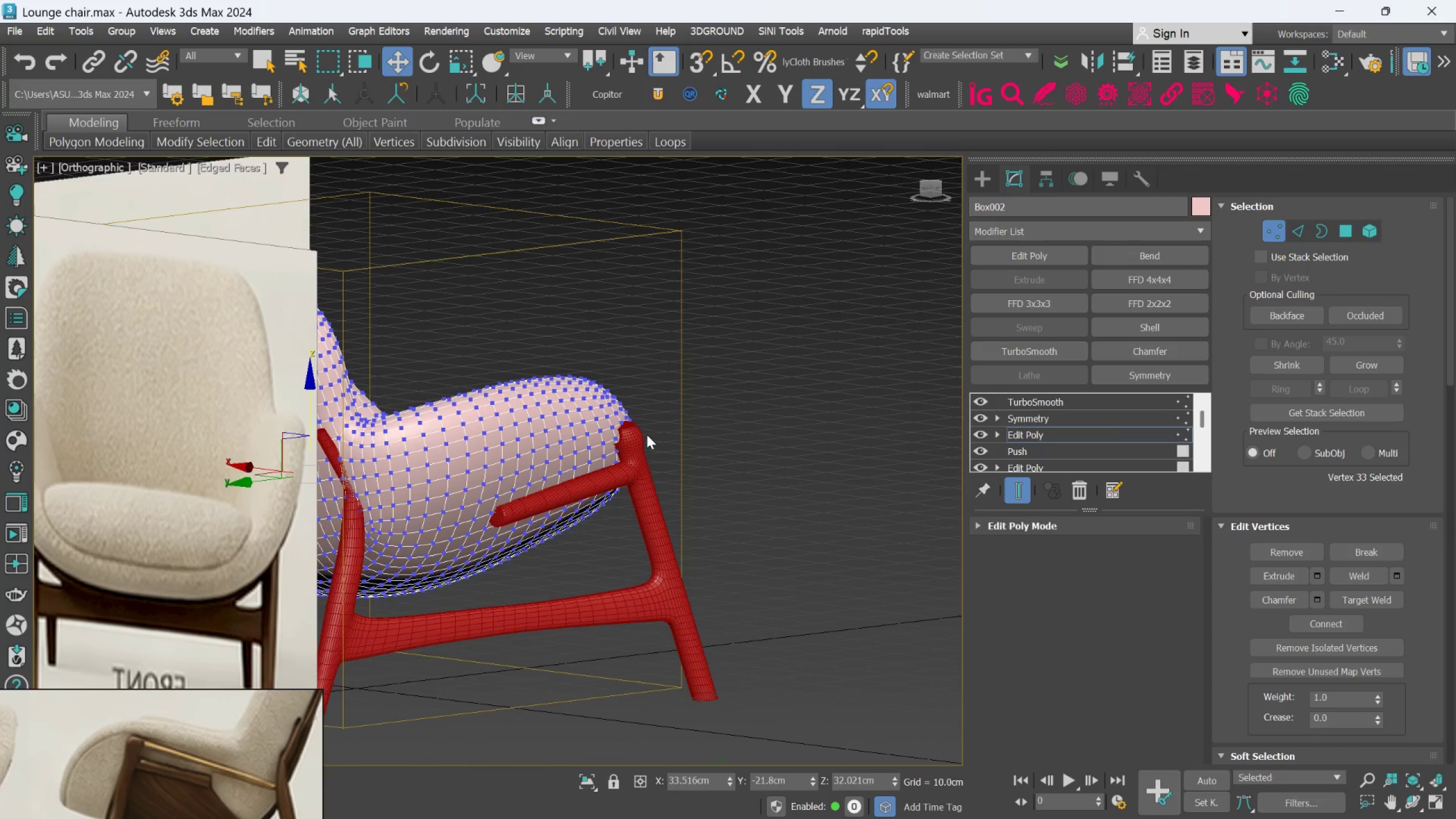 
hold_key(key=AltLeft, duration=1.14)
 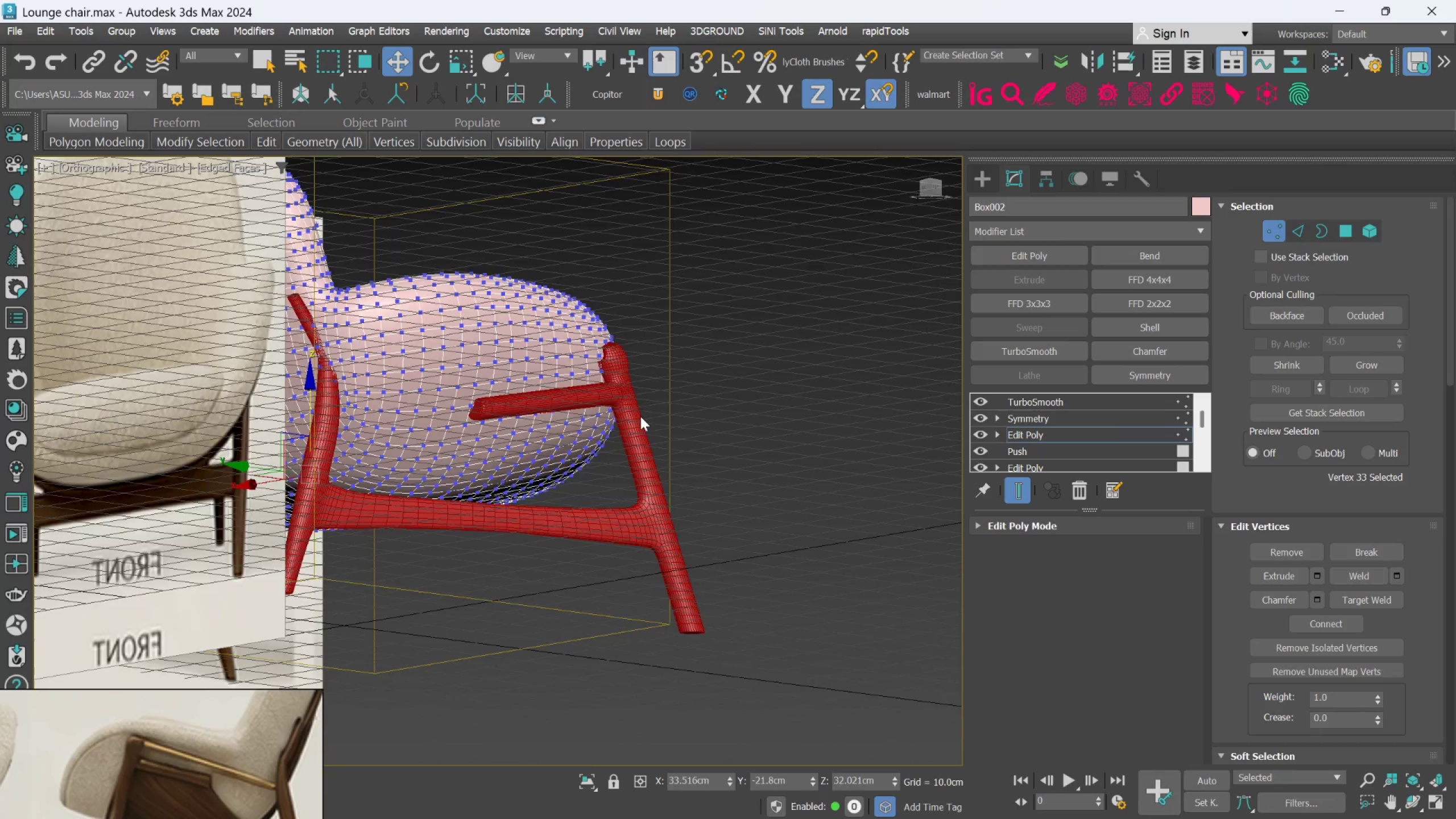 
key(Alt+AltLeft)
 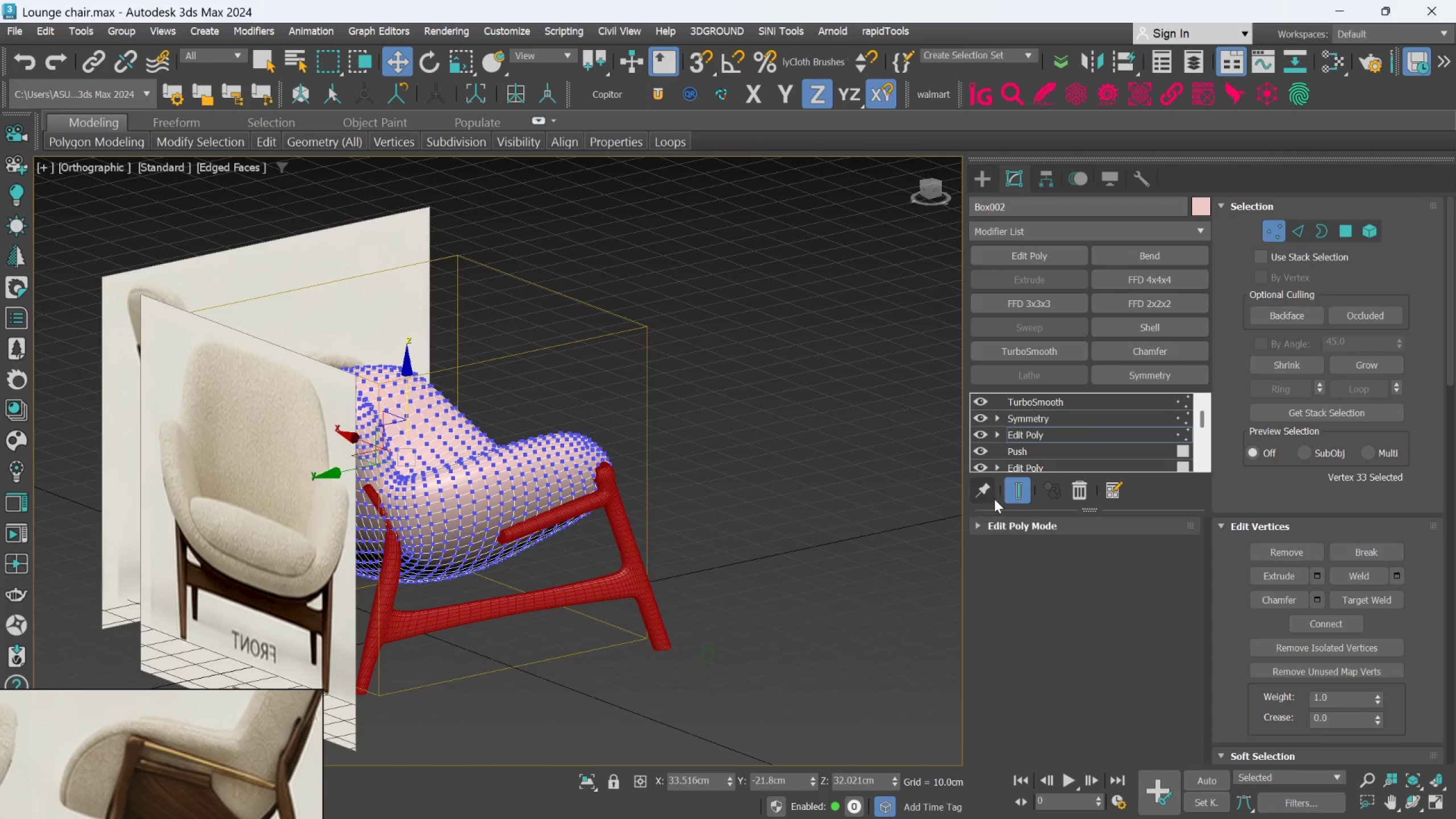 
scroll: coordinate [640, 416], scroll_direction: down, amount: 1.0
 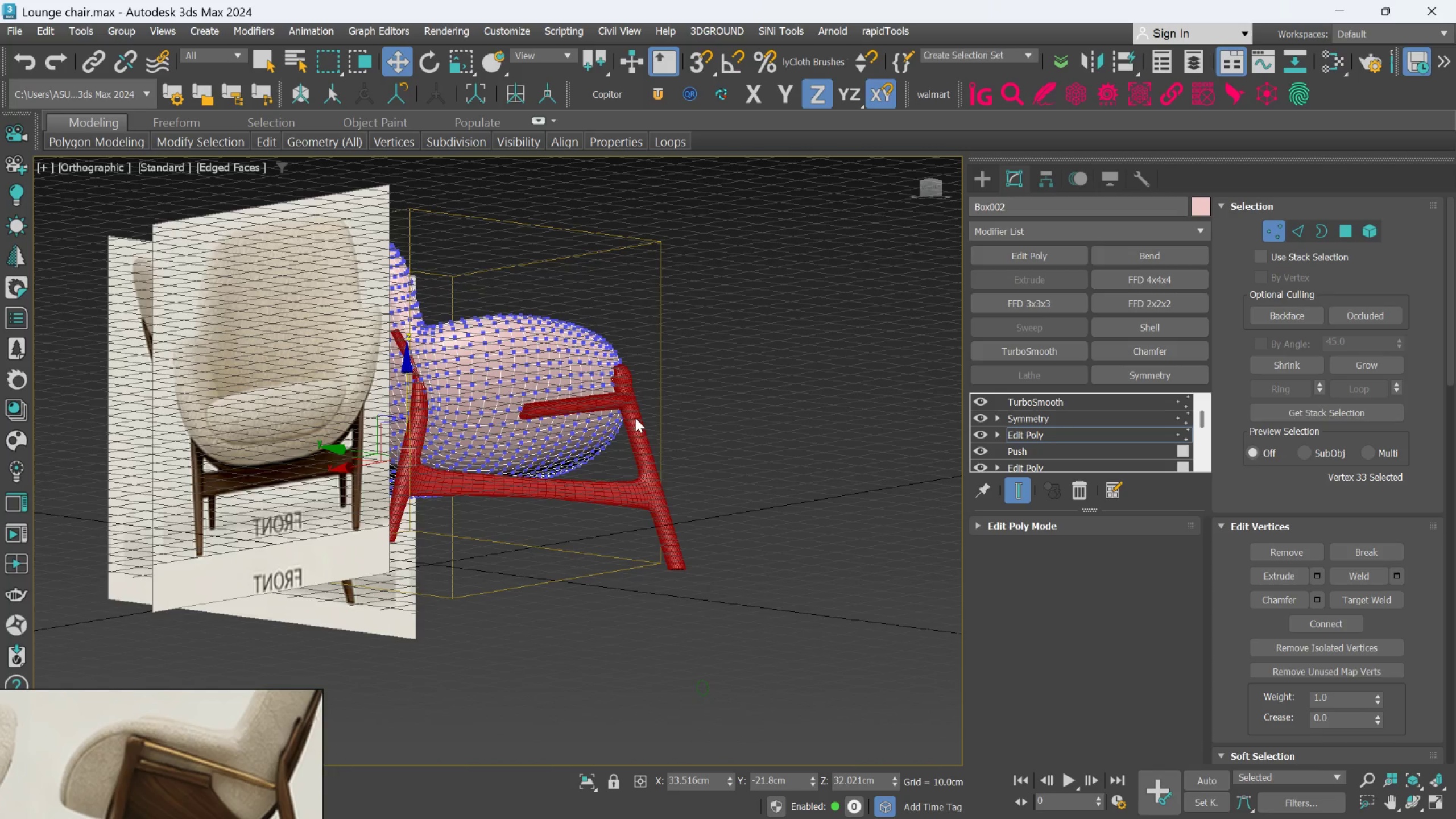 
left_click([1010, 493])
 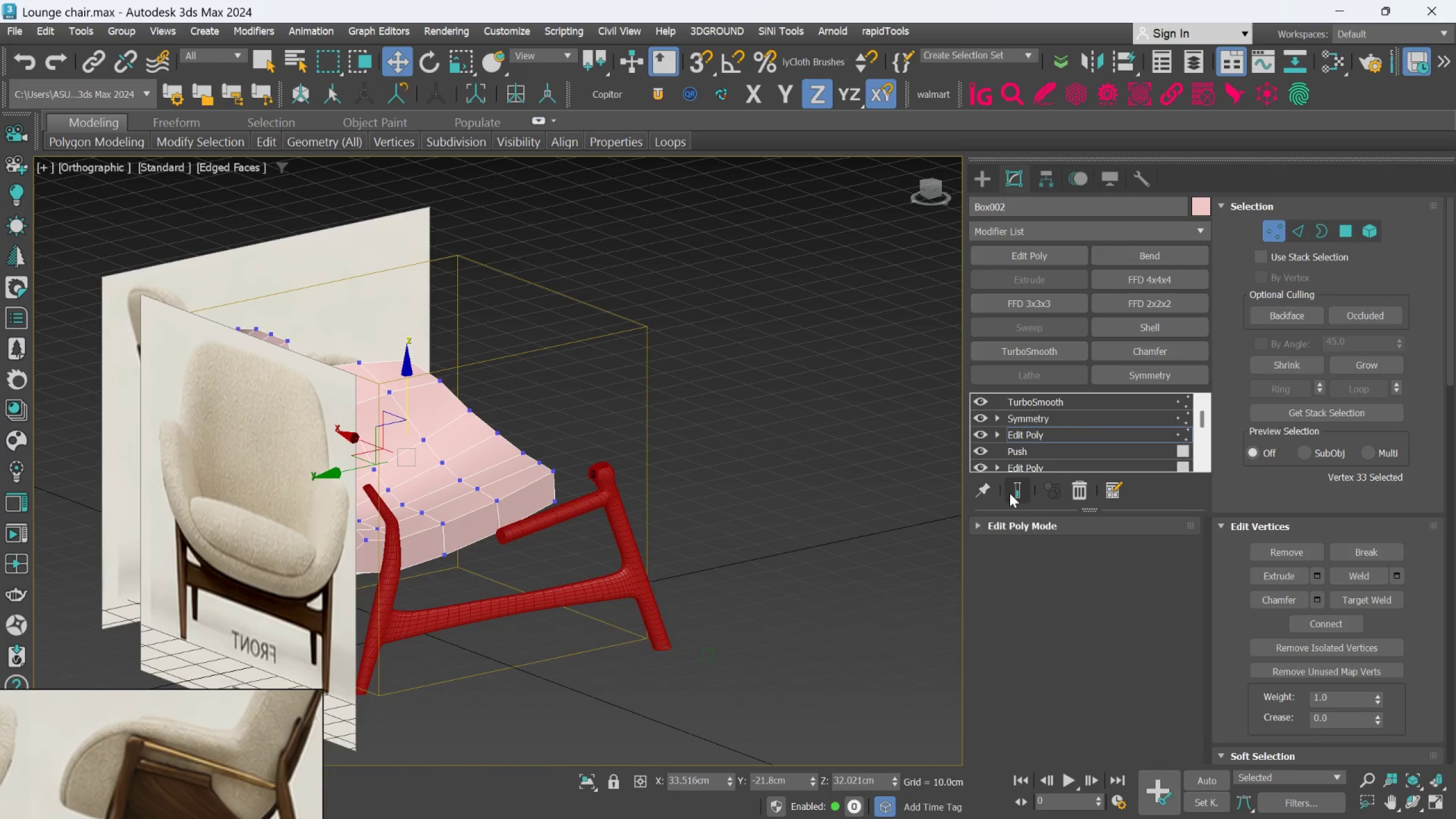 
left_click([1010, 493])
 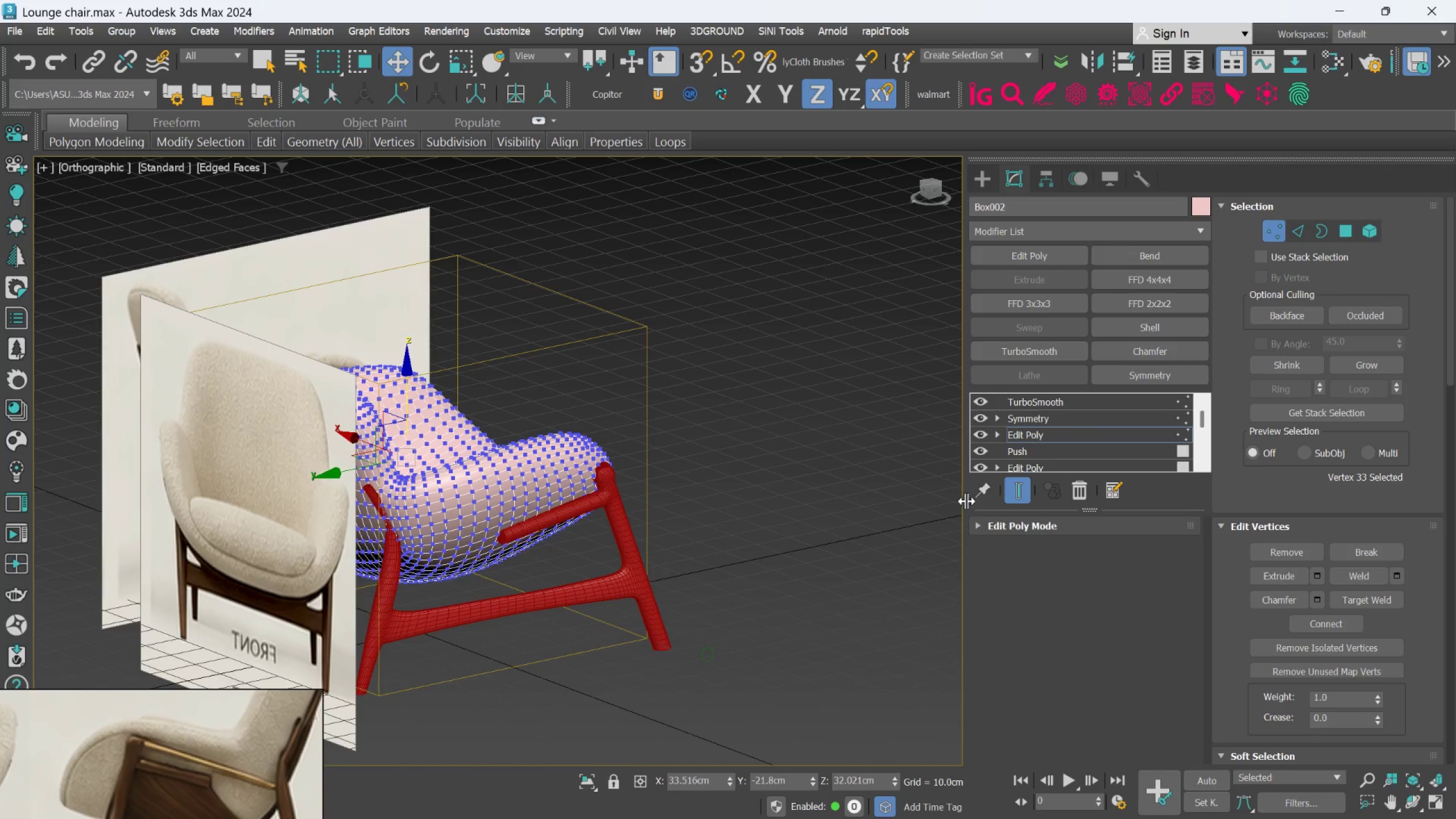 
left_click([1012, 491])
 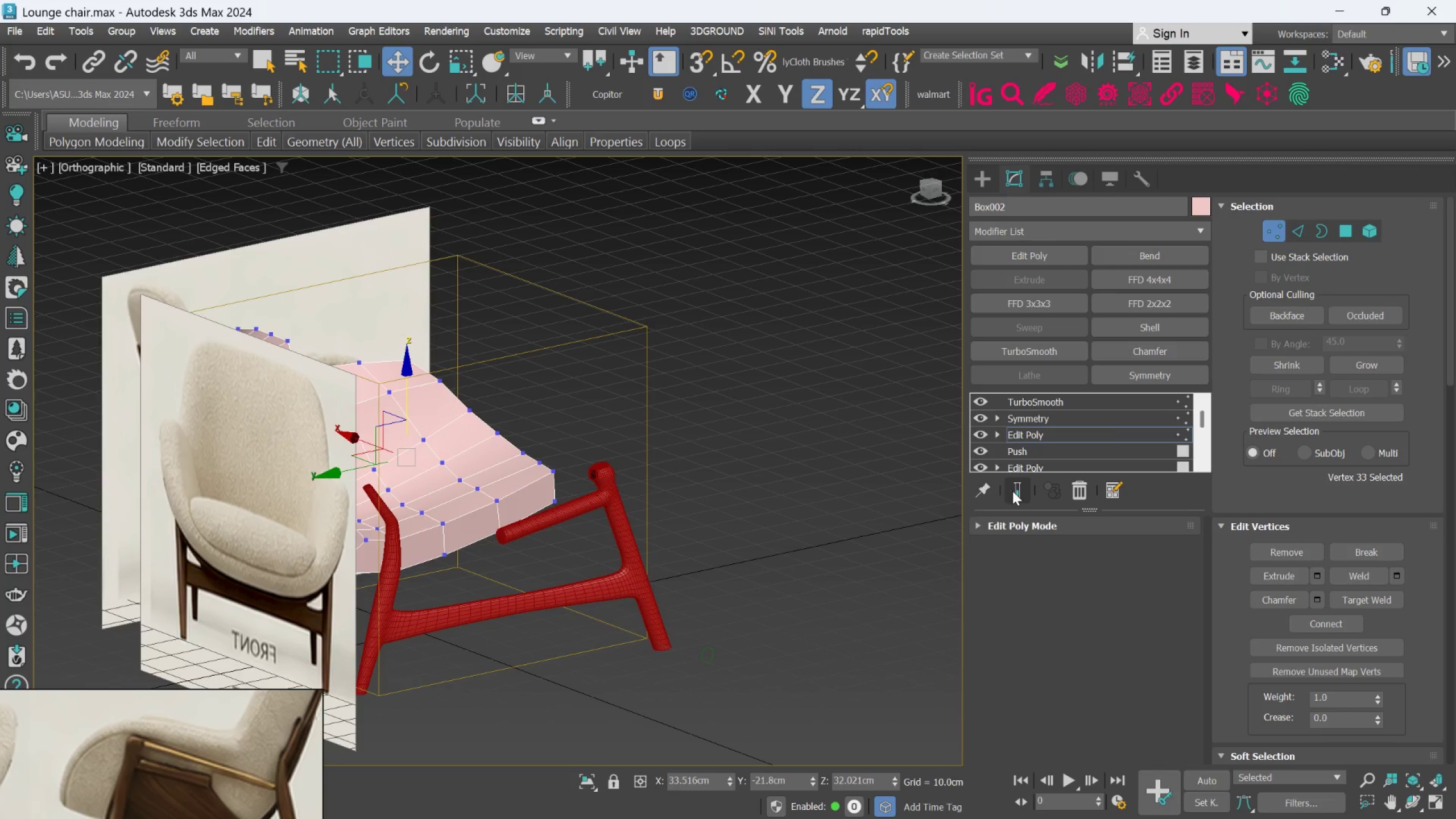 
hold_key(key=AltLeft, duration=1.52)
 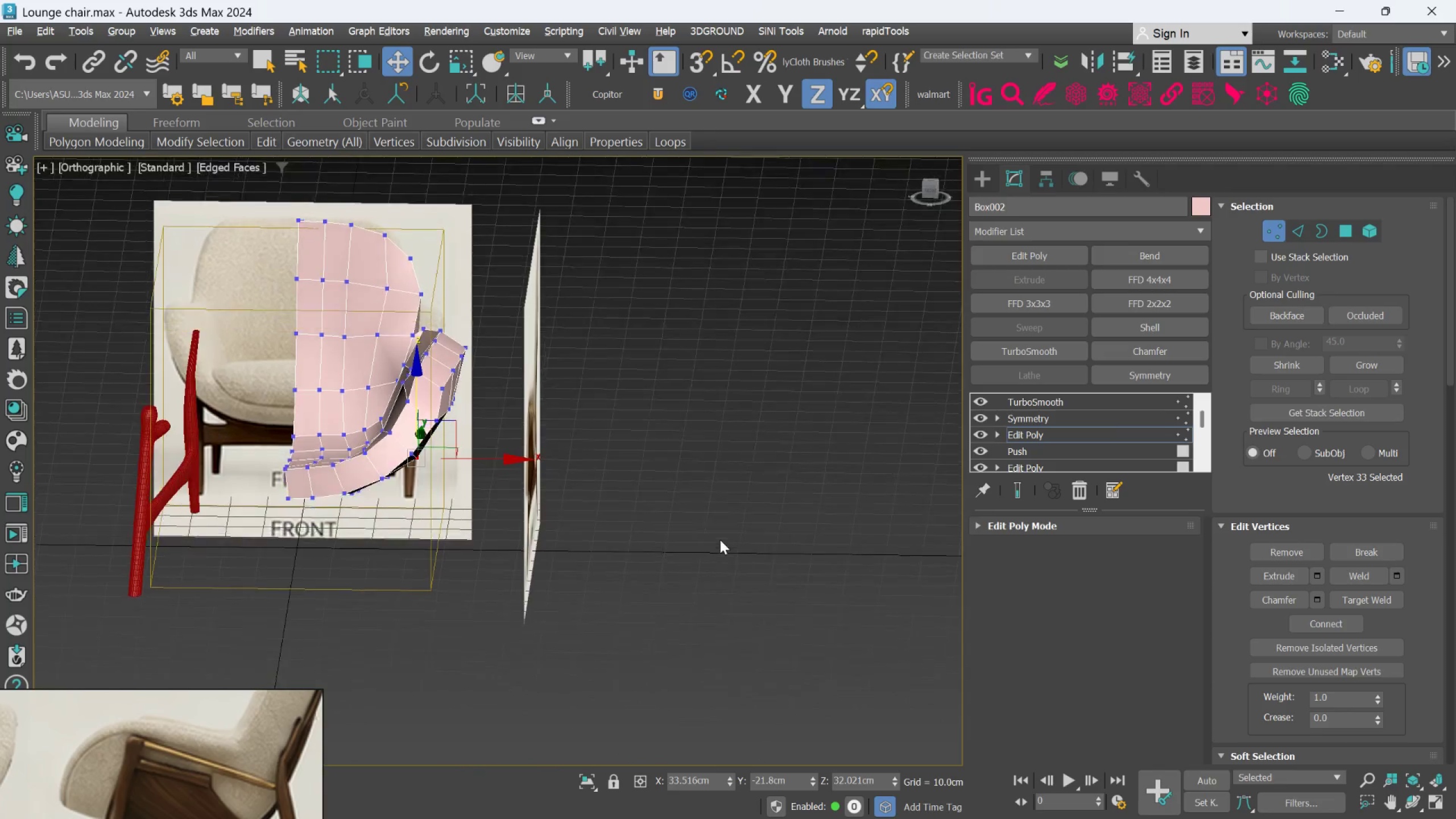 
hold_key(key=AltLeft, duration=0.58)
 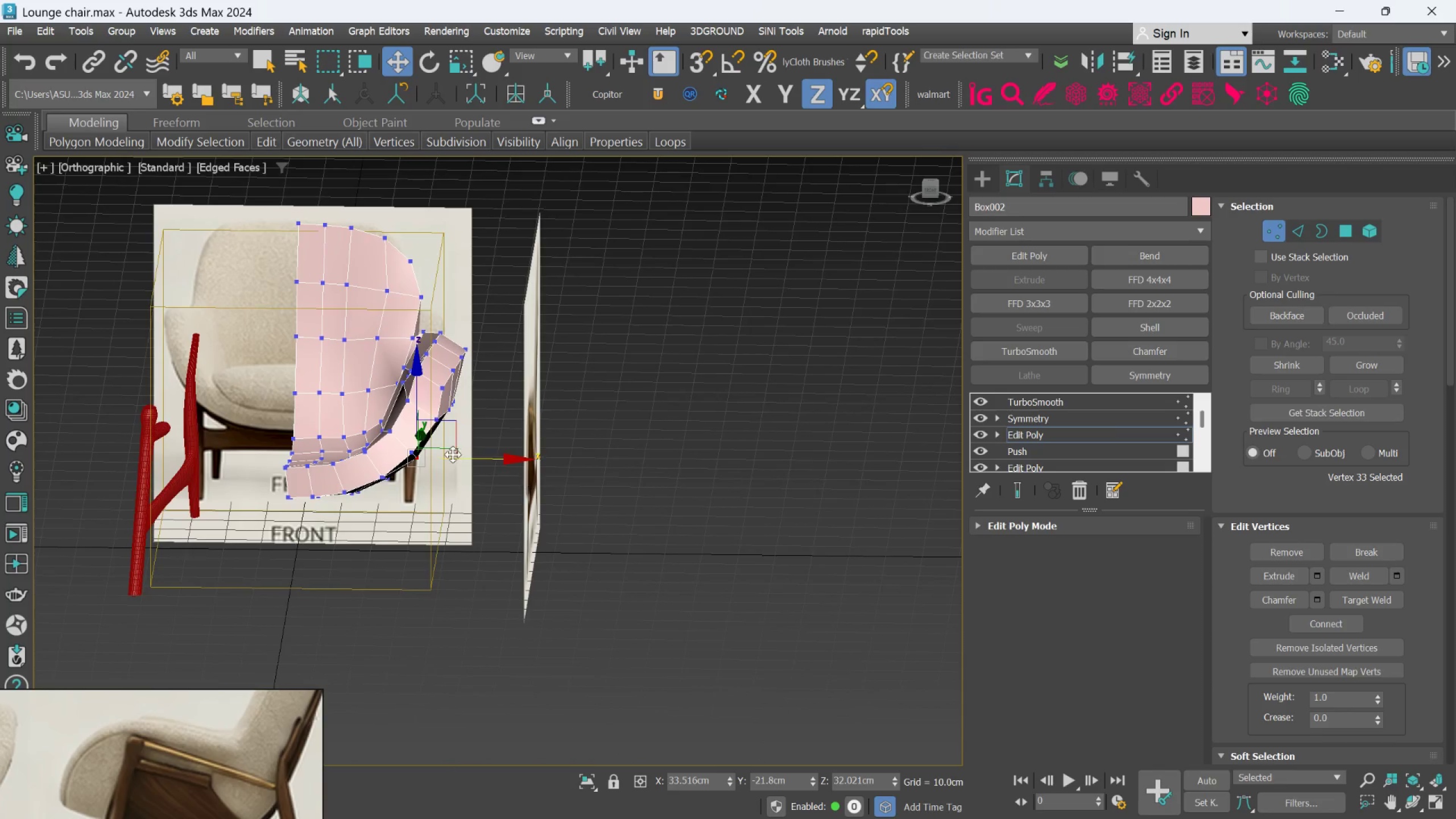 
hold_key(key=AltLeft, duration=1.5)
 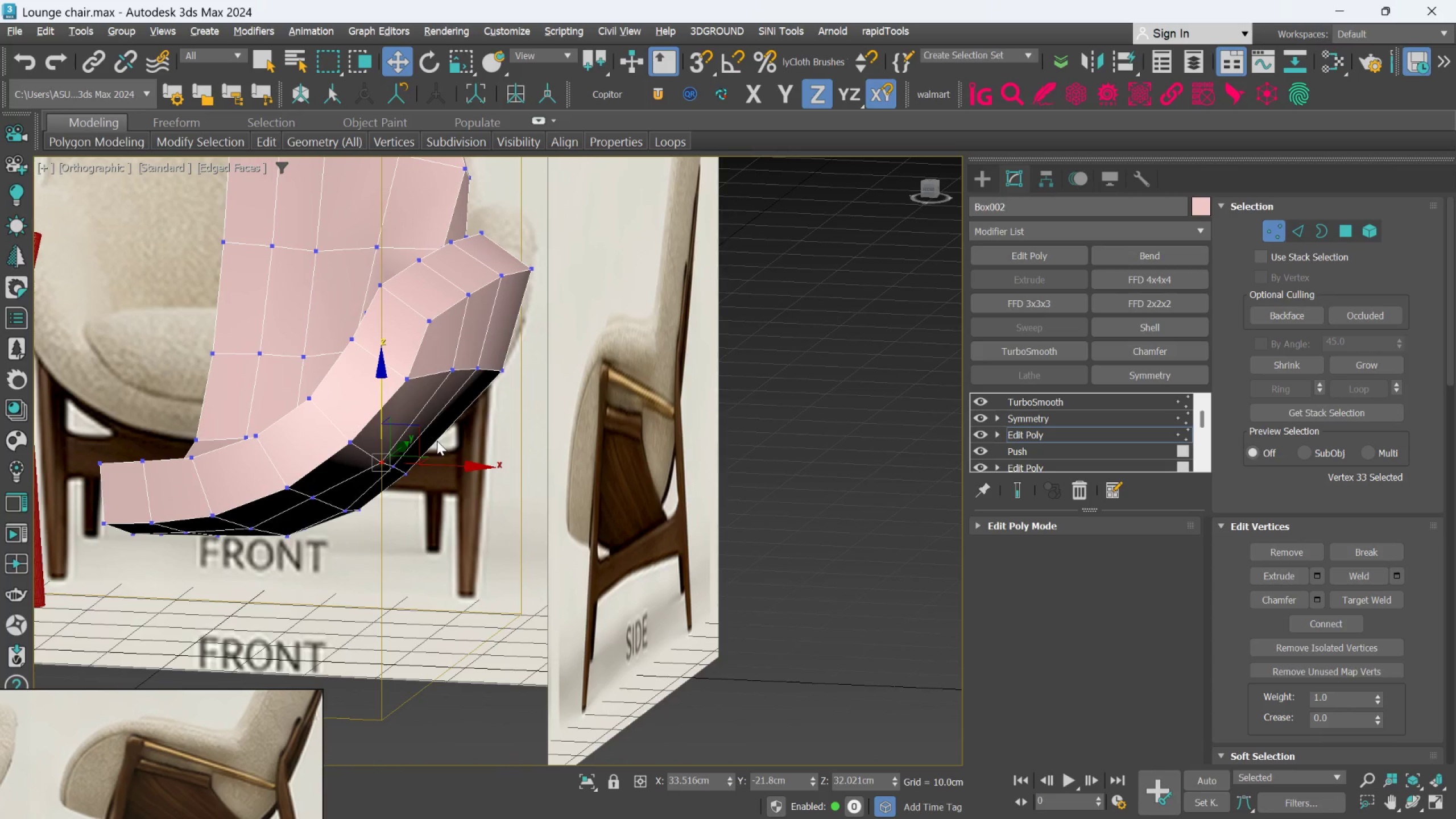 
scroll: coordinate [451, 452], scroll_direction: up, amount: 2.0
 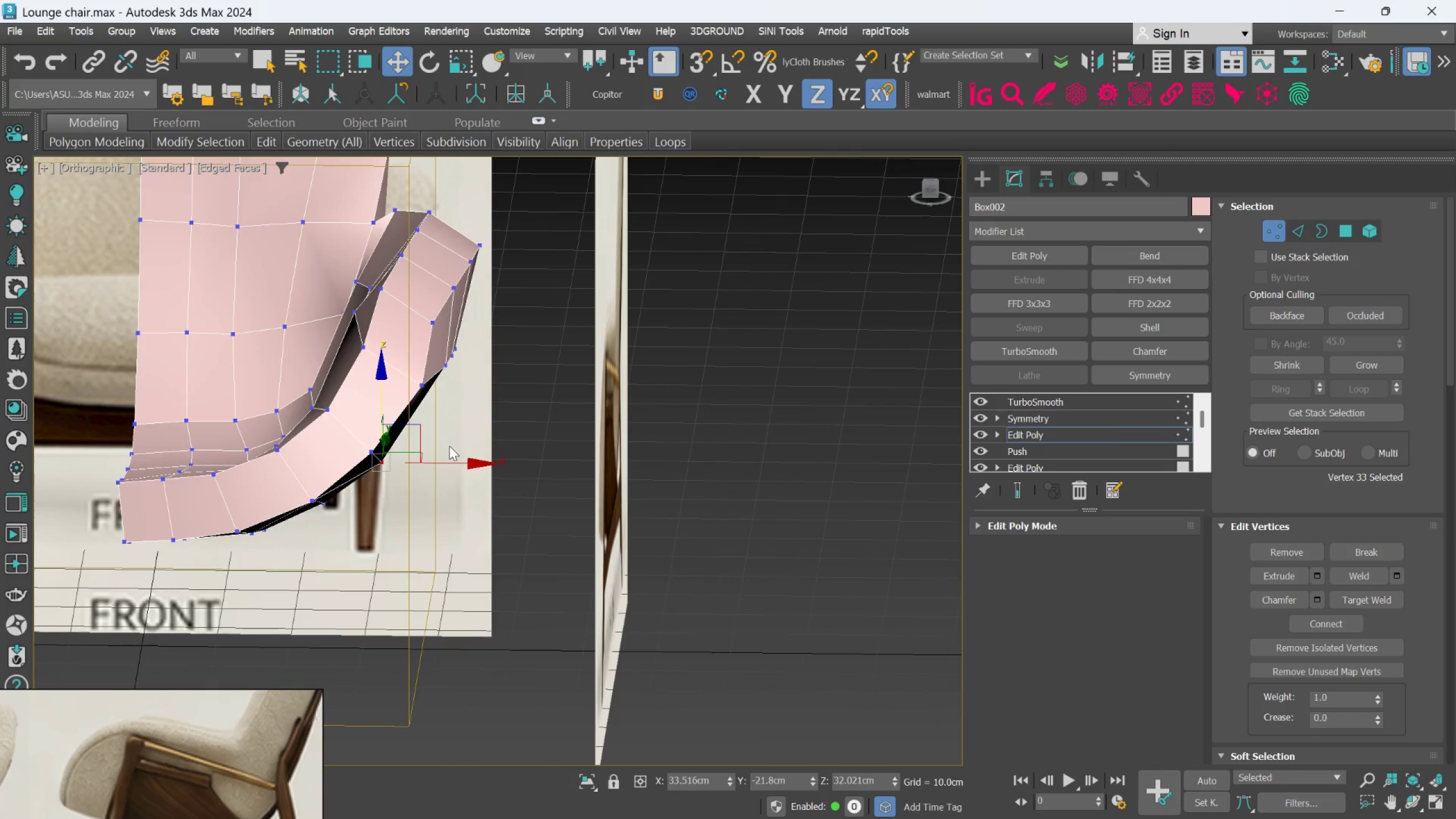 
hold_key(key=AltLeft, duration=0.48)
 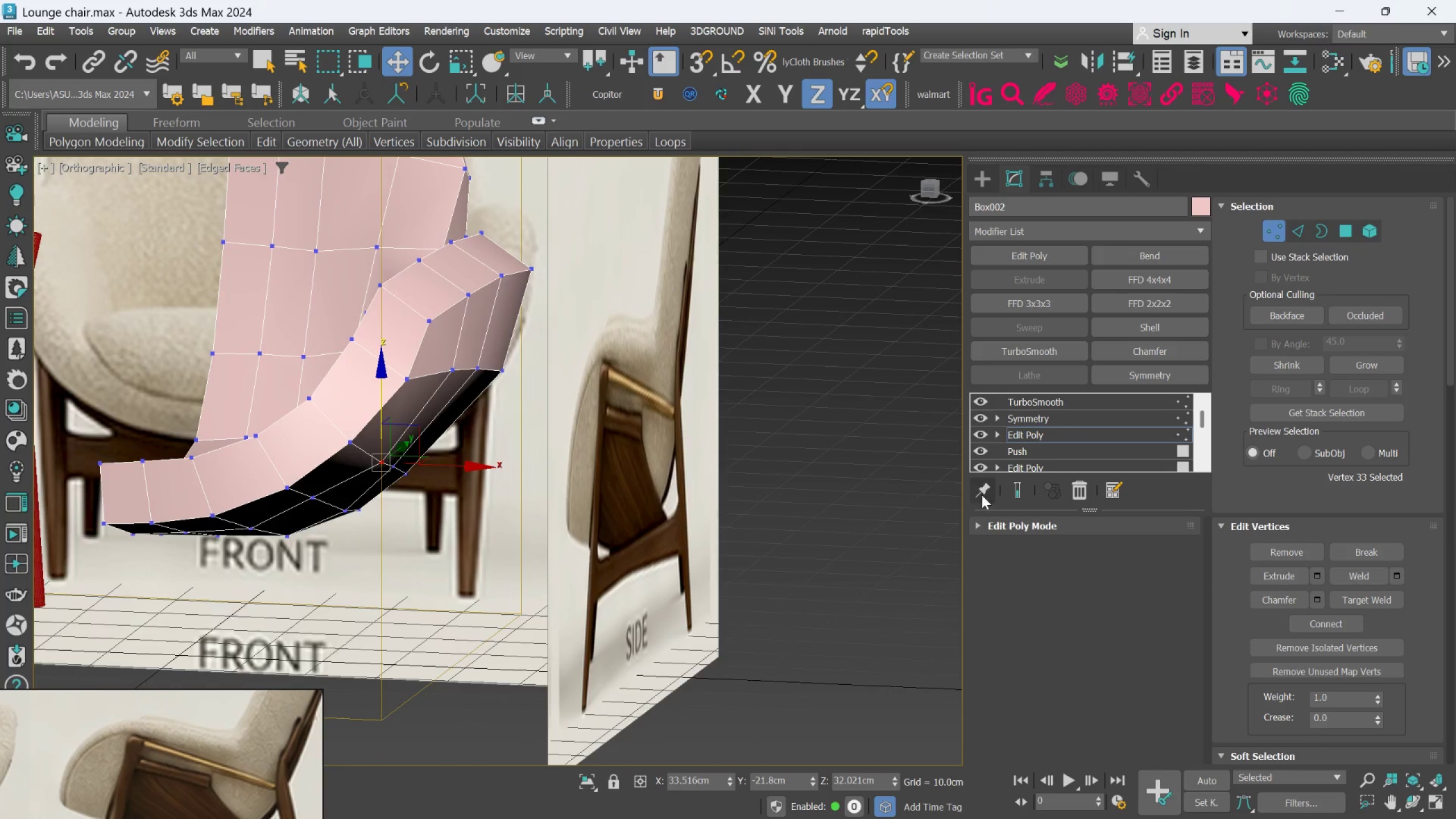 
left_click([1012, 495])
 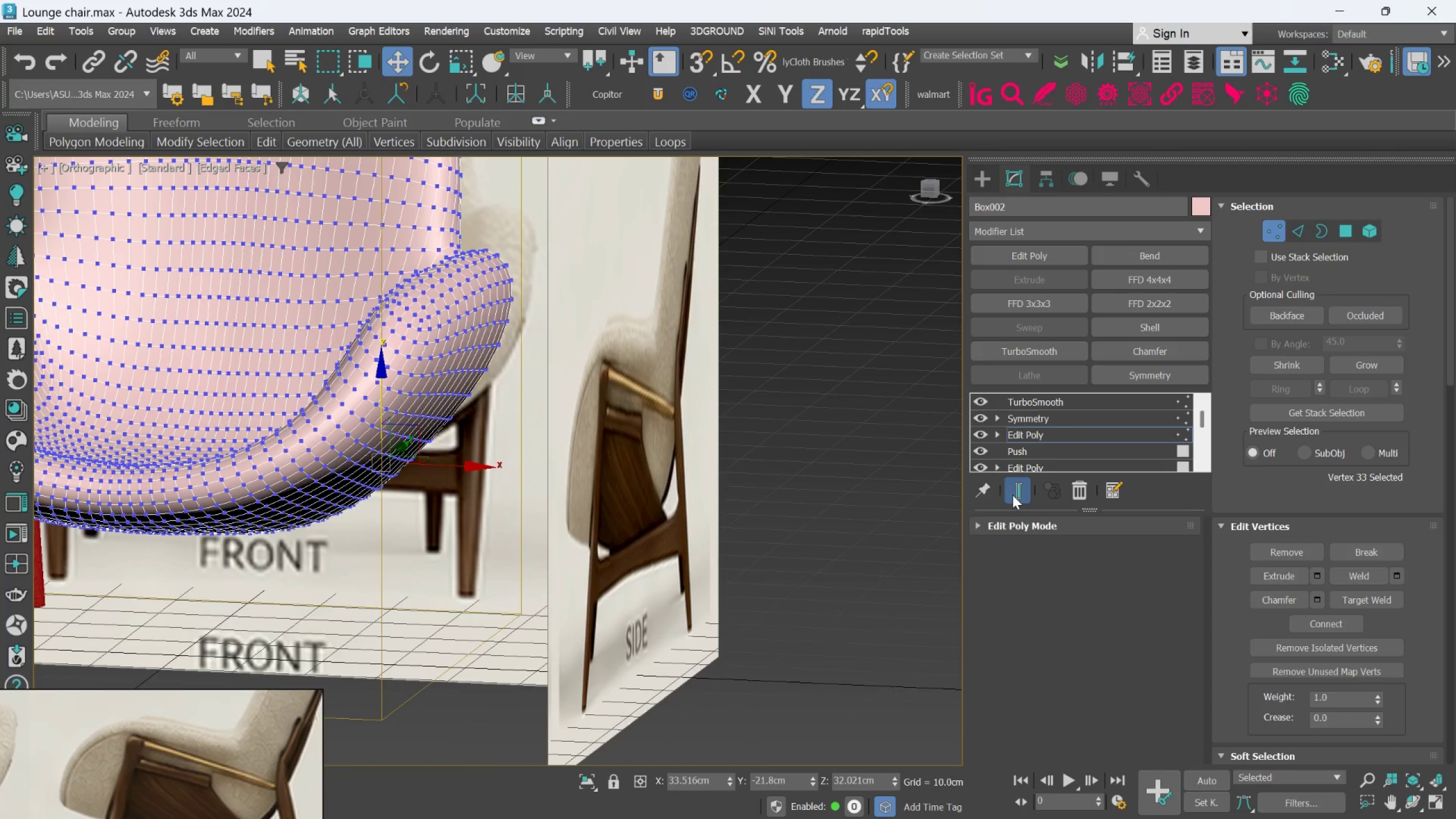 
left_click([1012, 495])
 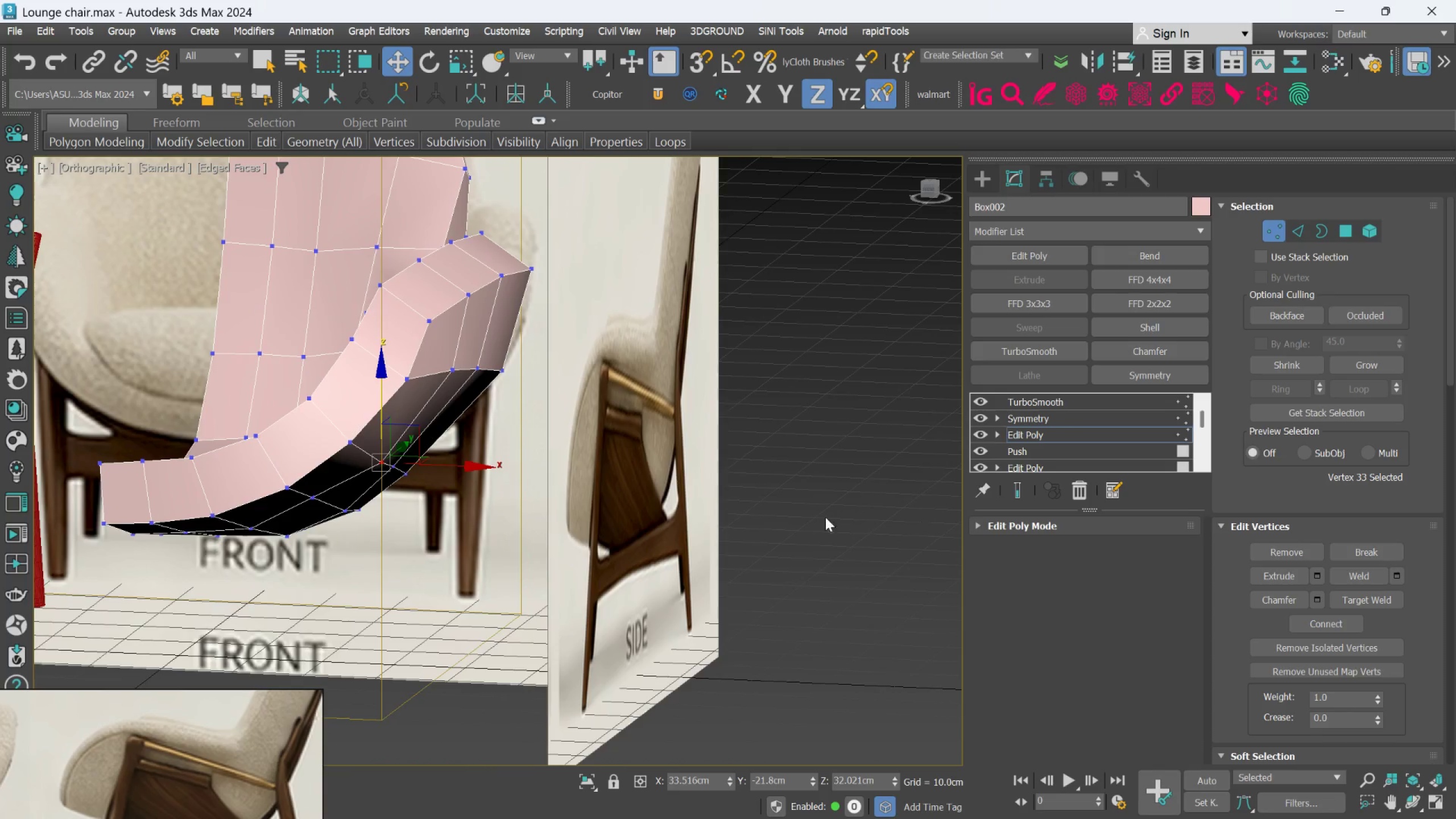 
hold_key(key=AltLeft, duration=0.45)
 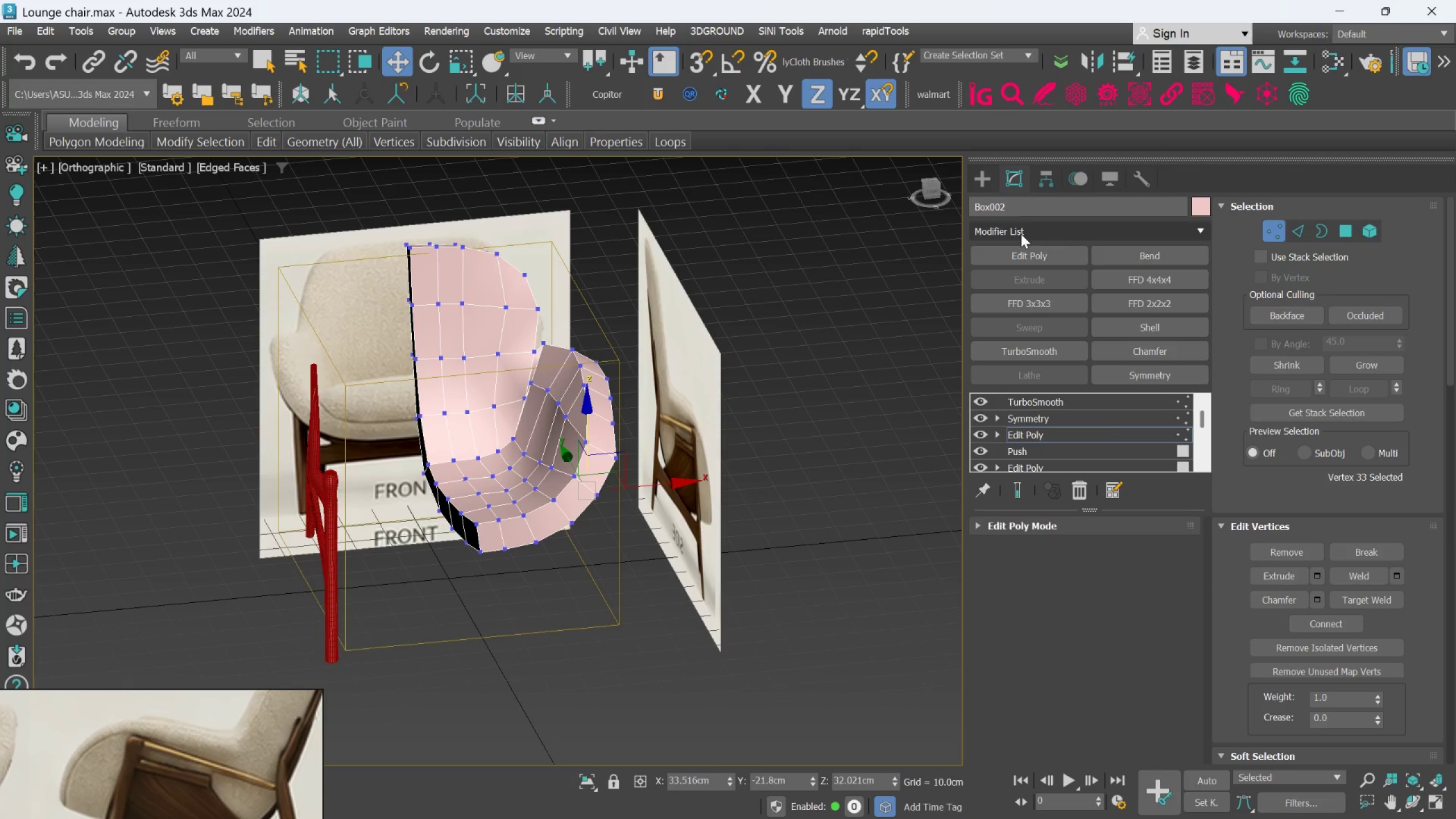 
scroll: coordinate [792, 520], scroll_direction: down, amount: 2.0
 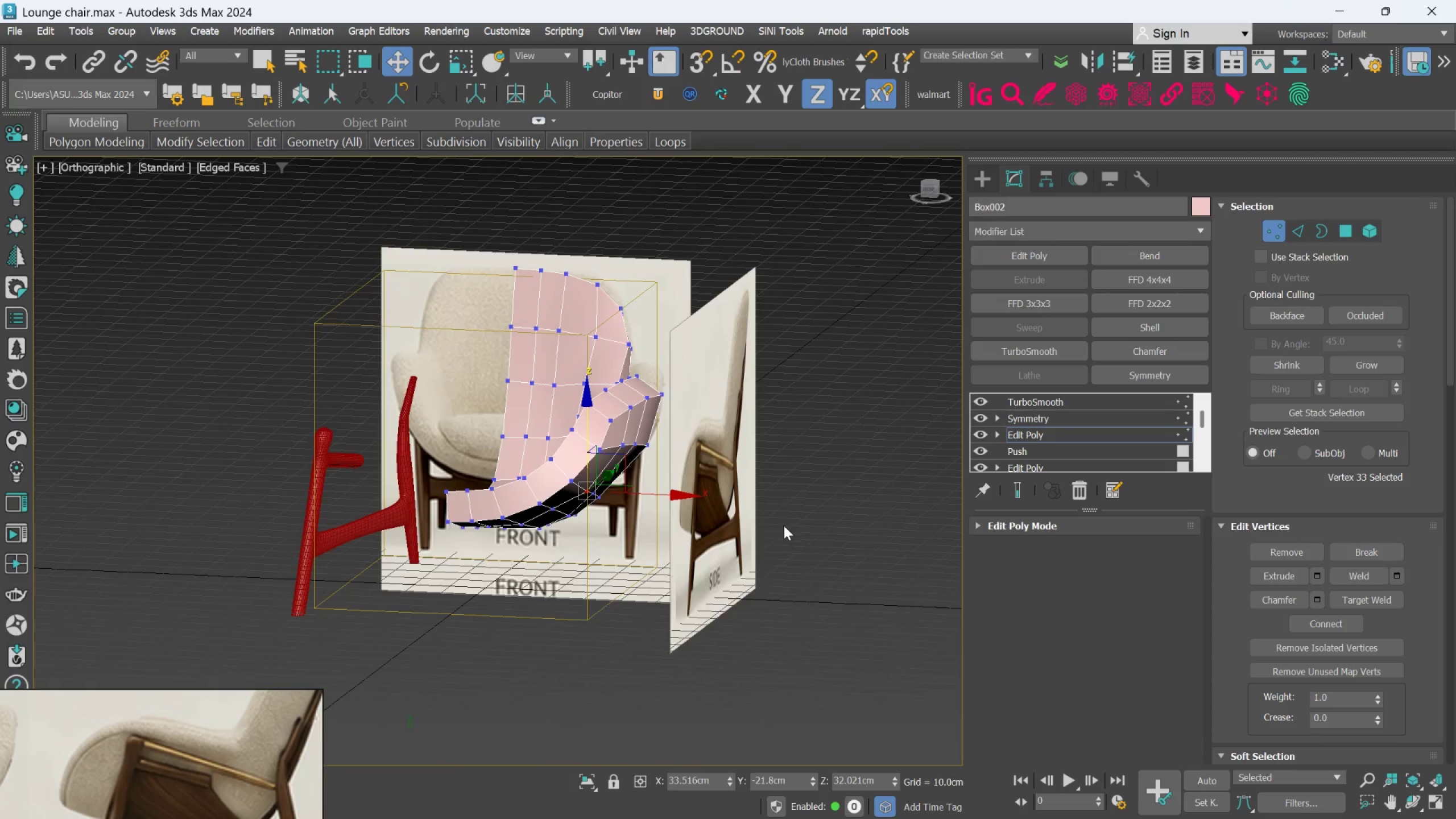 
left_click([979, 170])
 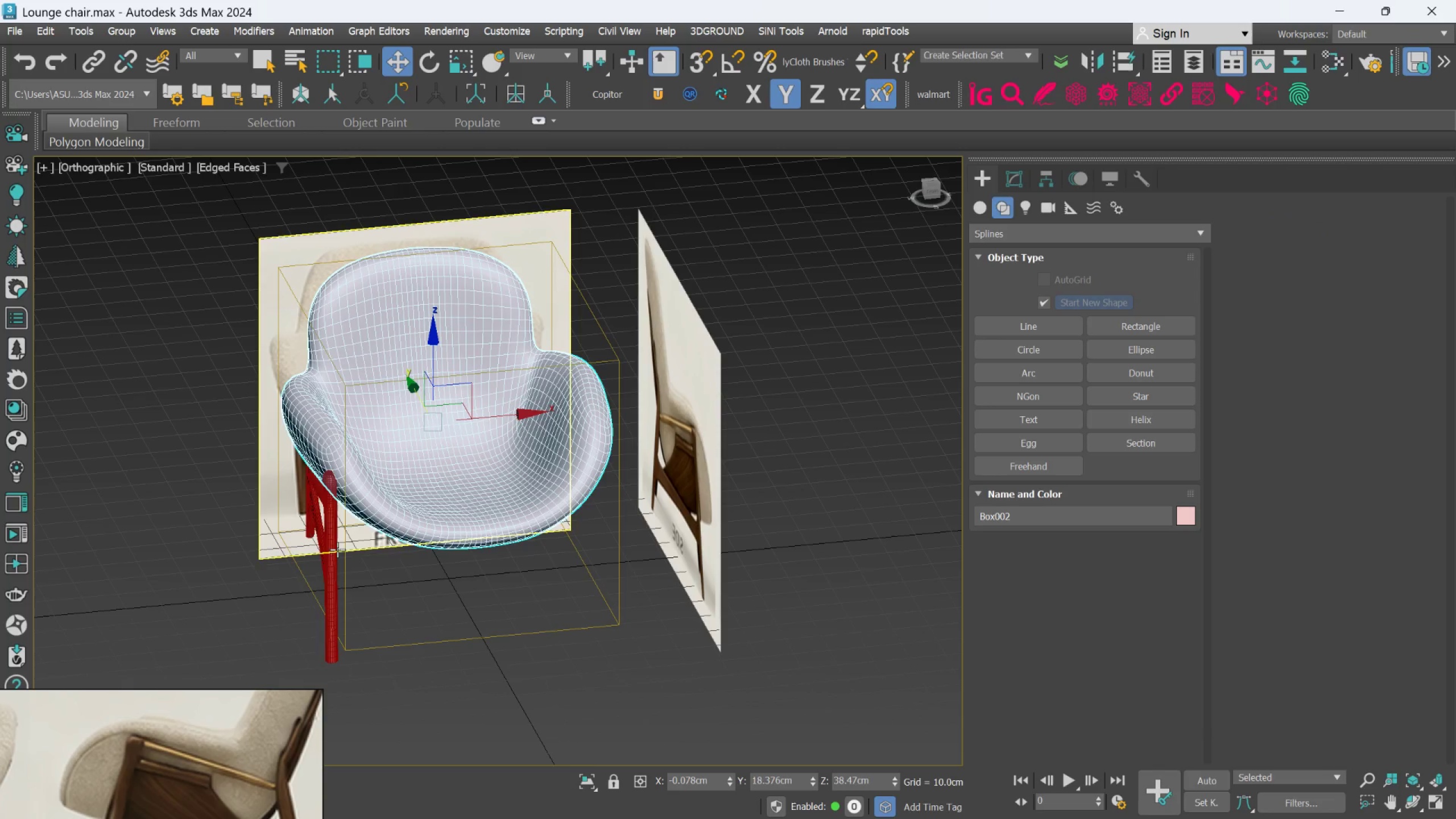 
left_click([334, 549])
 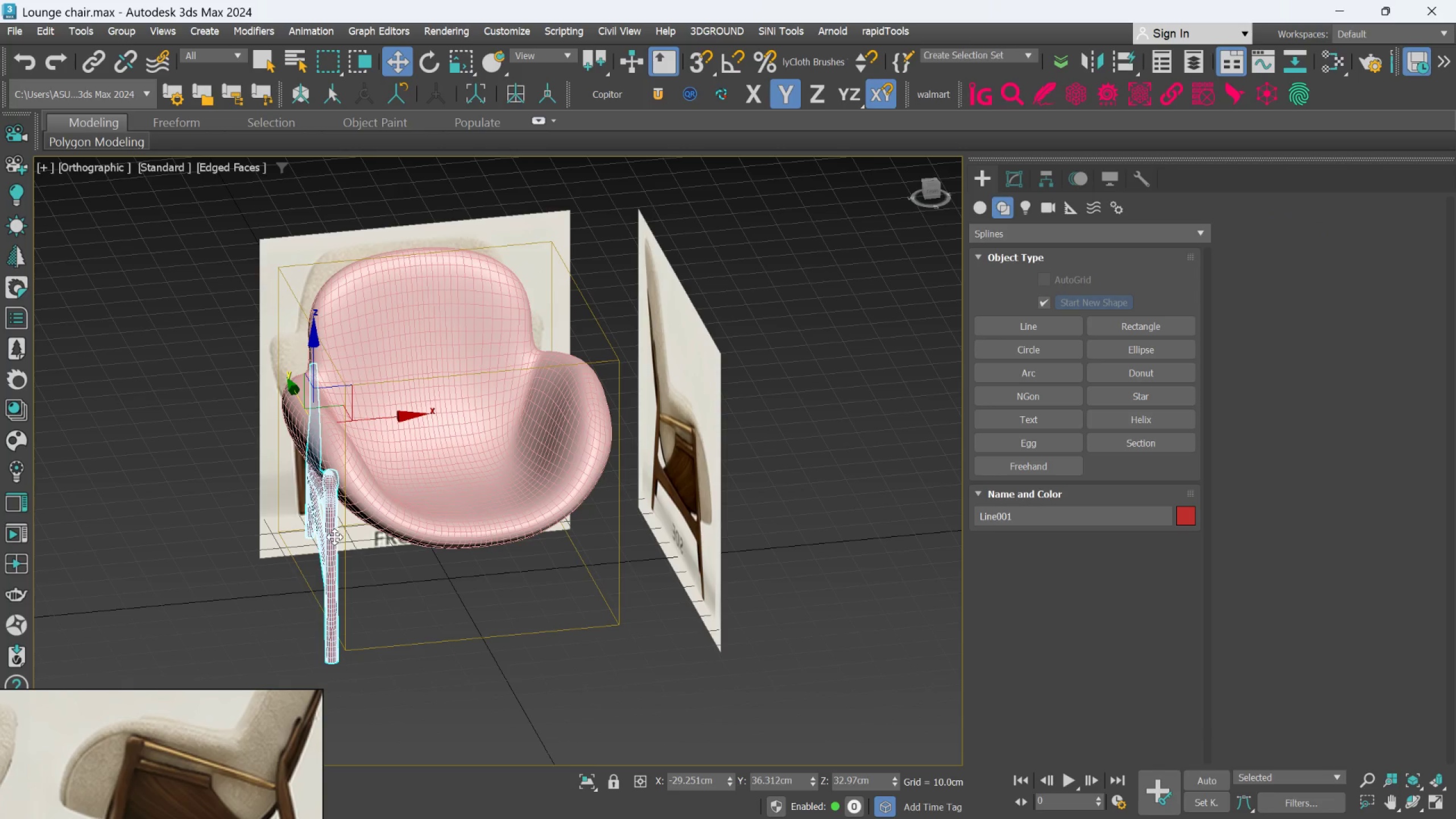 
key(F)
 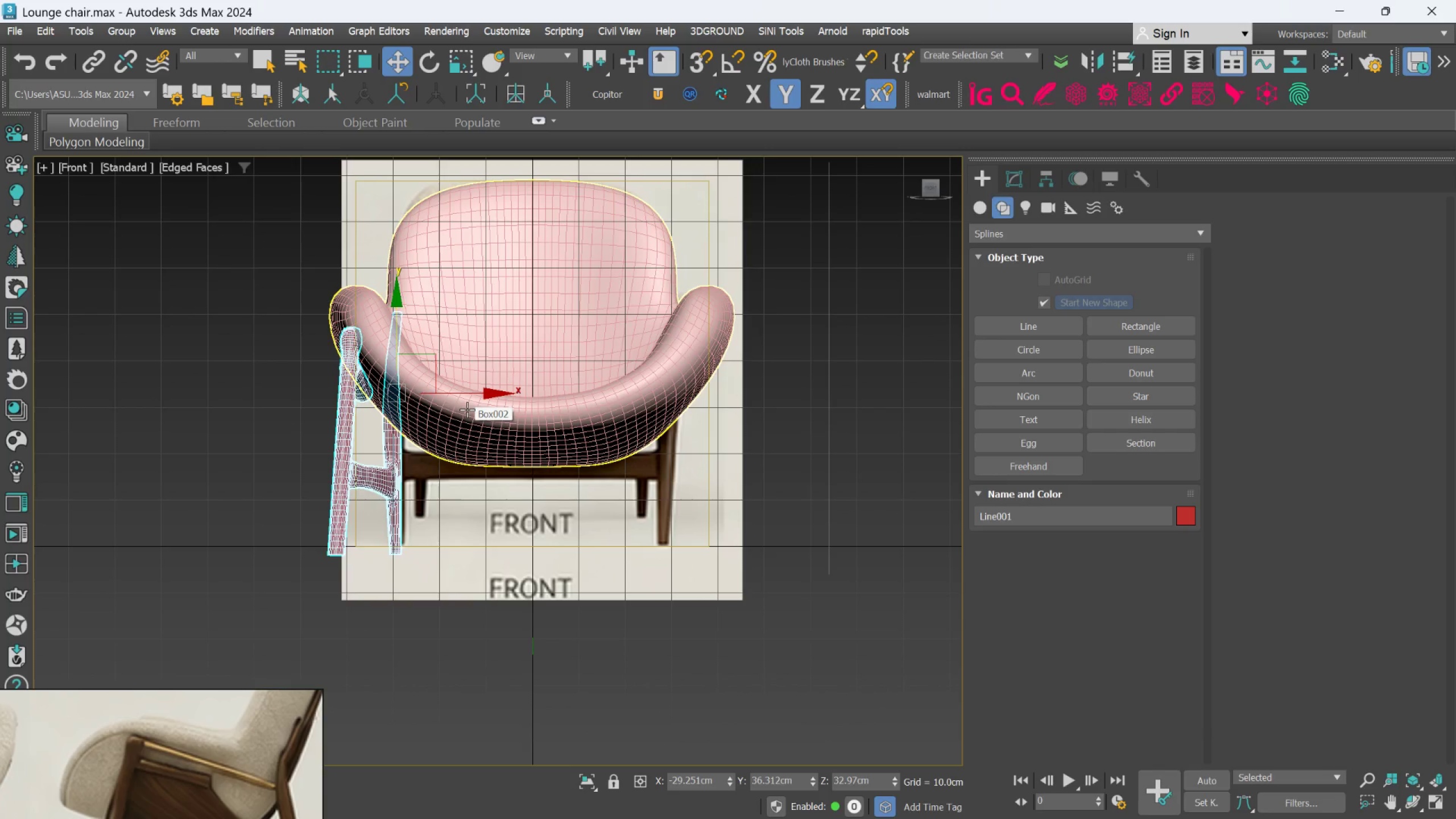 
hold_key(key=ShiftLeft, duration=0.72)
 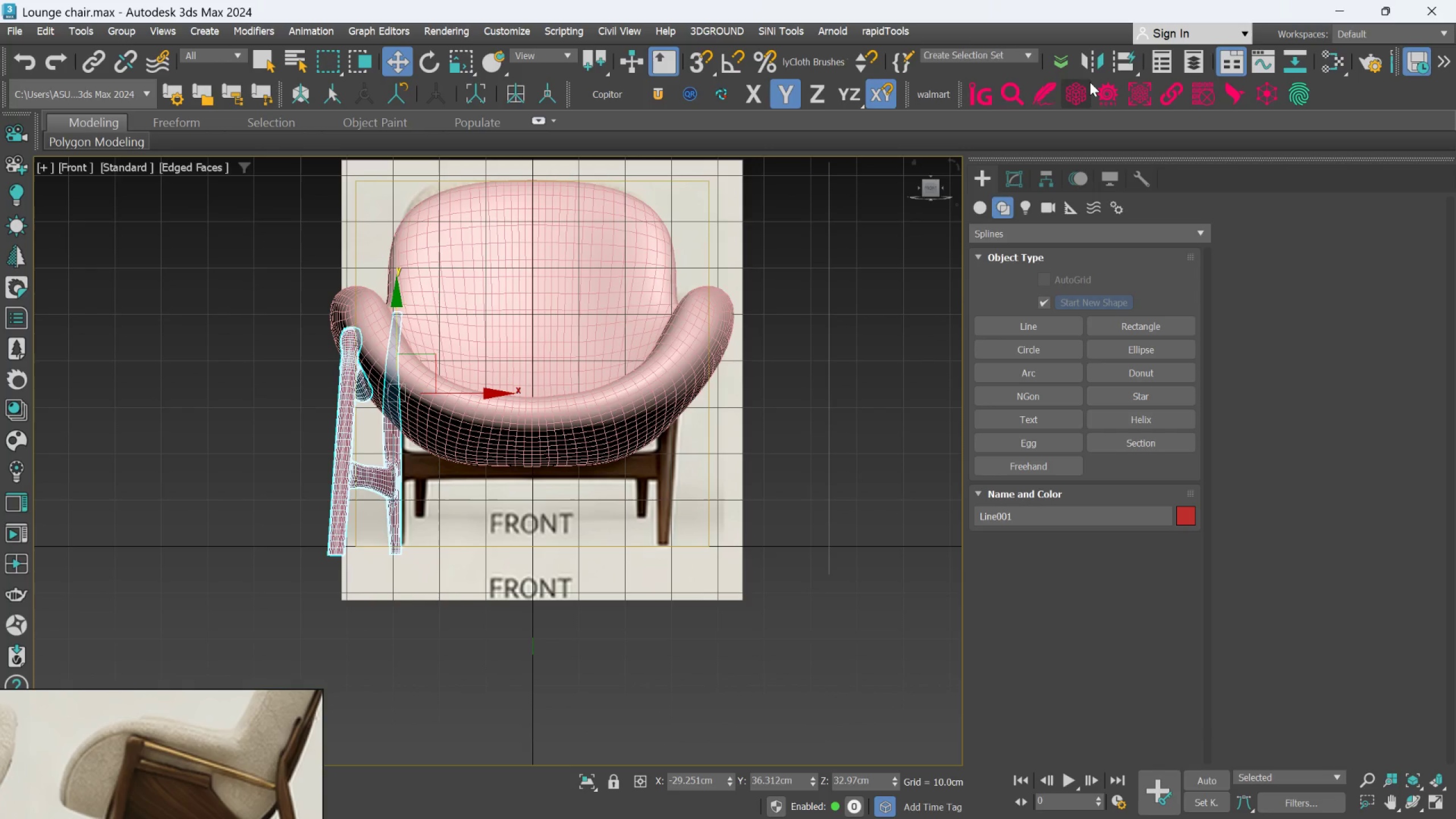 
left_click([1096, 69])
 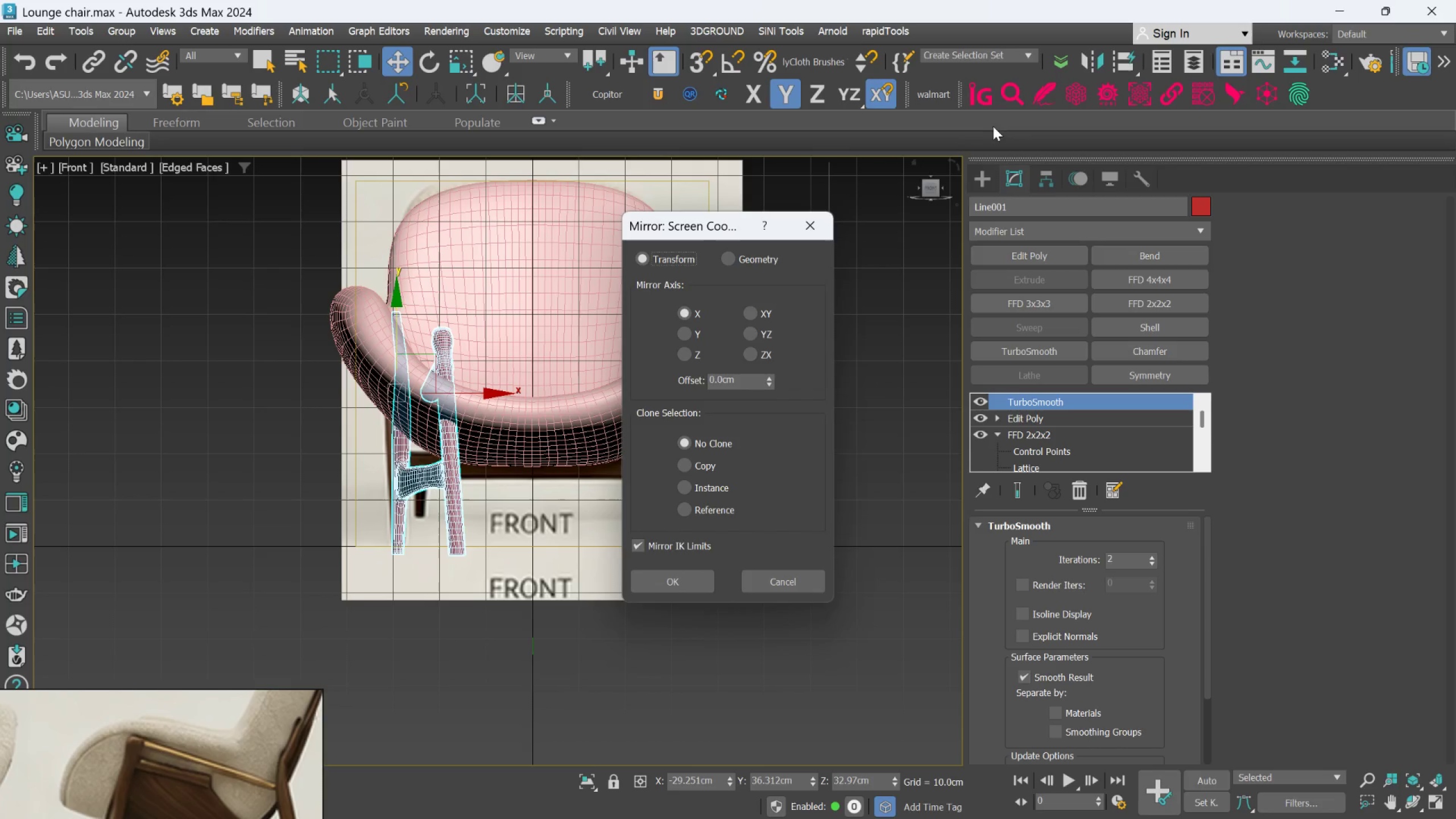 
mouse_move([812, 249])
 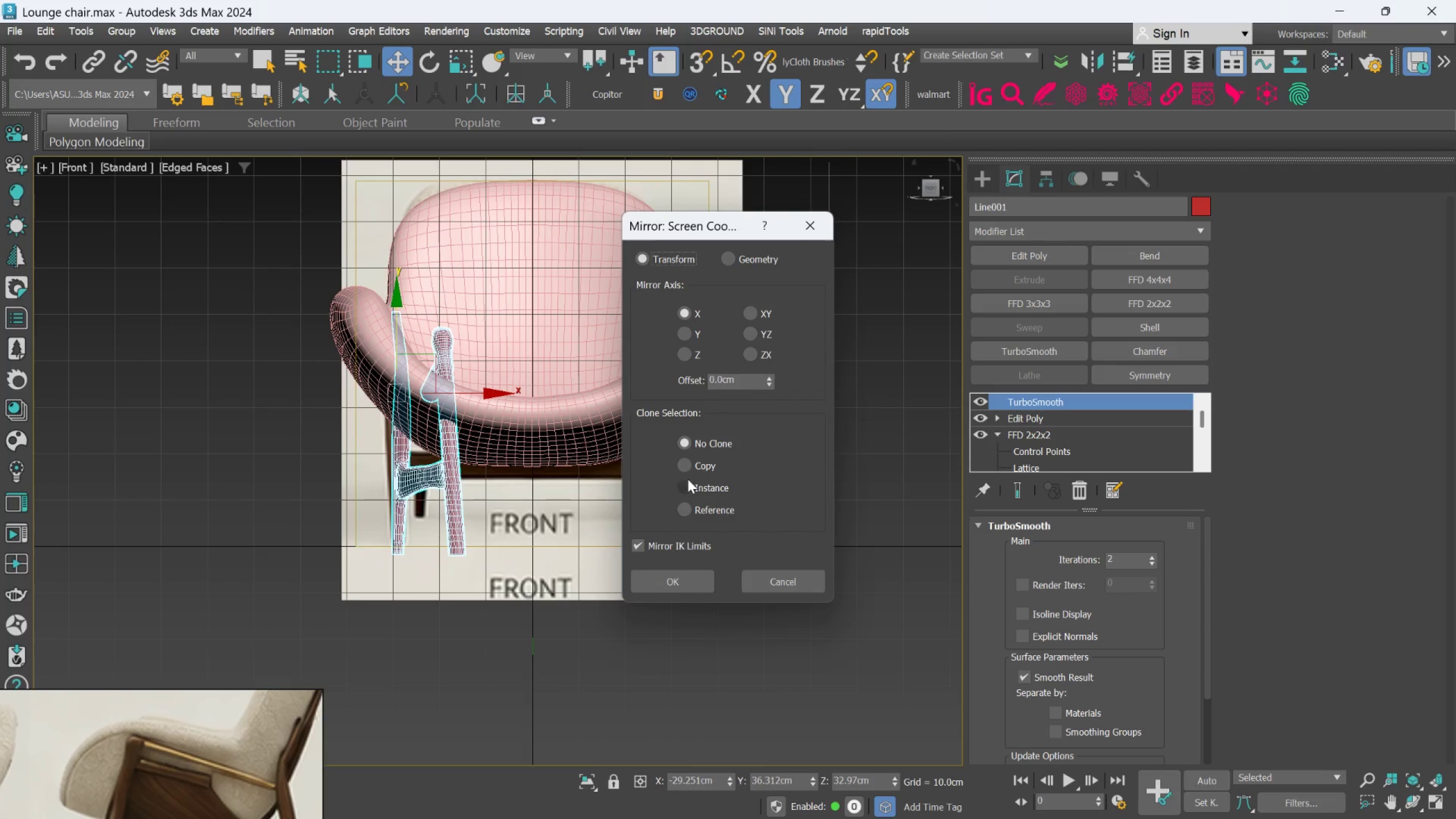 
left_click([686, 481])
 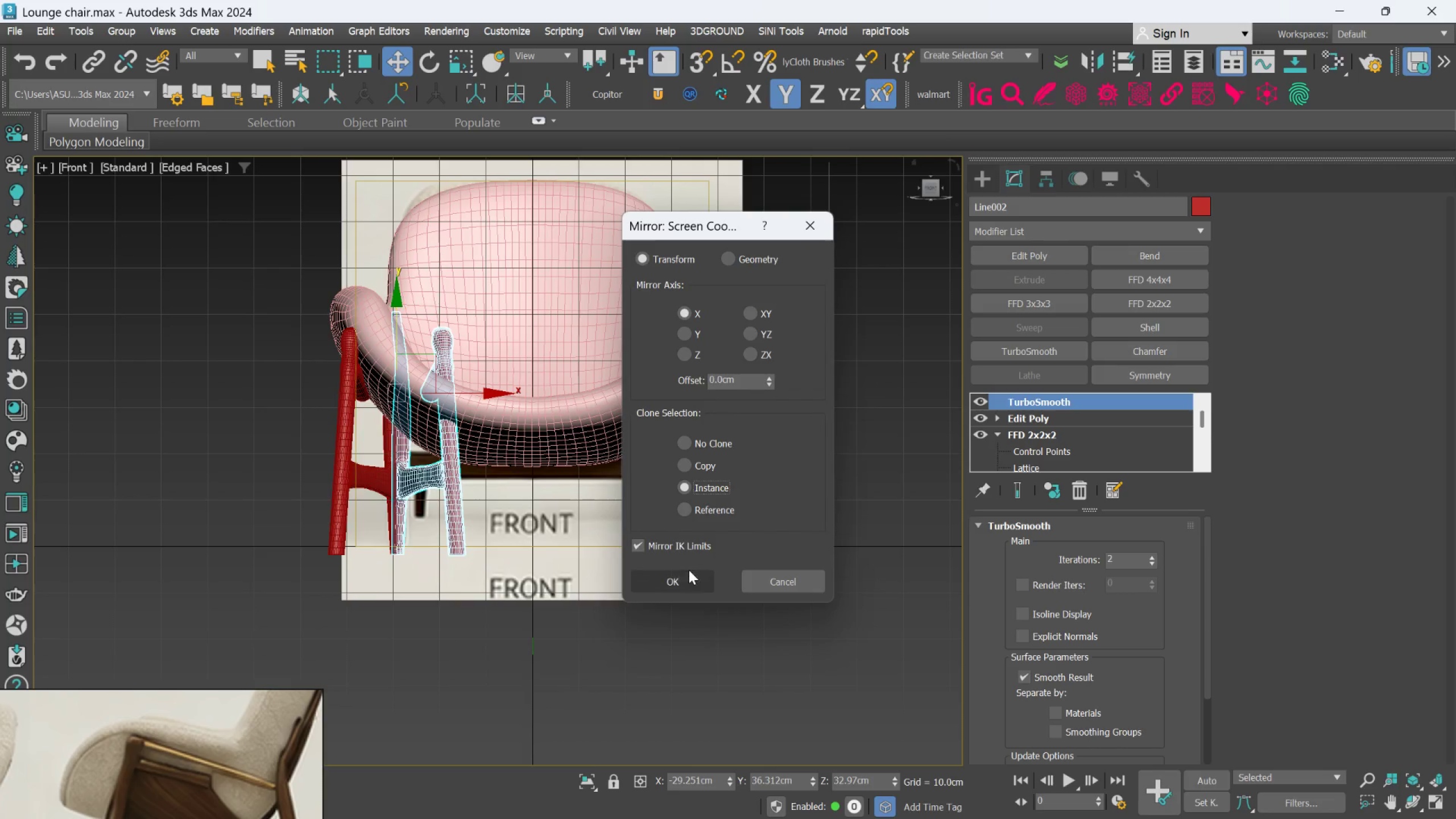 
left_click([687, 574])
 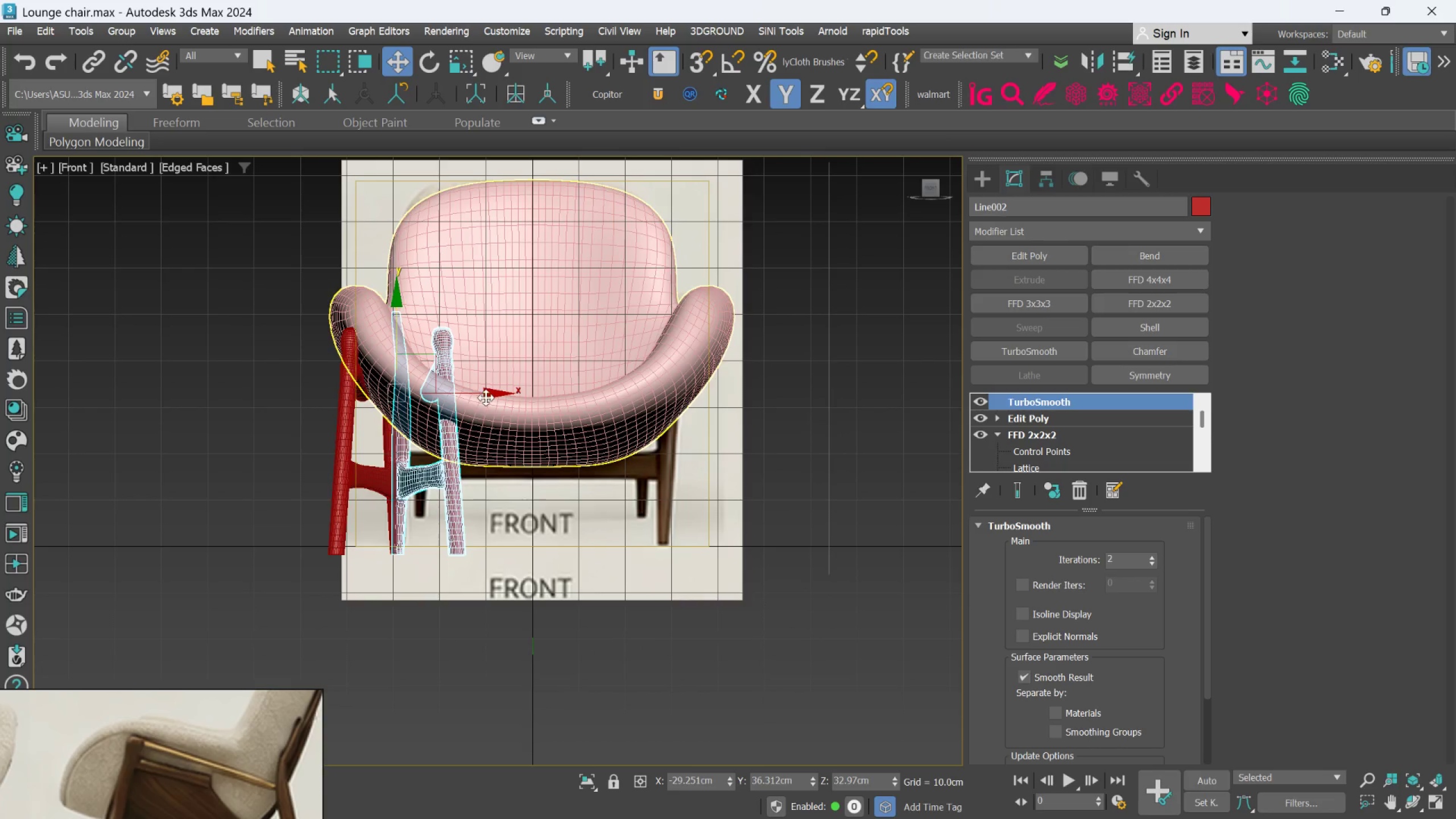 
left_click_drag(start_coordinate=[486, 396], to_coordinate=[772, 452])
 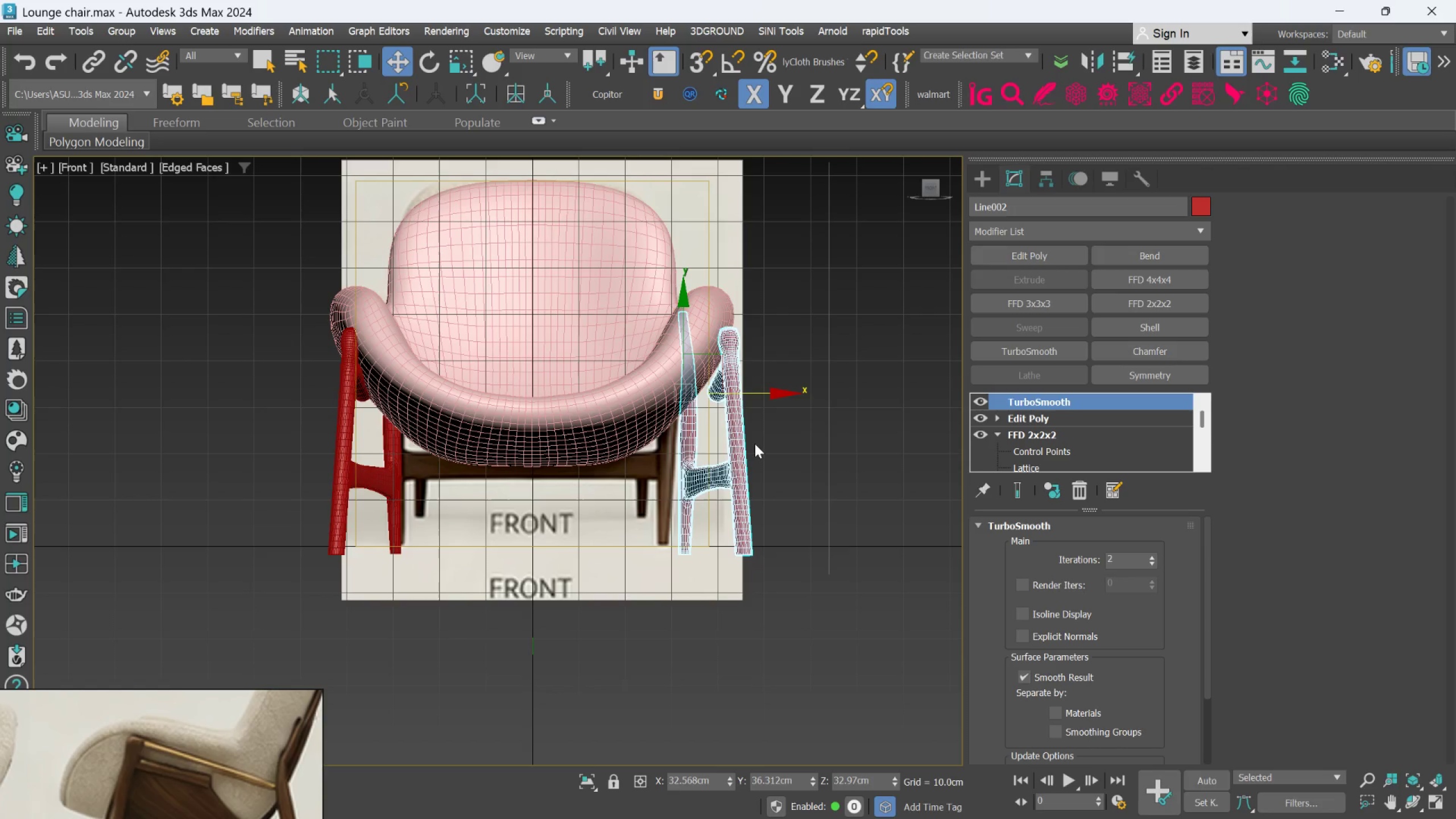 
hold_key(key=AltLeft, duration=1.5)
 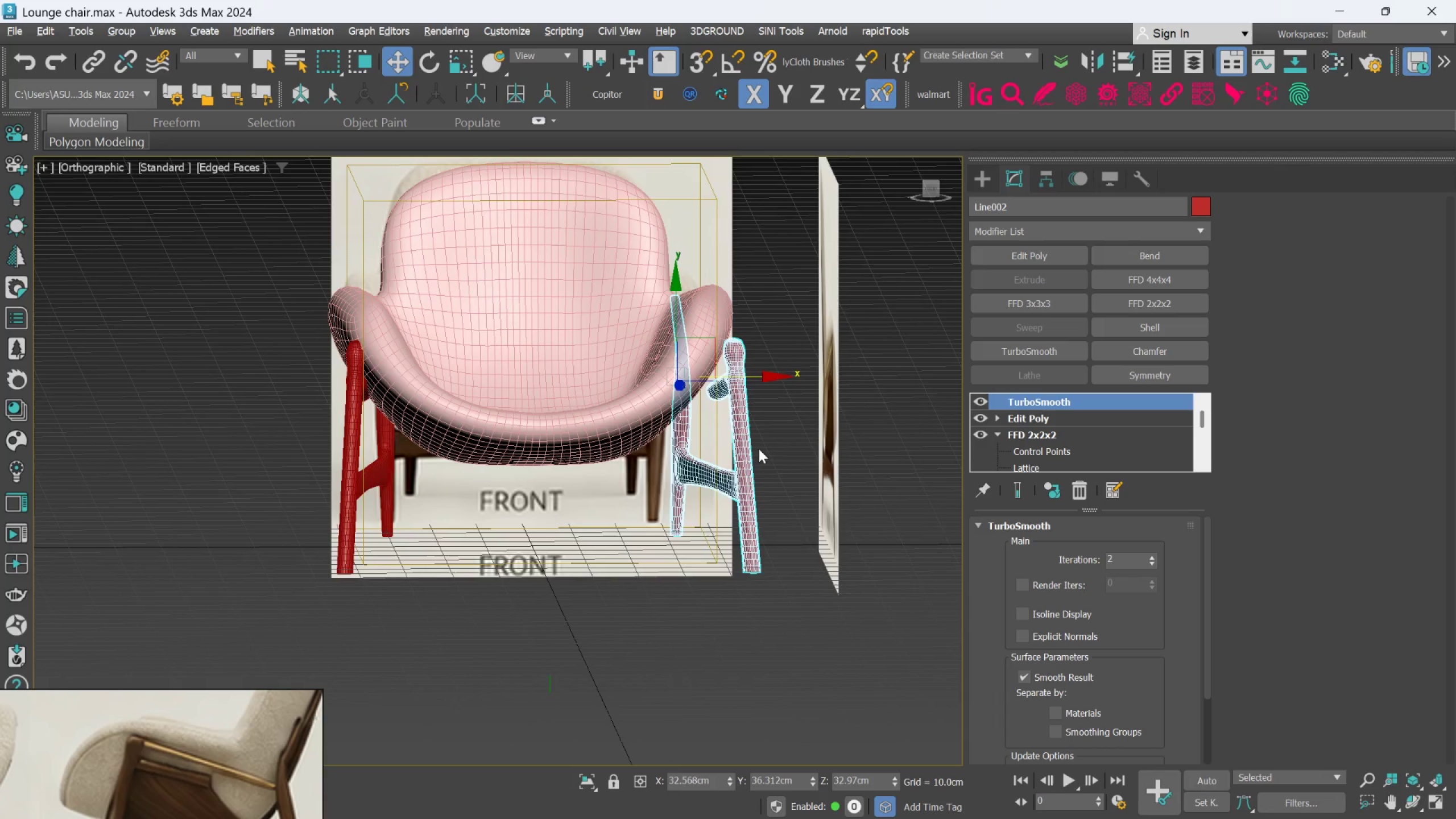 
key(Alt+AltLeft)
 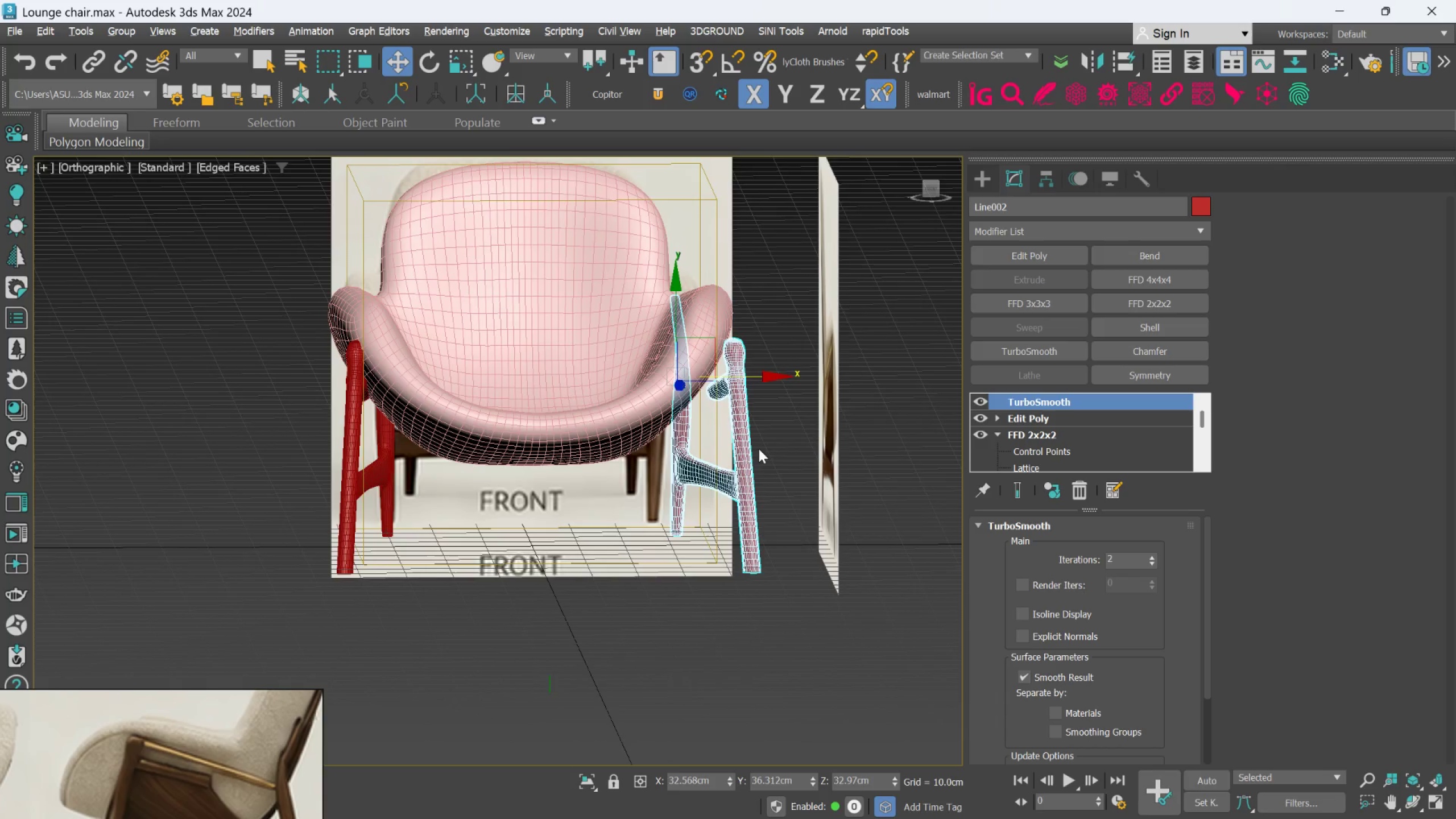 
key(Alt+AltLeft)
 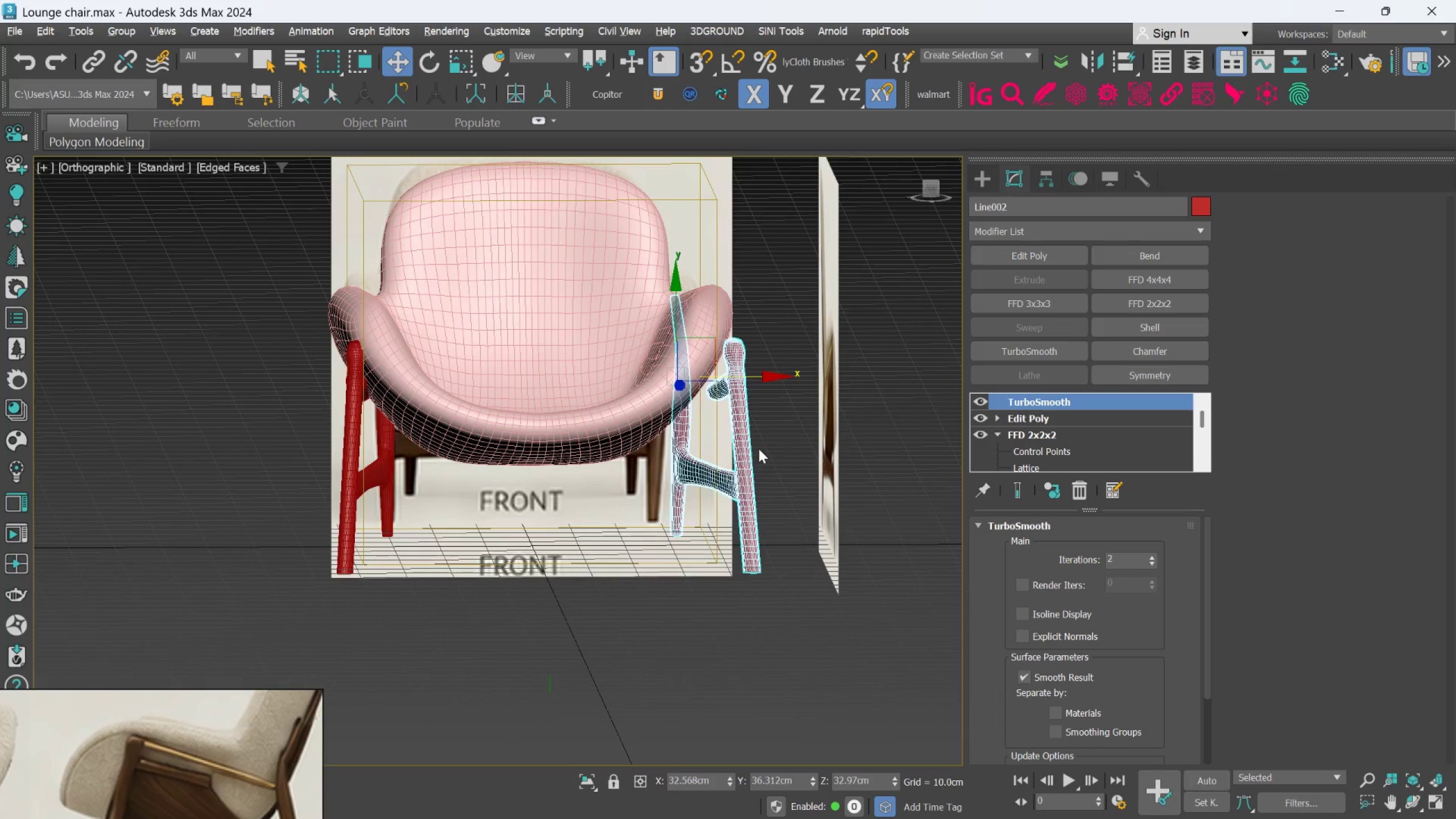 
key(Alt+AltLeft)
 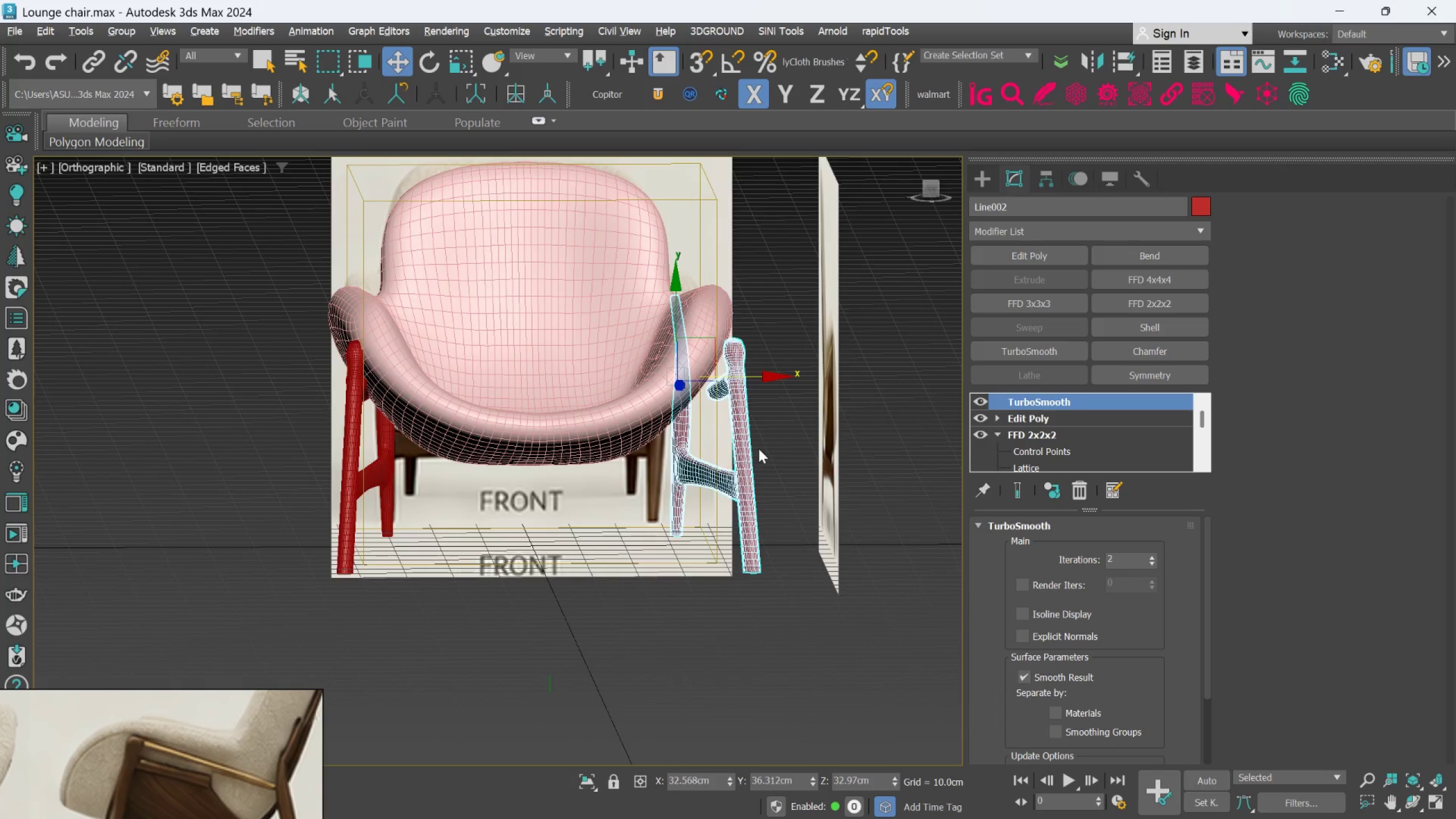 
key(Alt+AltLeft)
 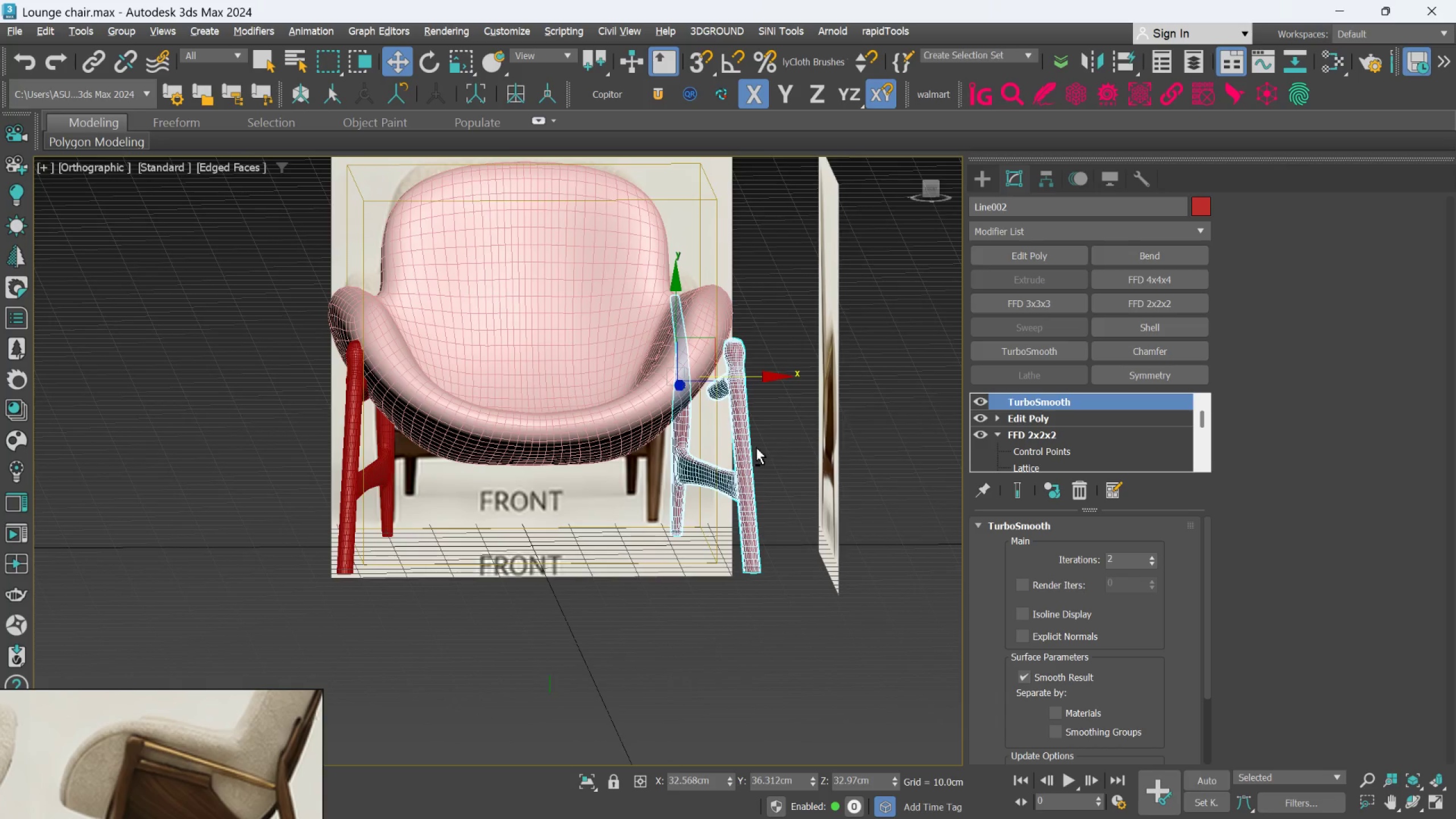 
hold_key(key=AltLeft, duration=1.52)
scroll: coordinate [473, 393], scroll_direction: up, amount: 2.0
 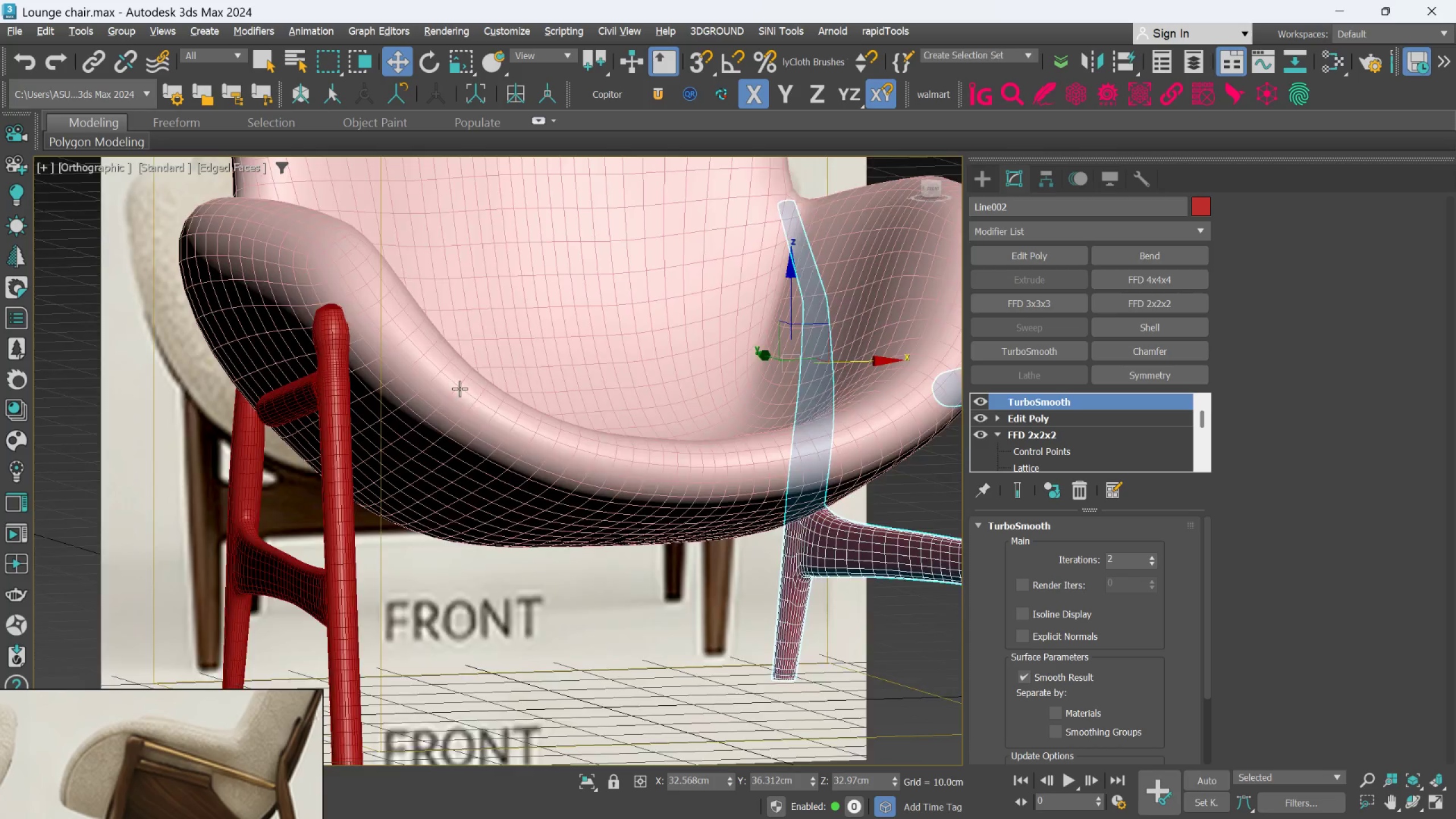 
hold_key(key=AltLeft, duration=0.42)
 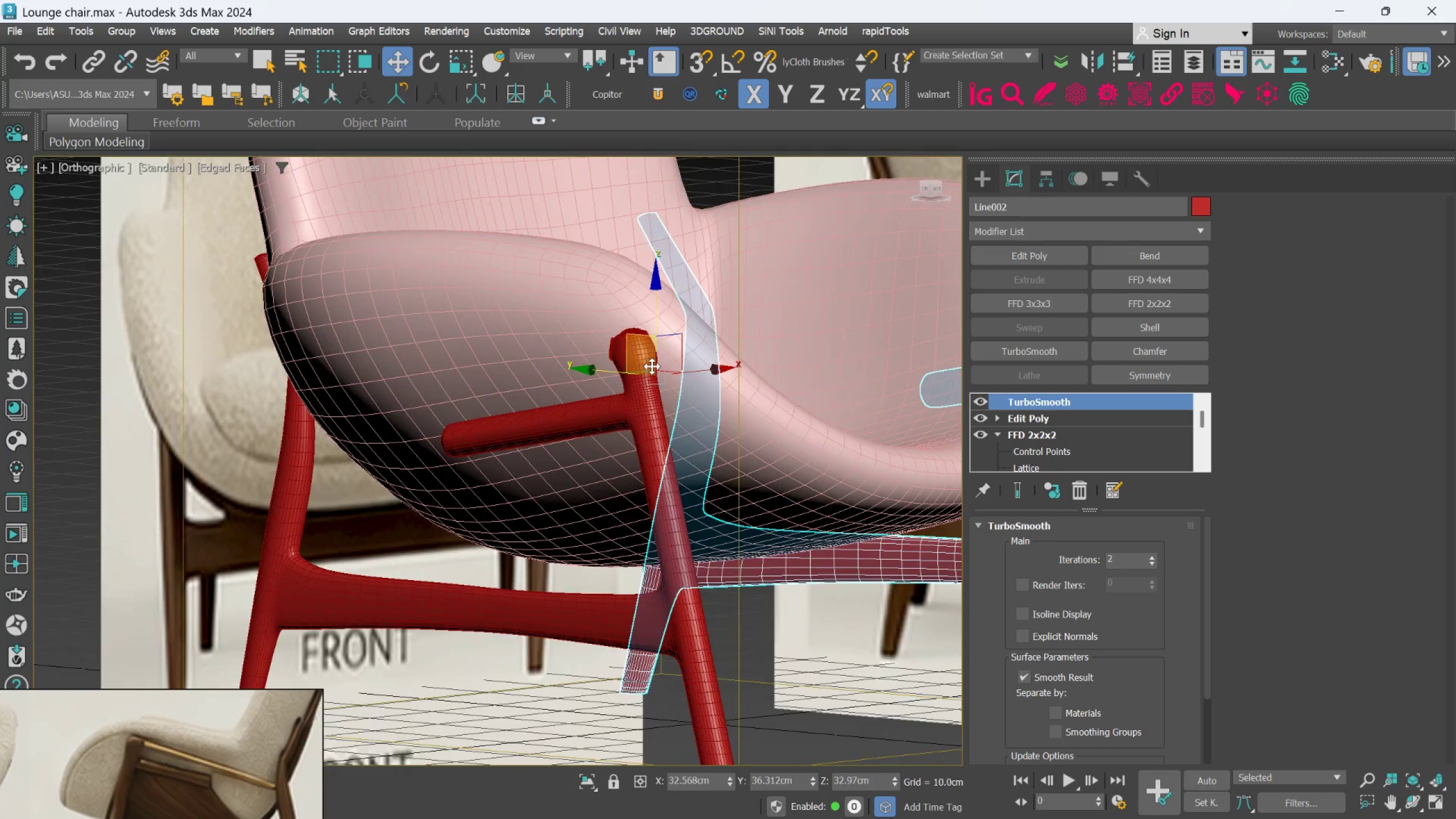 
scroll: coordinate [656, 366], scroll_direction: up, amount: 2.0
 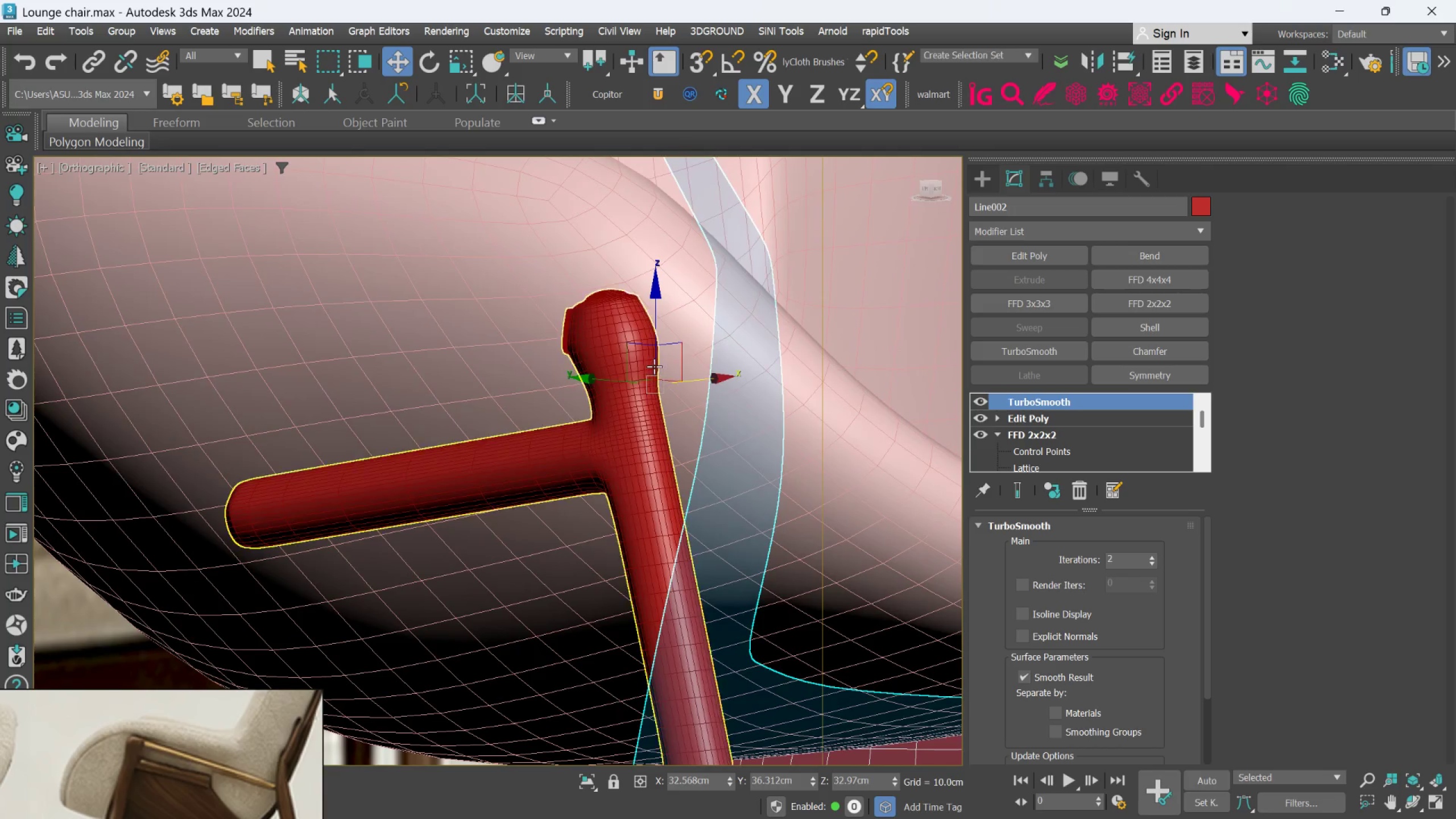 
hold_key(key=AltLeft, duration=0.52)
 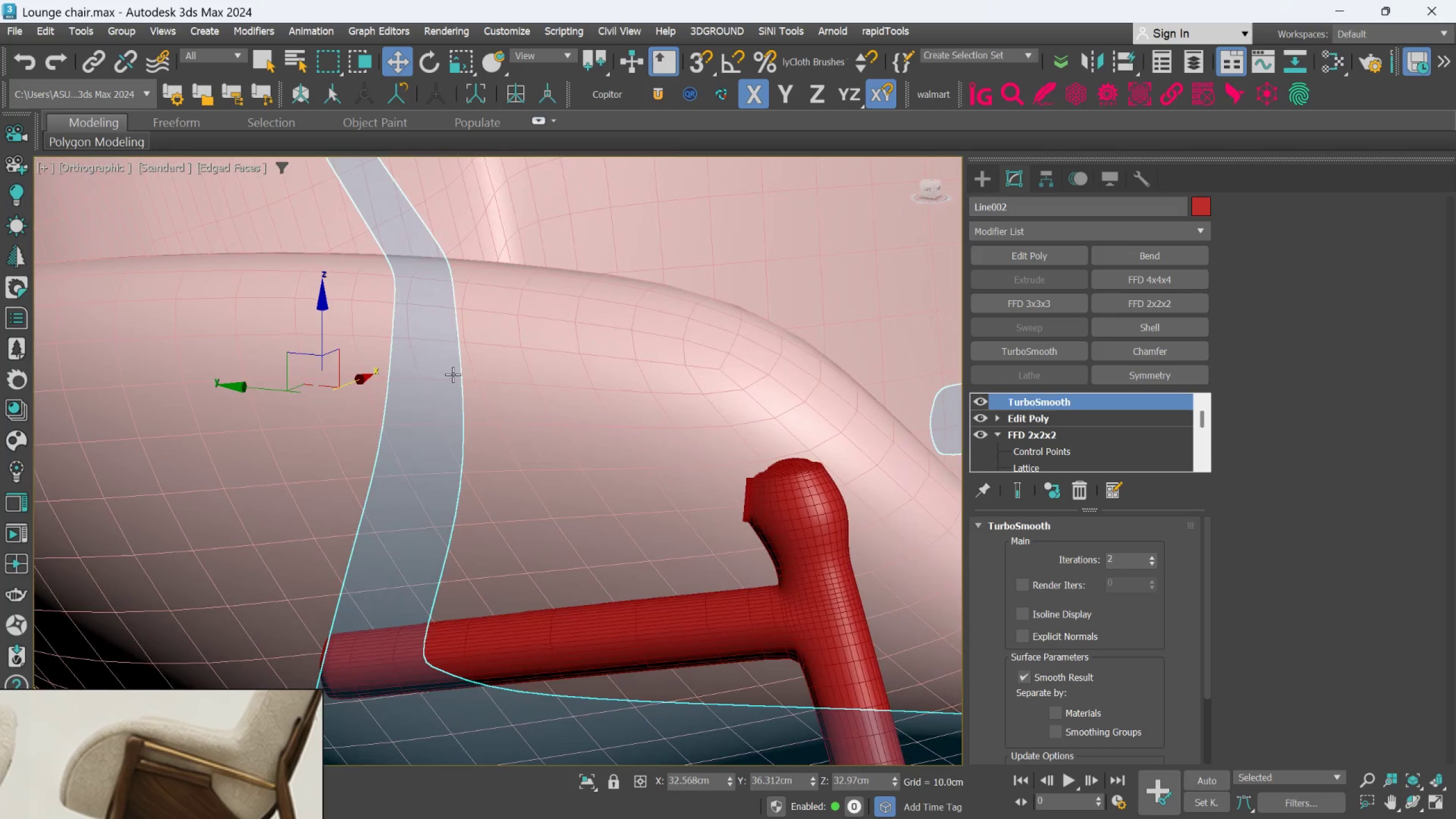 
scroll: coordinate [597, 365], scroll_direction: down, amount: 2.0
 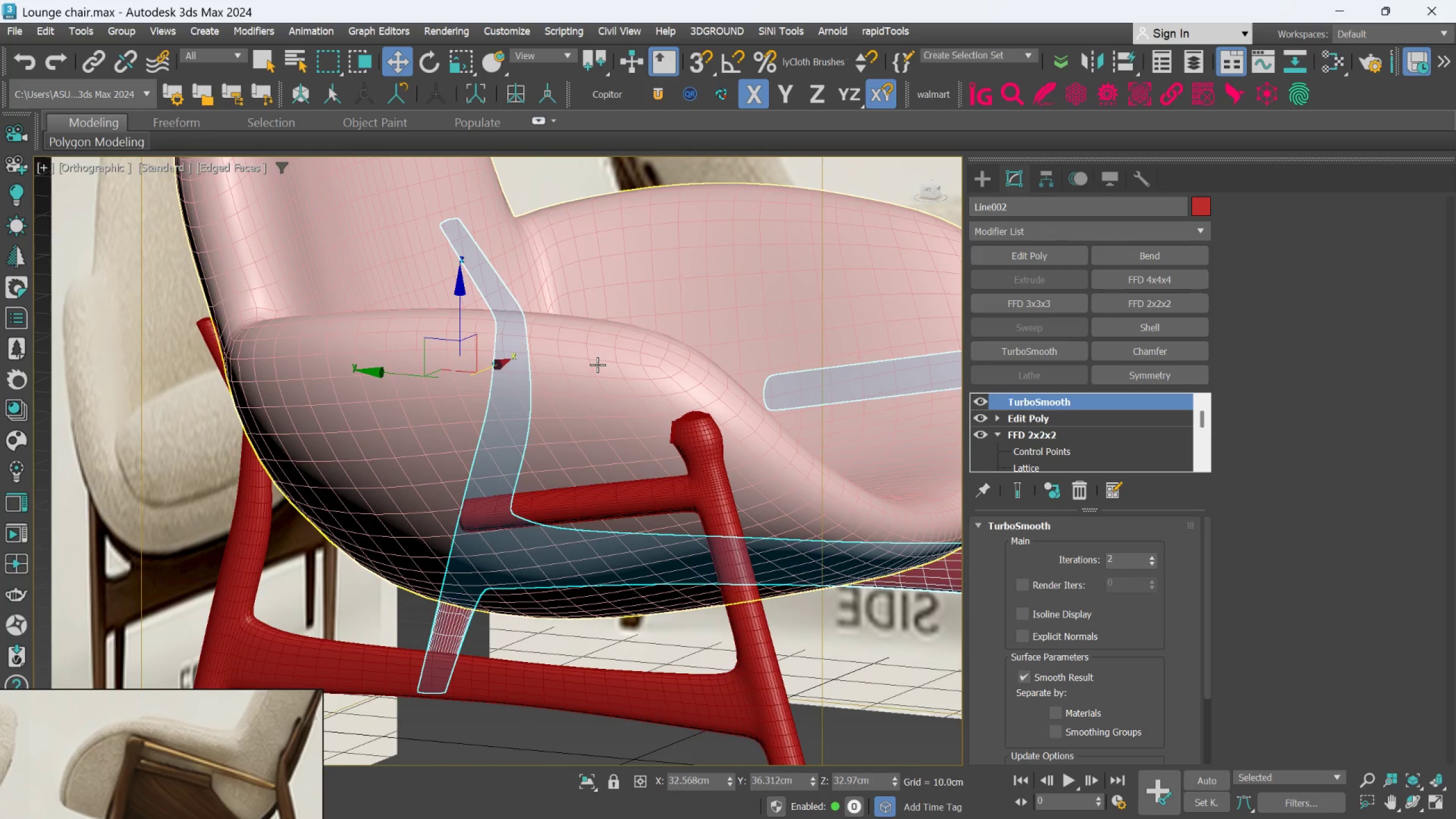 
hold_key(key=AltLeft, duration=0.62)
 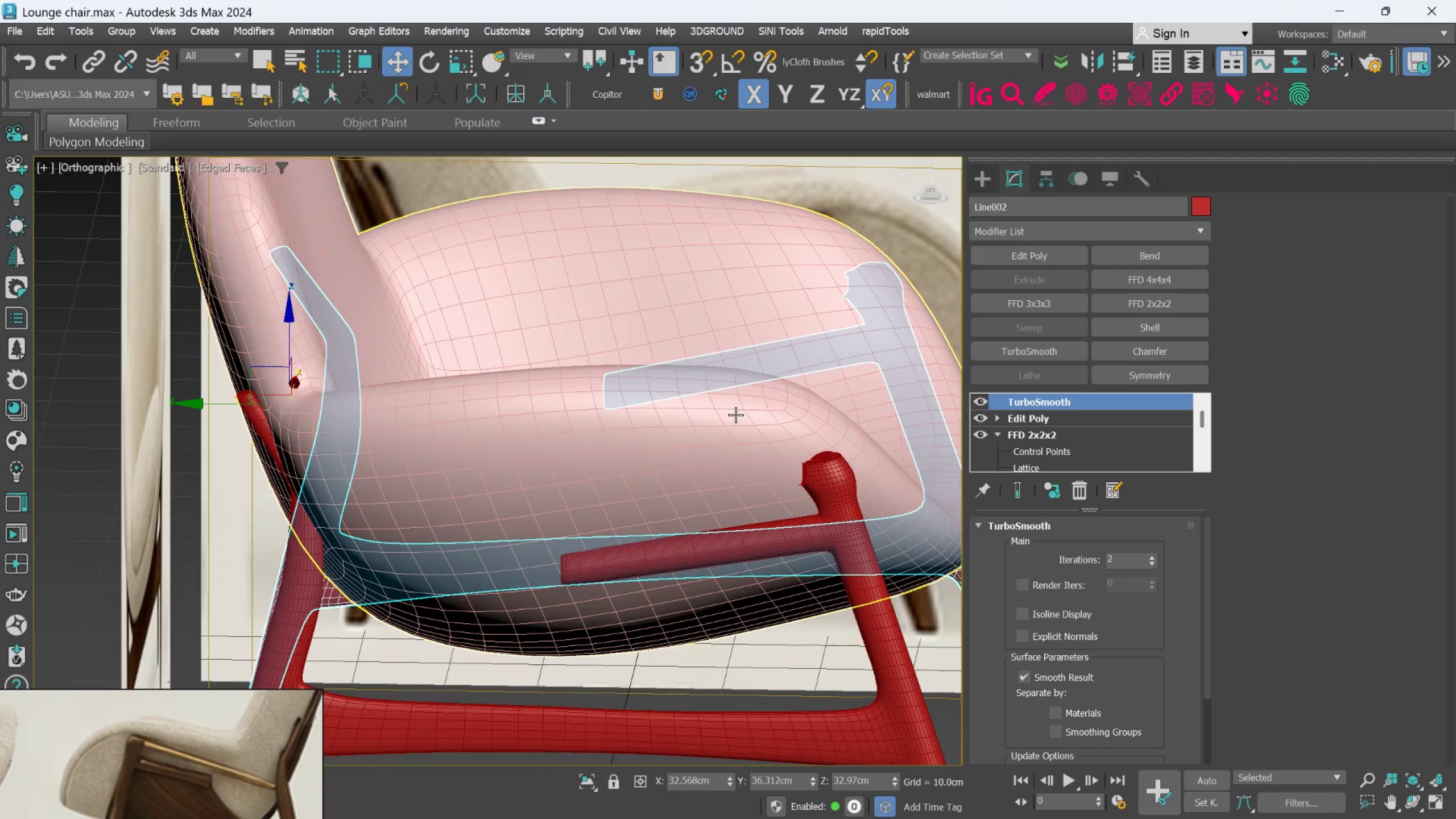 
hold_key(key=AltLeft, duration=0.5)
 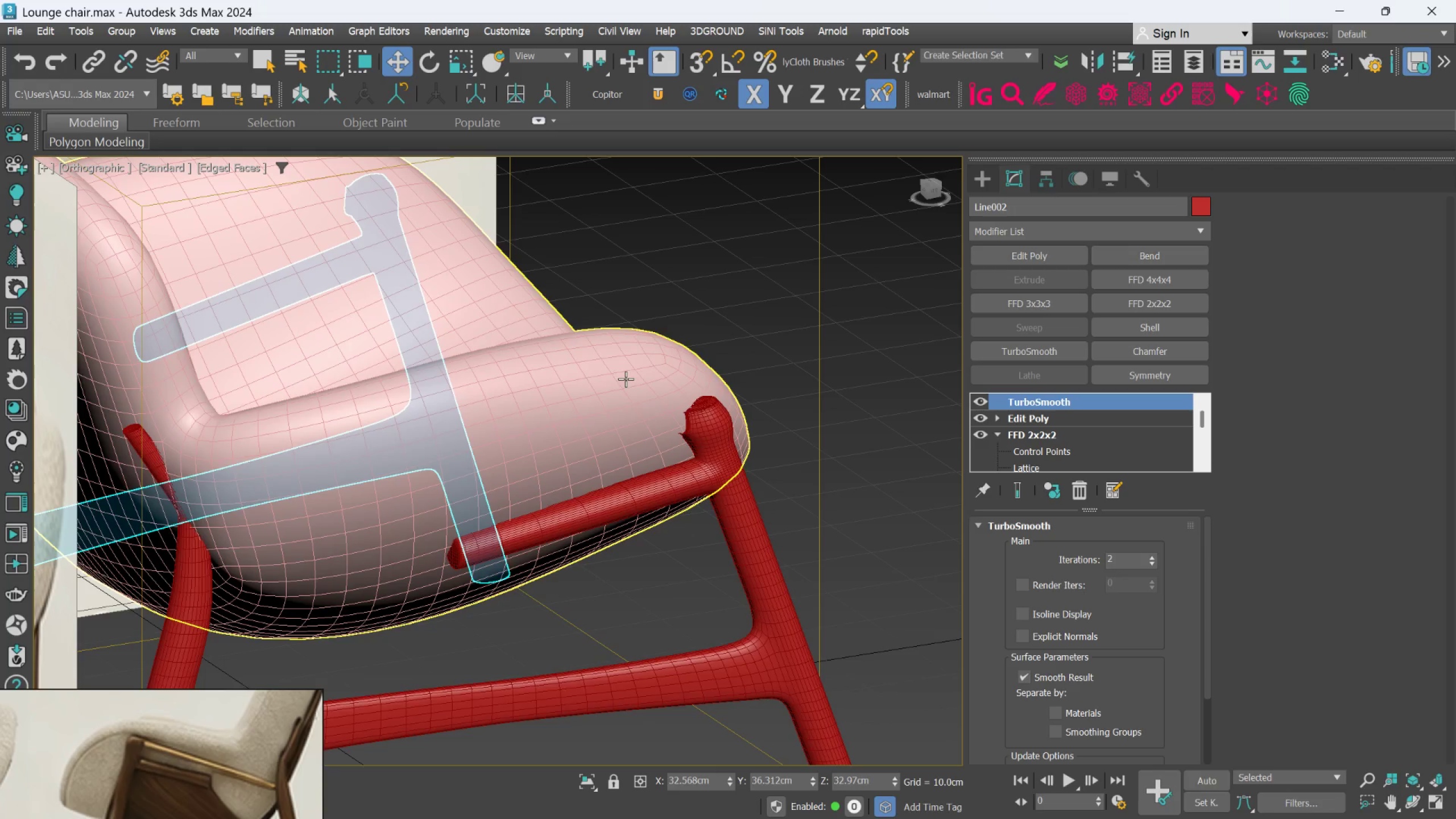 
hold_key(key=AltLeft, duration=0.5)
 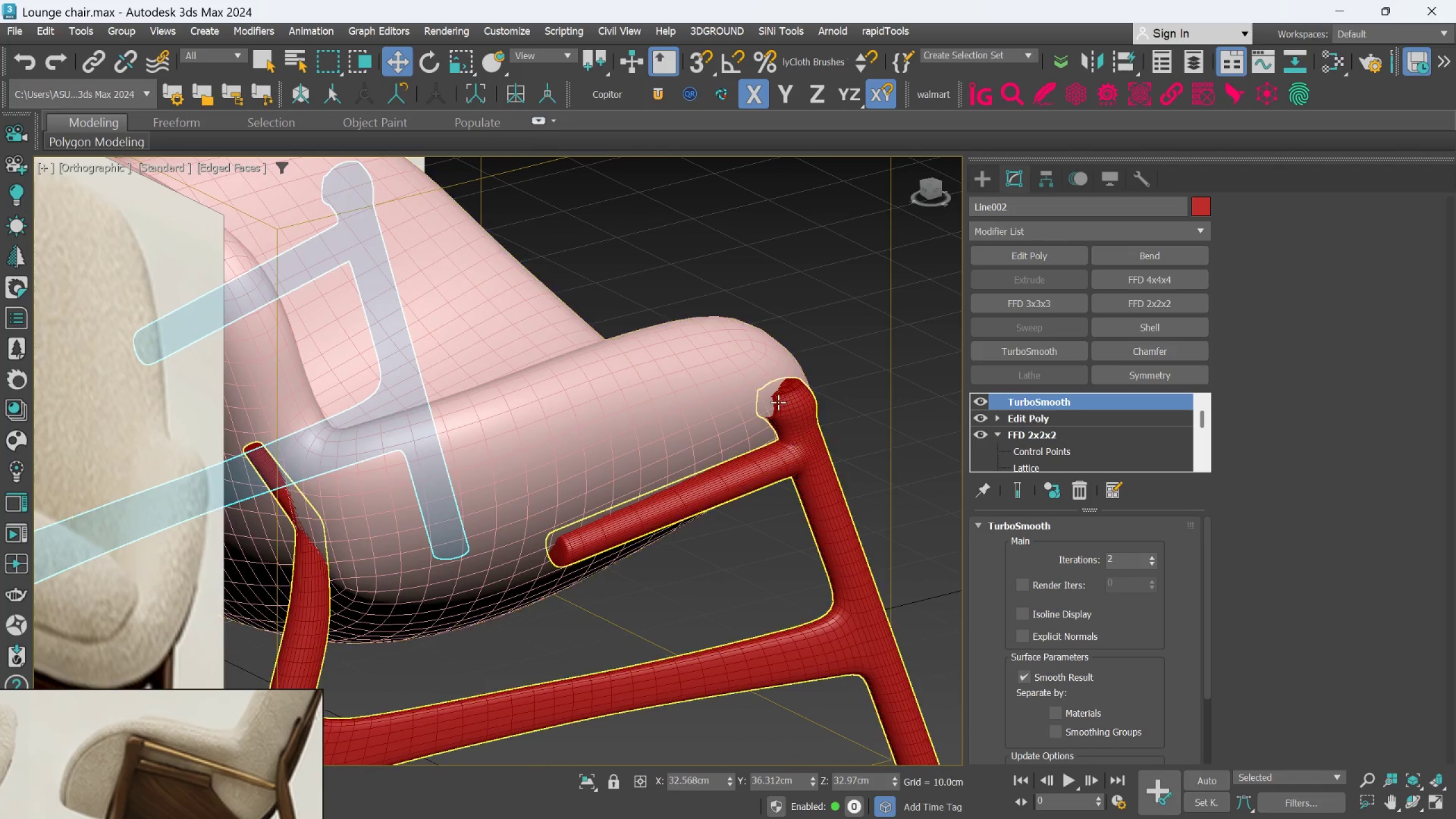 
scroll: coordinate [651, 437], scroll_direction: up, amount: 2.0
 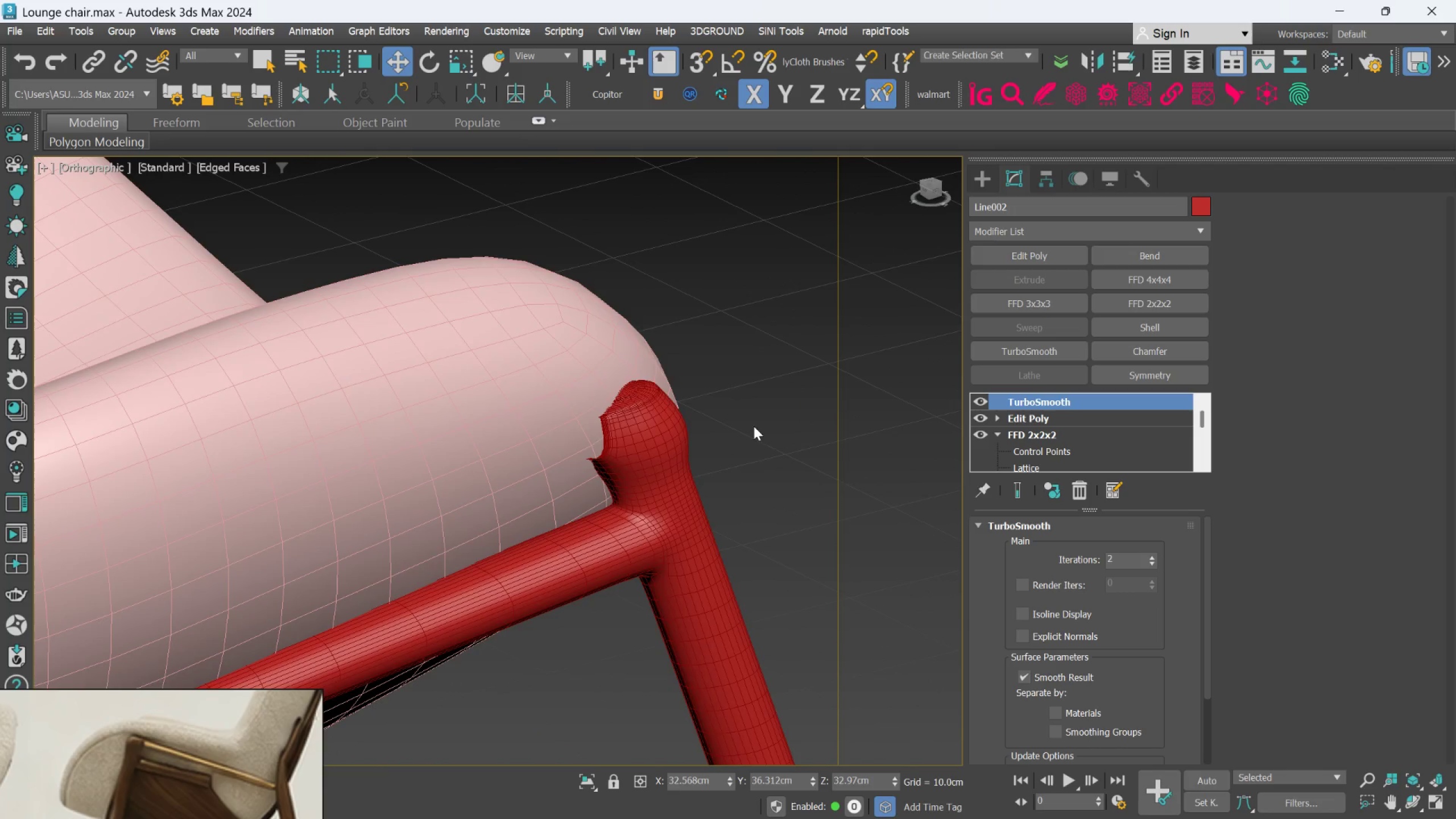 
hold_key(key=AltLeft, duration=0.7)
 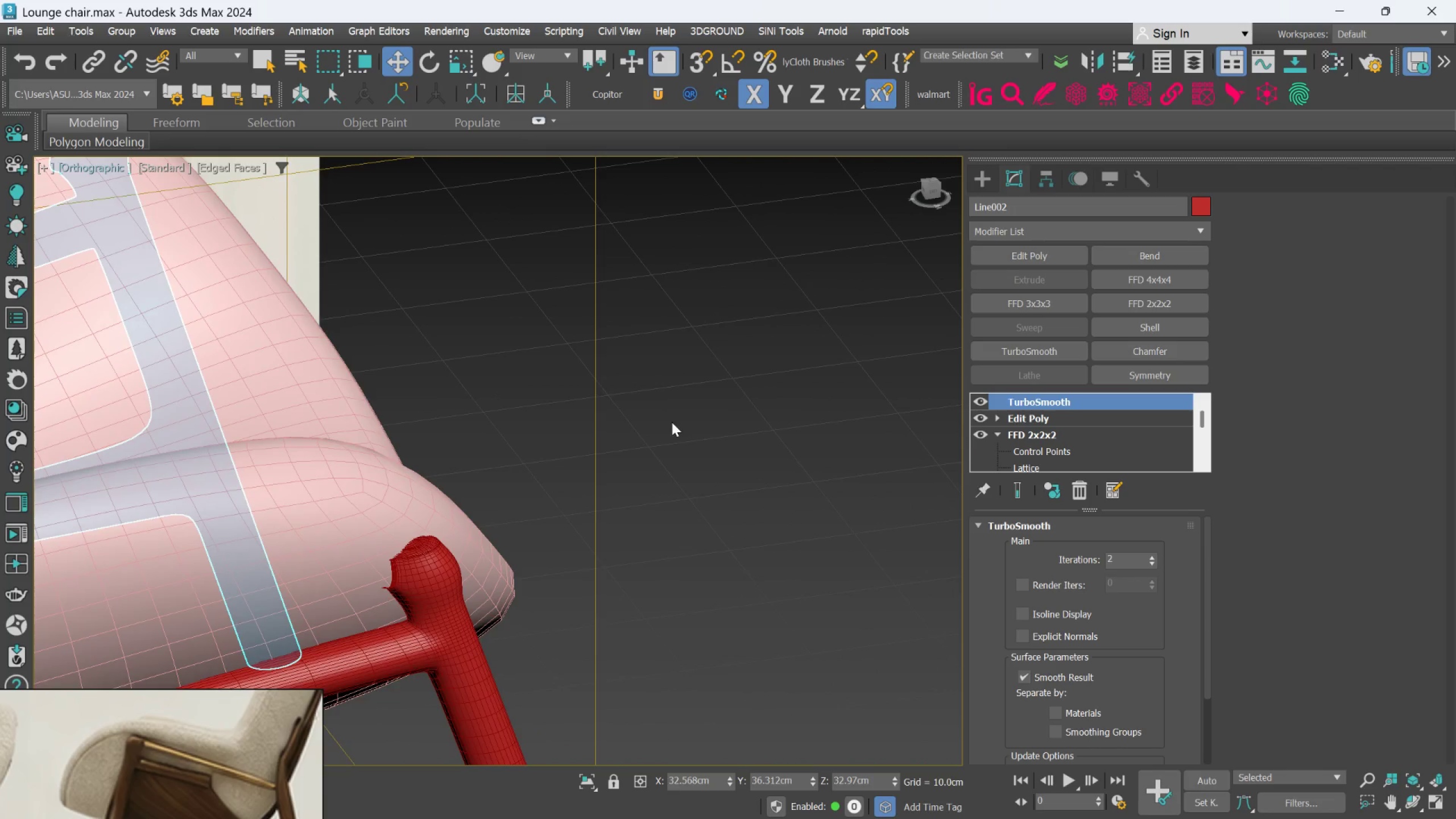 
scroll: coordinate [714, 416], scroll_direction: down, amount: 1.0
 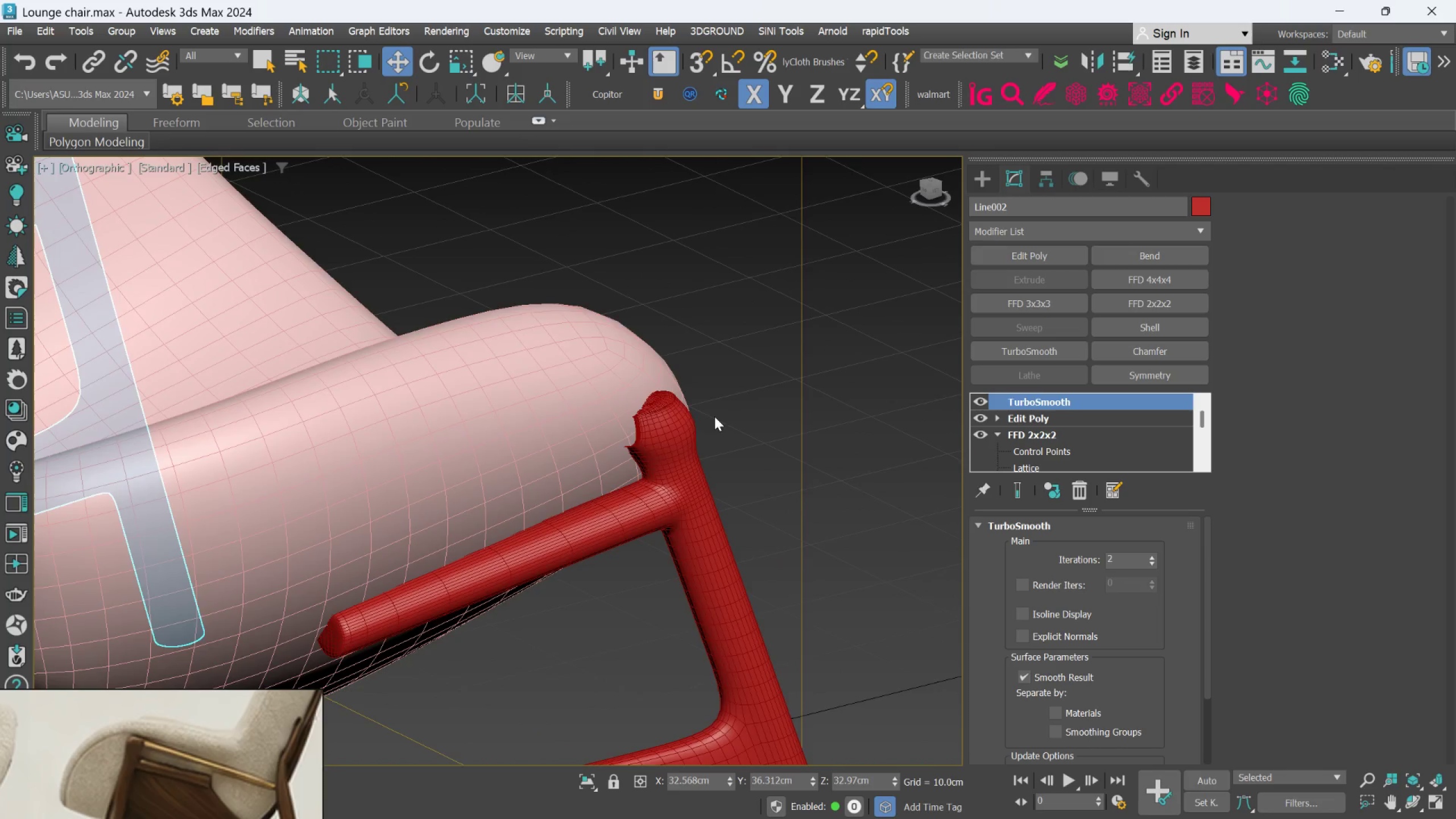 
hold_key(key=AltLeft, duration=0.8)
 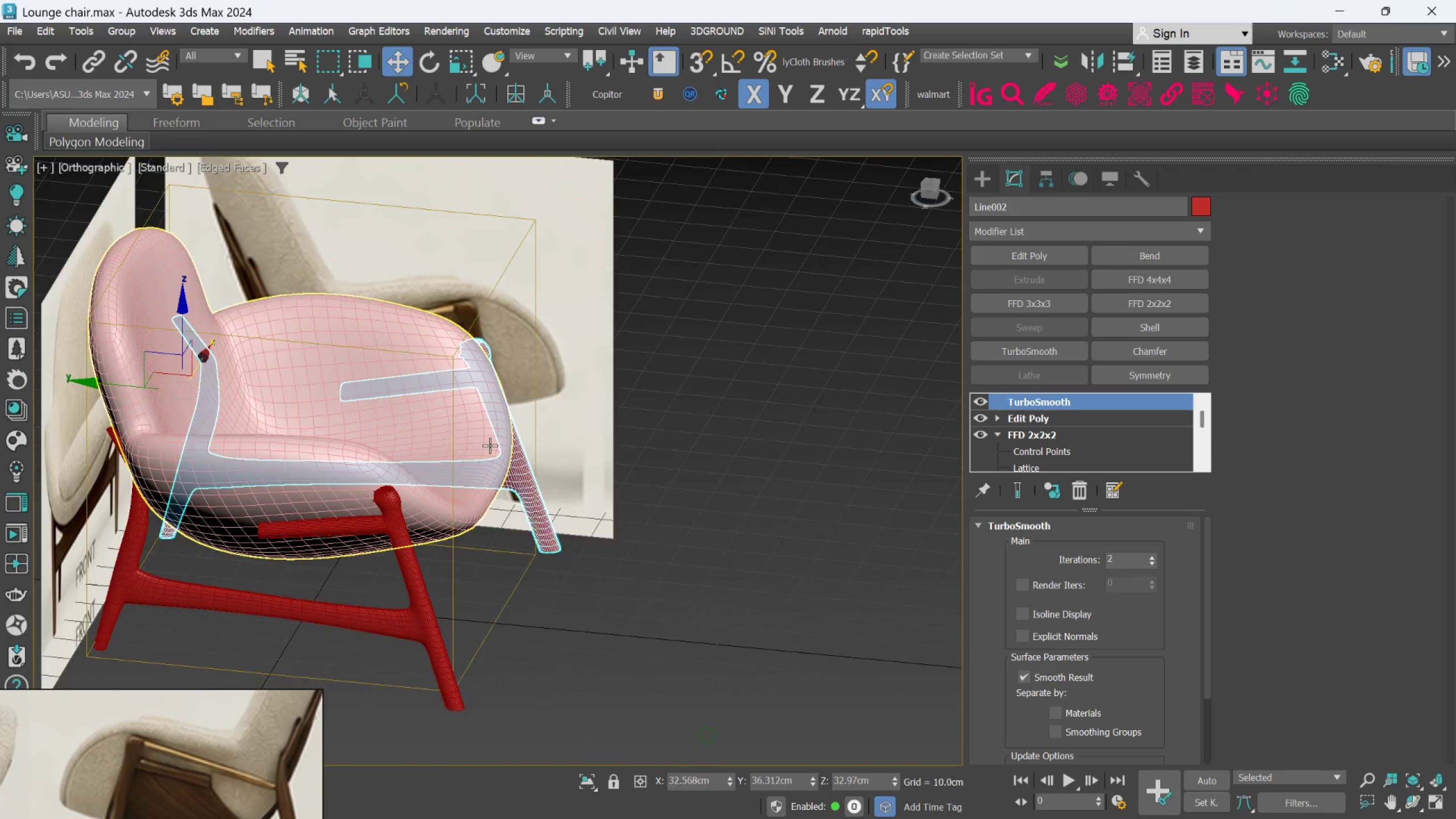 
scroll: coordinate [671, 424], scroll_direction: down, amount: 3.0
 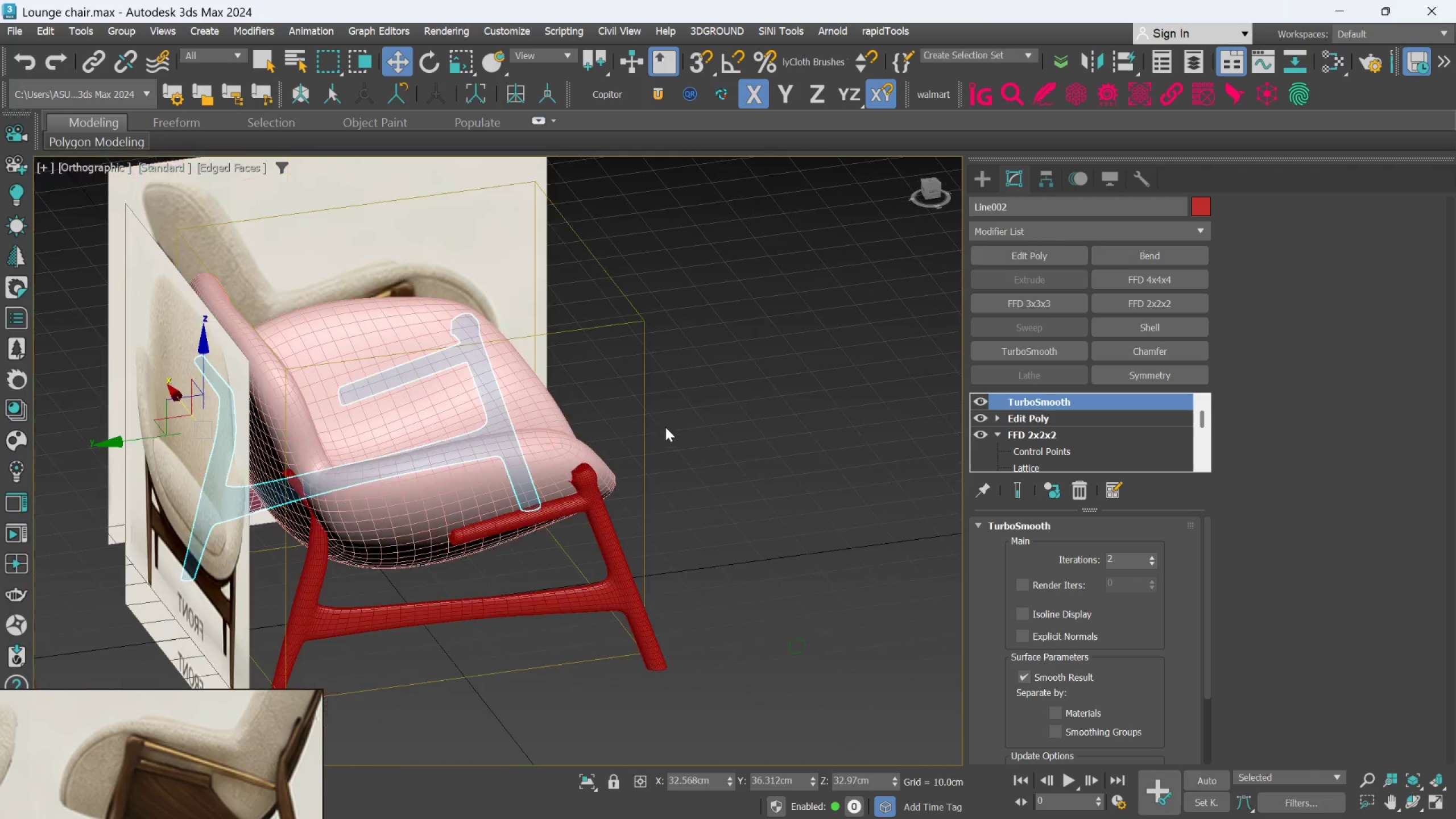 
scroll: coordinate [490, 445], scroll_direction: up, amount: 1.0
 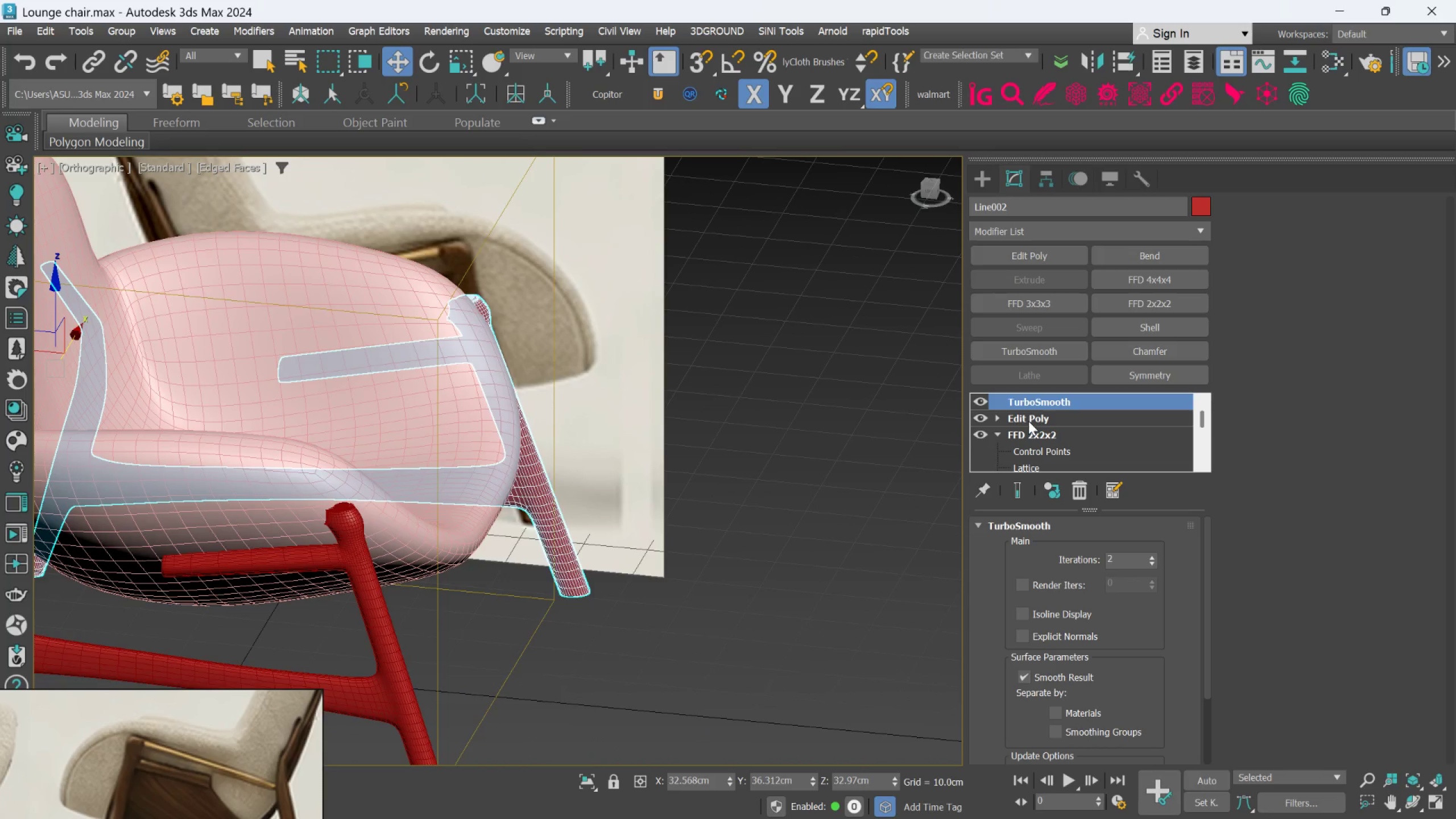 
left_click([1029, 421])
 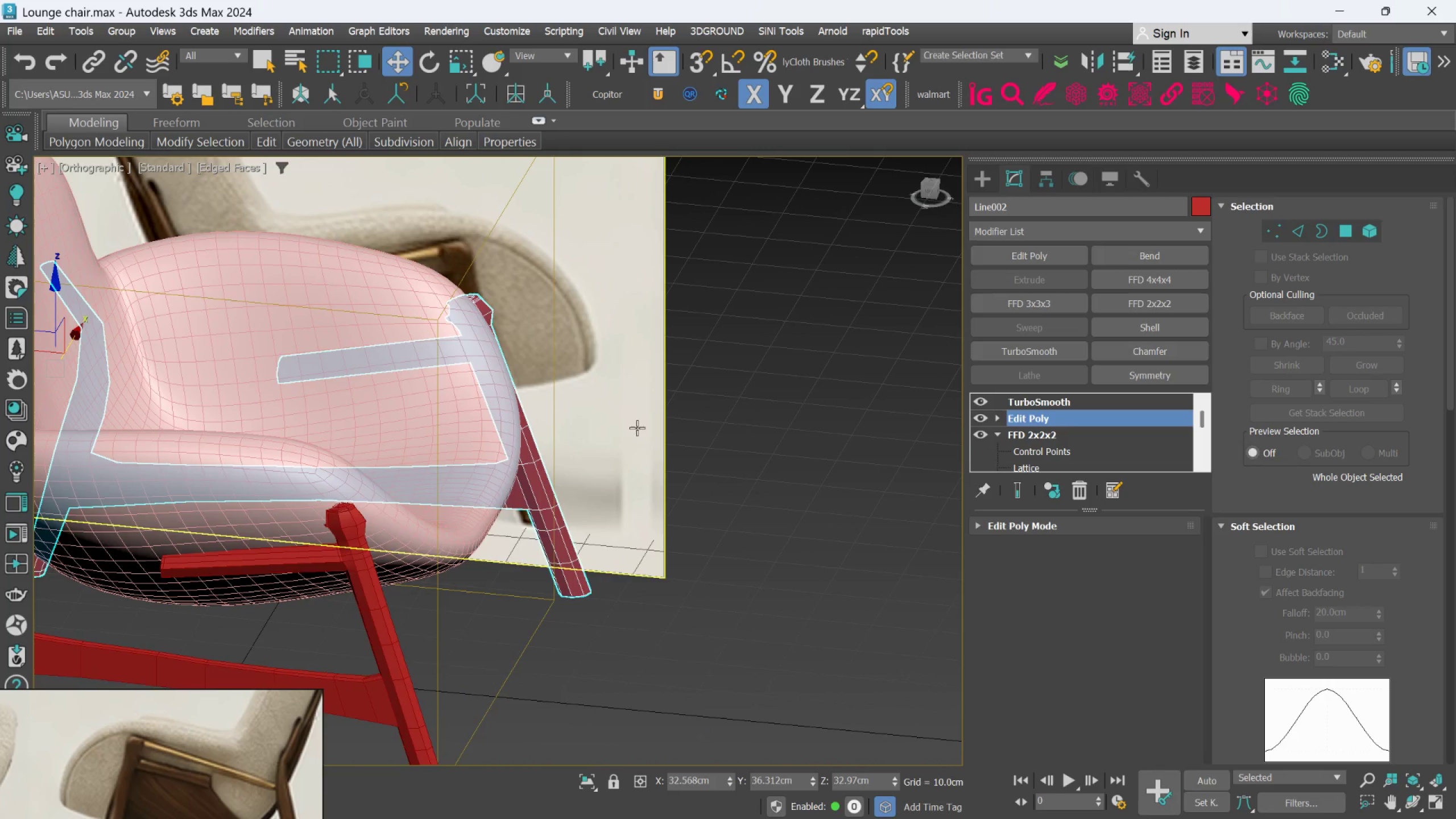 
hold_key(key=AltLeft, duration=0.59)
 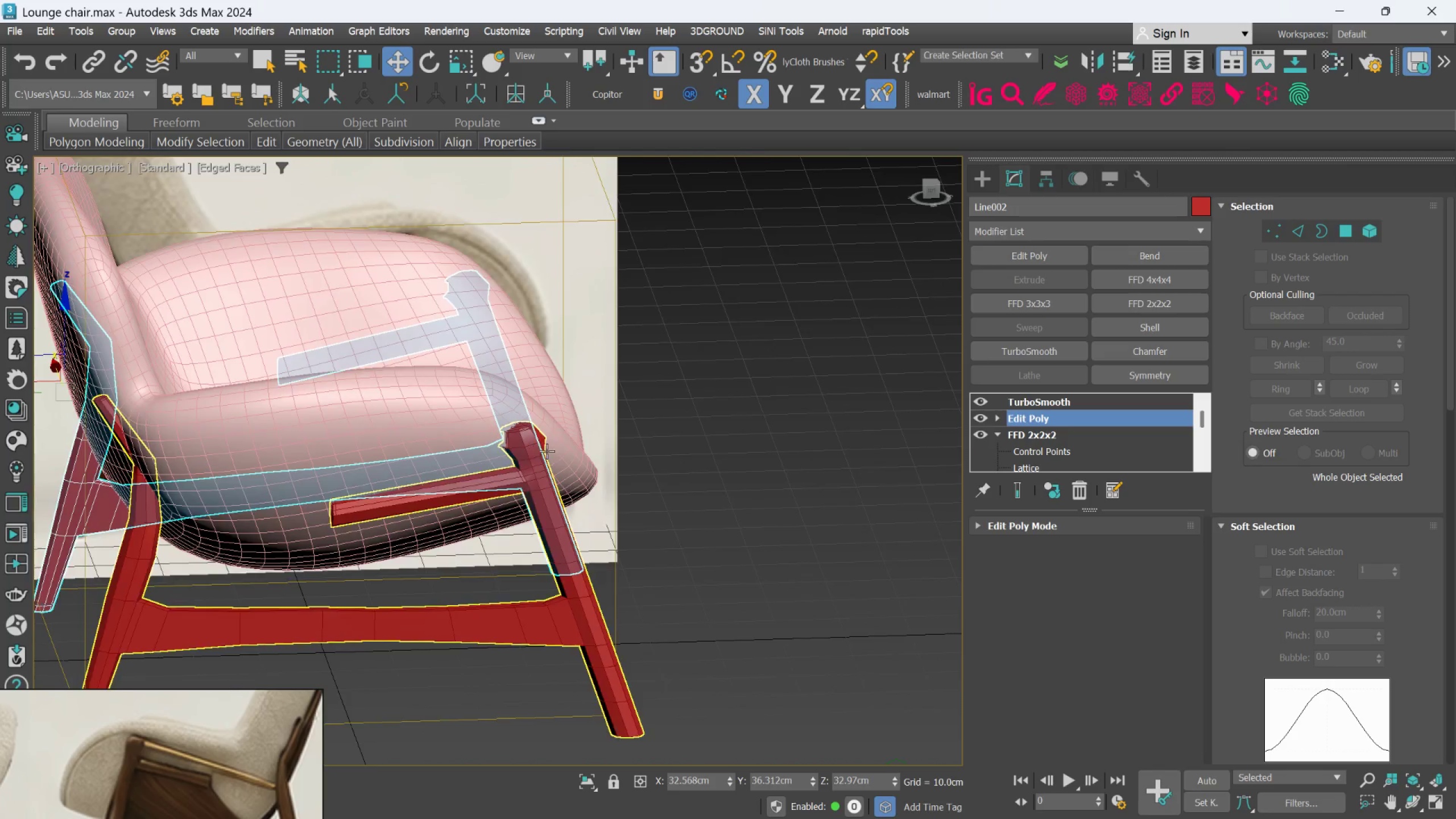 
scroll: coordinate [539, 450], scroll_direction: up, amount: 3.0
 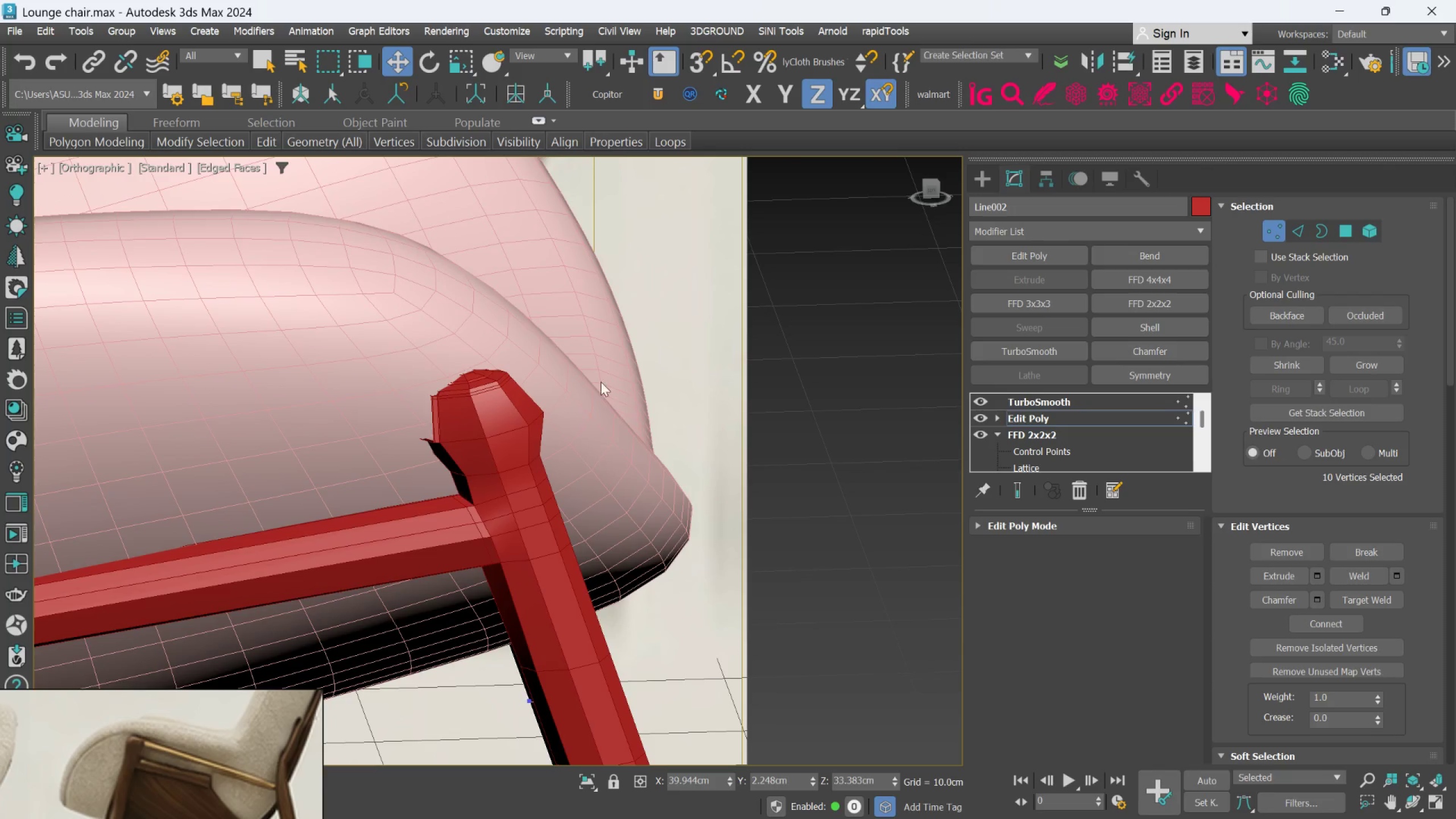 
wait(5.74)
 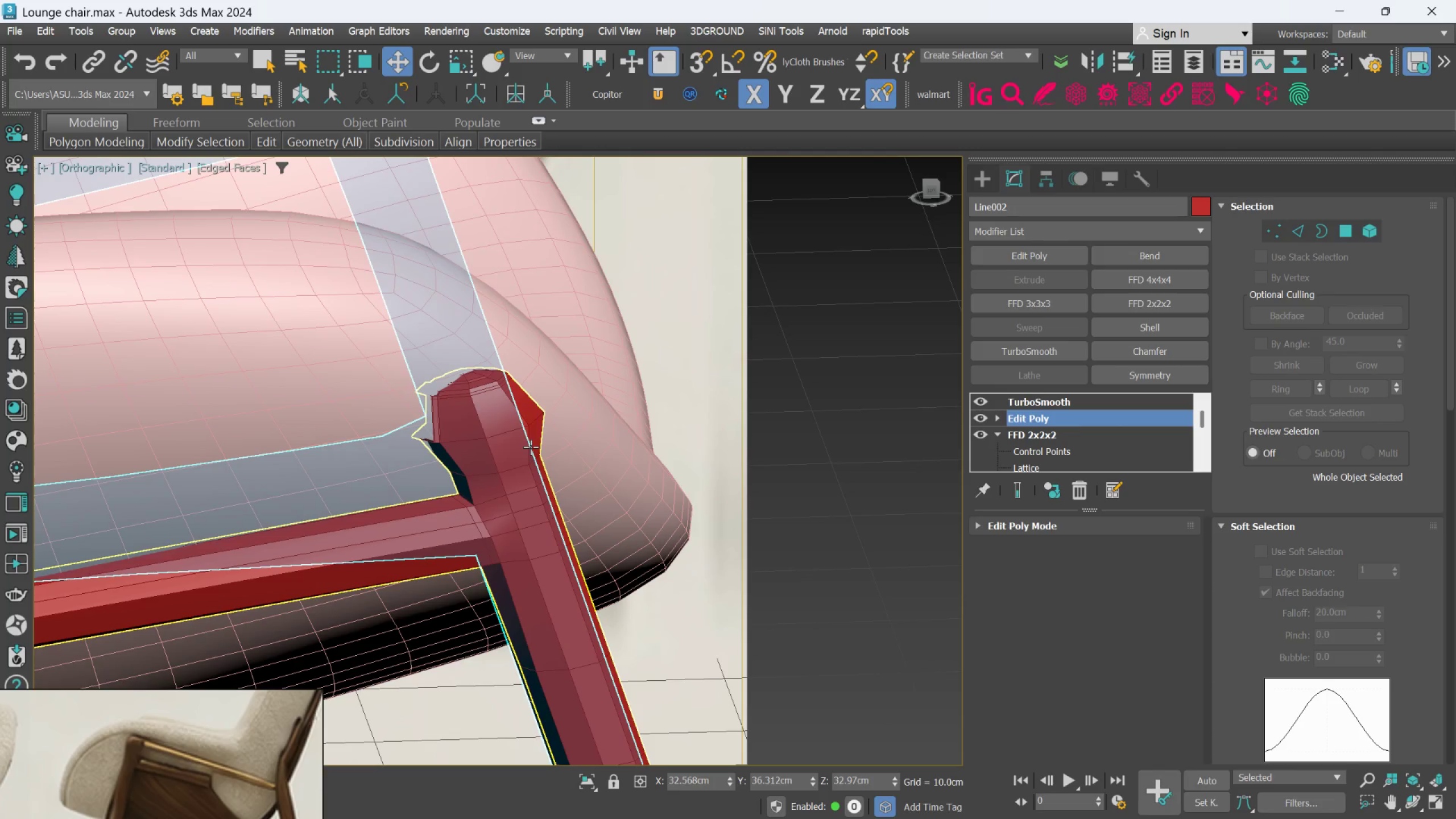 
scroll: coordinate [613, 482], scroll_direction: down, amount: 2.0
 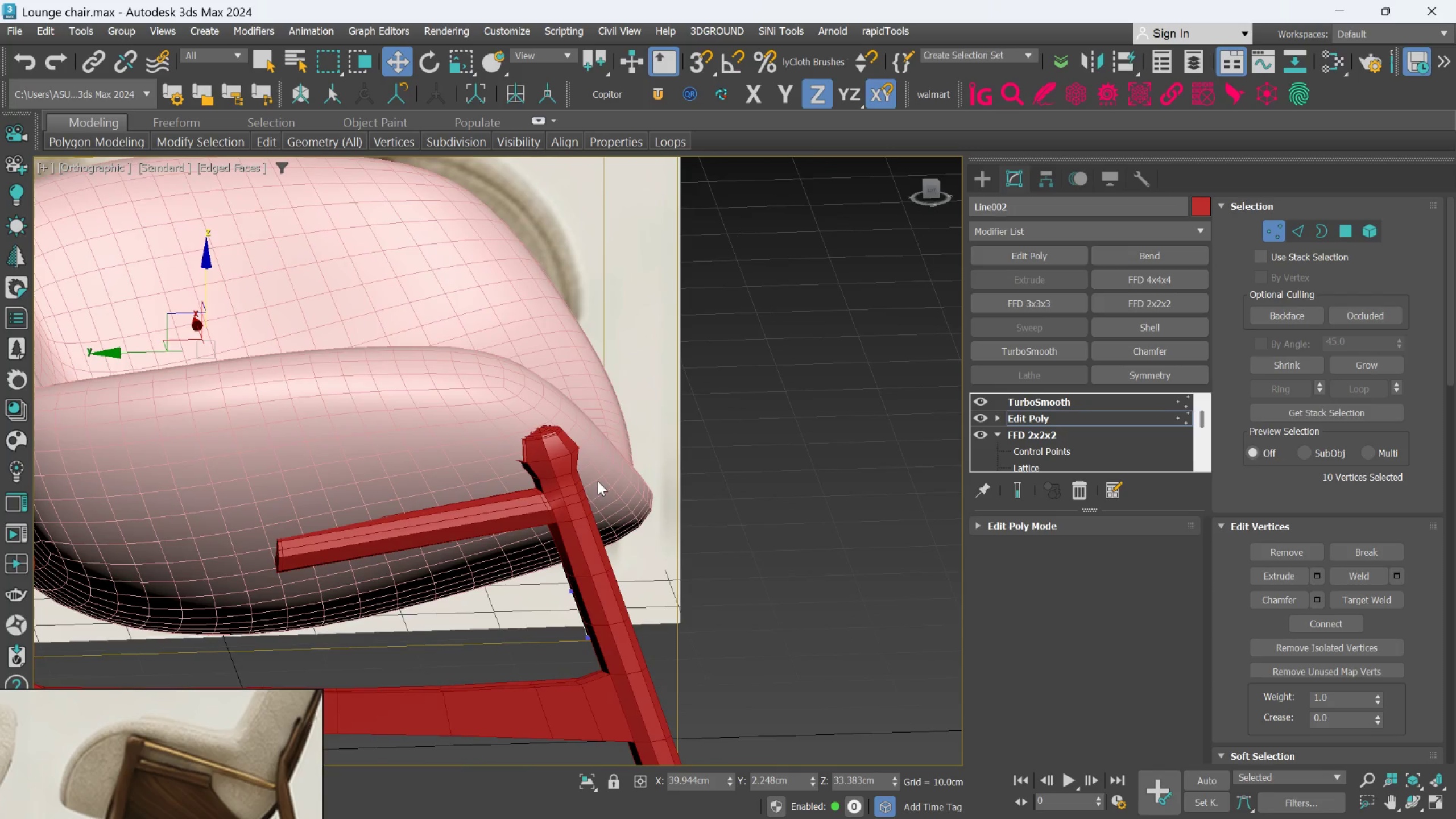 
hold_key(key=AltLeft, duration=0.66)
 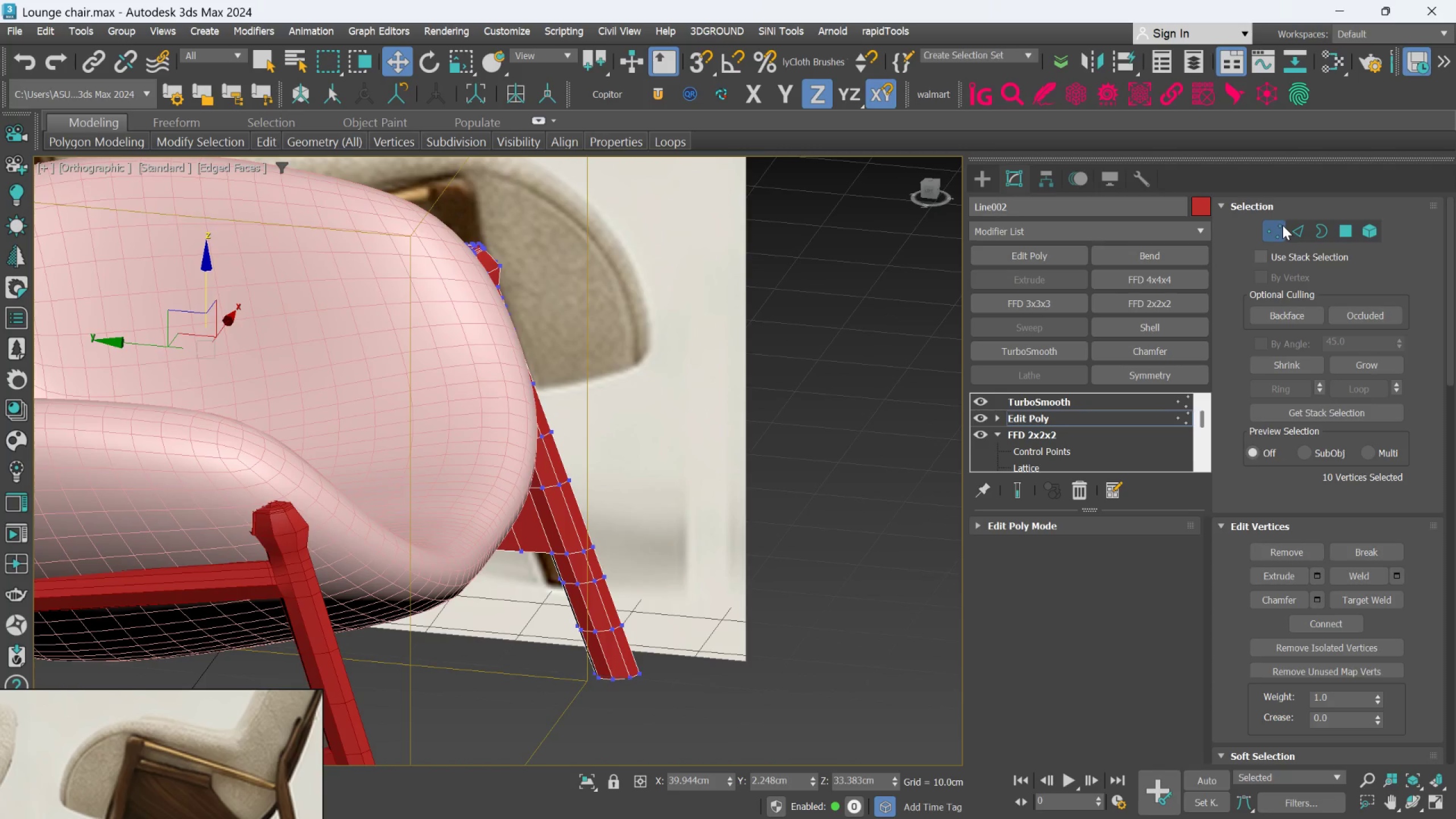 
left_click([1283, 225])
 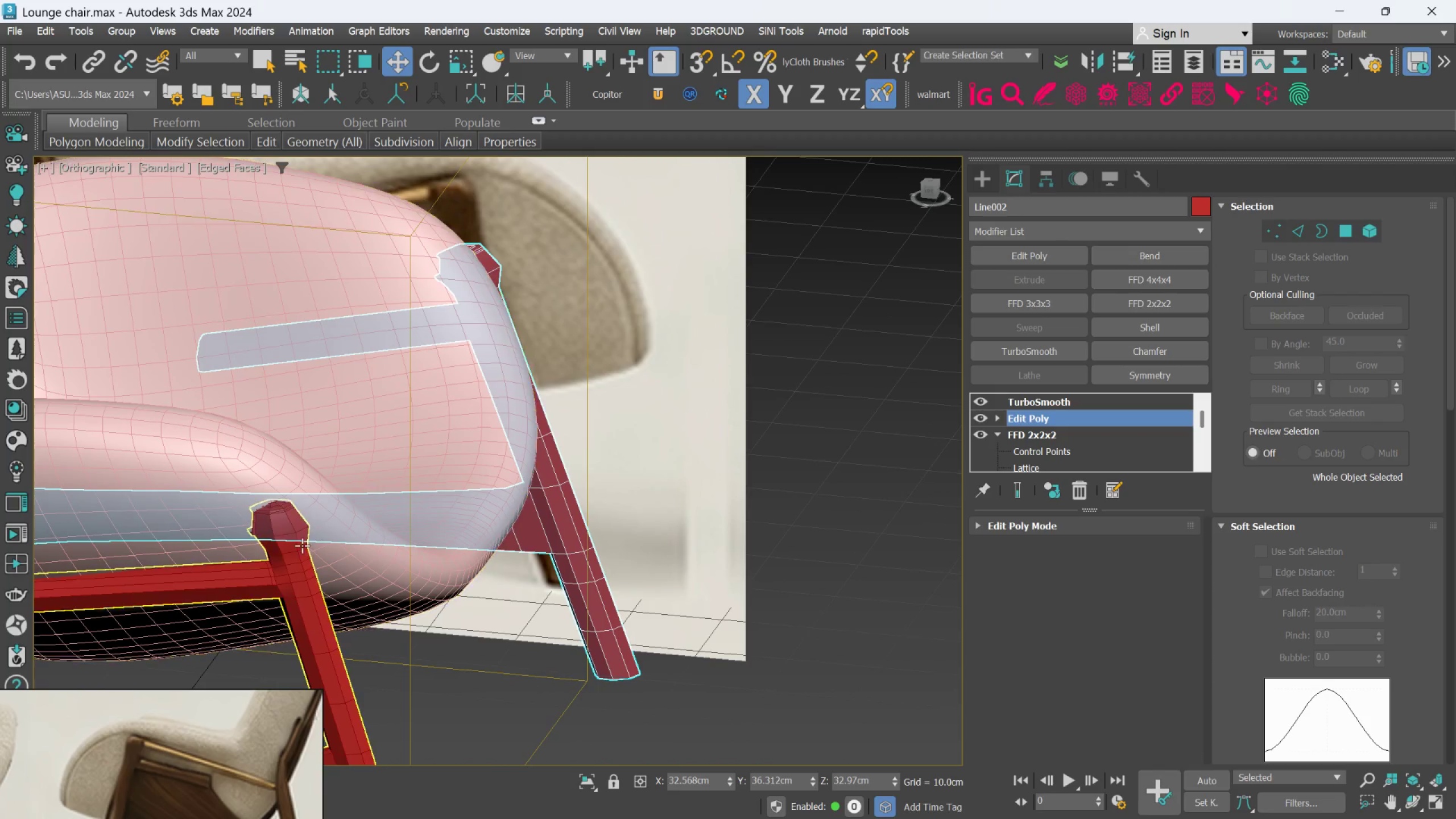 
left_click([292, 551])
 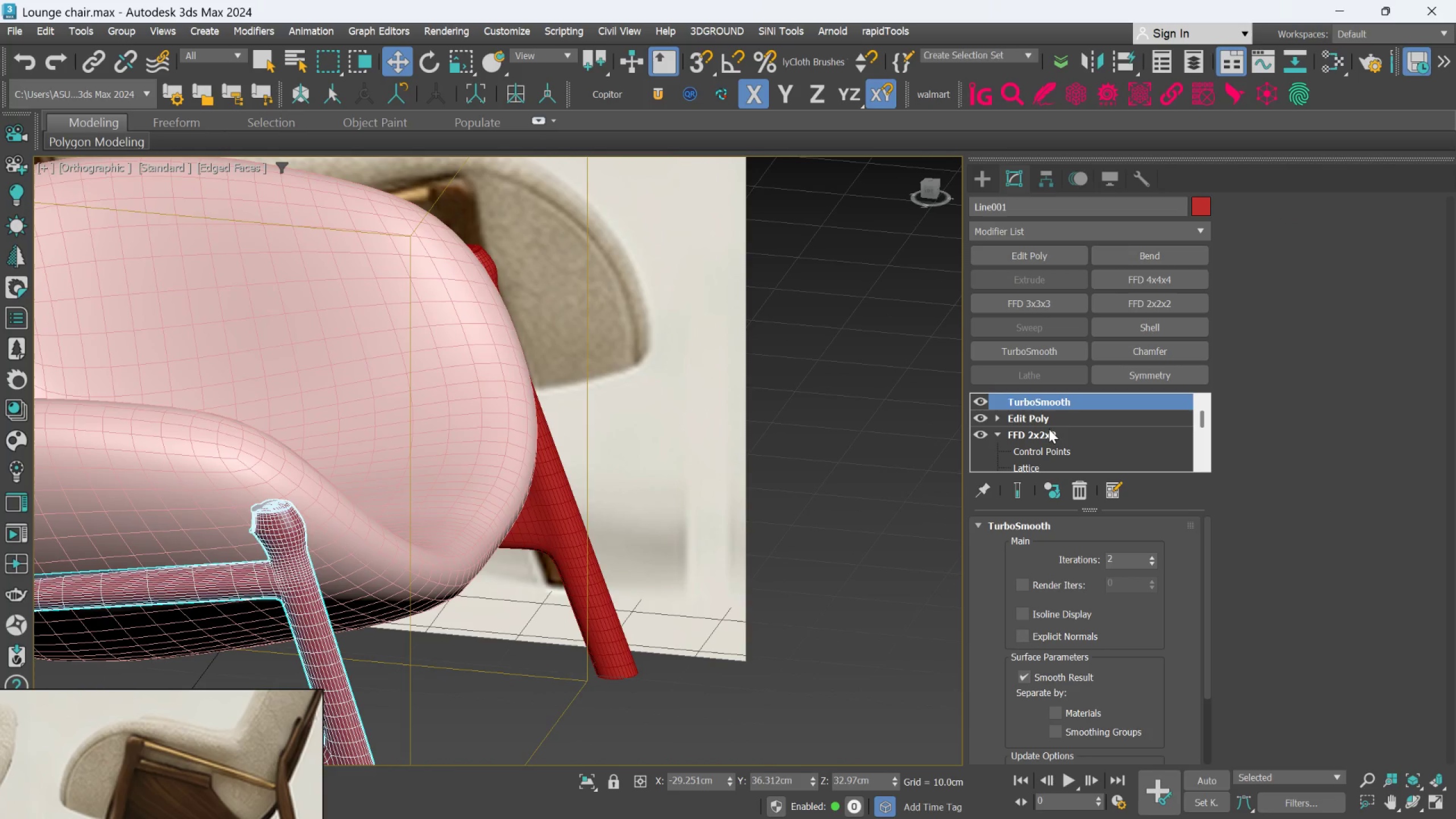 
left_click([1049, 420])
 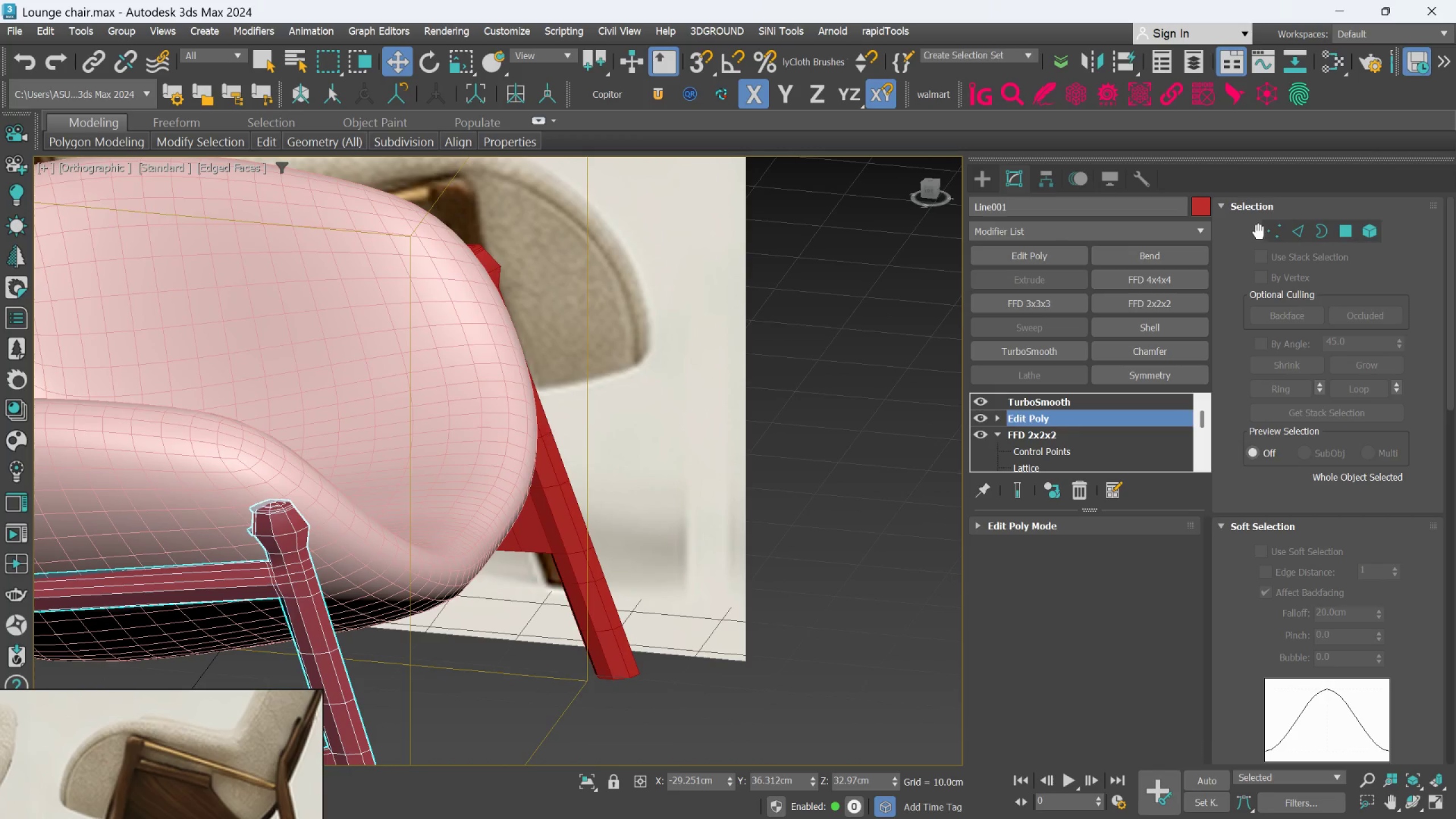 
left_click([1280, 230])
 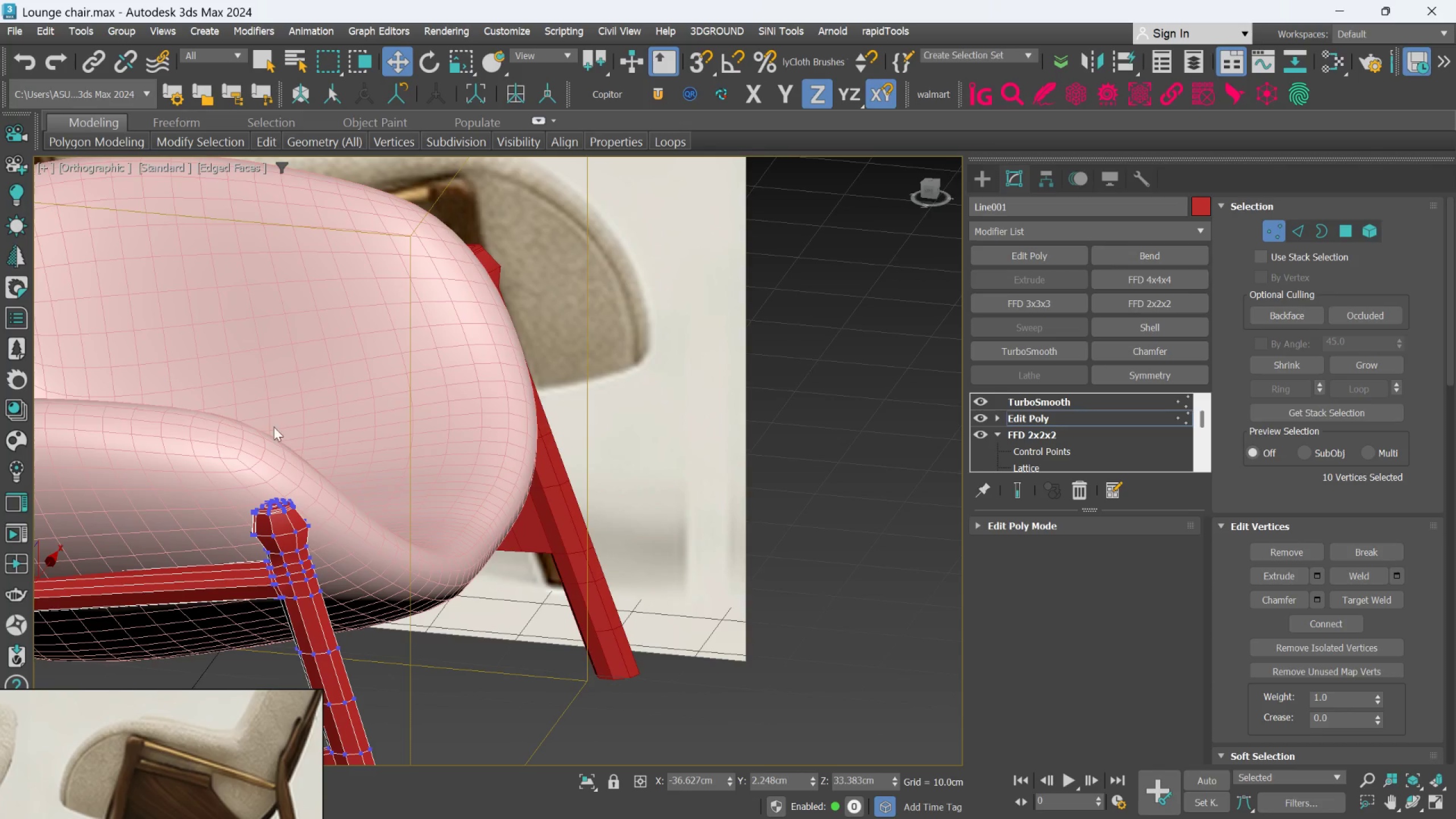 
hold_key(key=AltLeft, duration=1.08)
 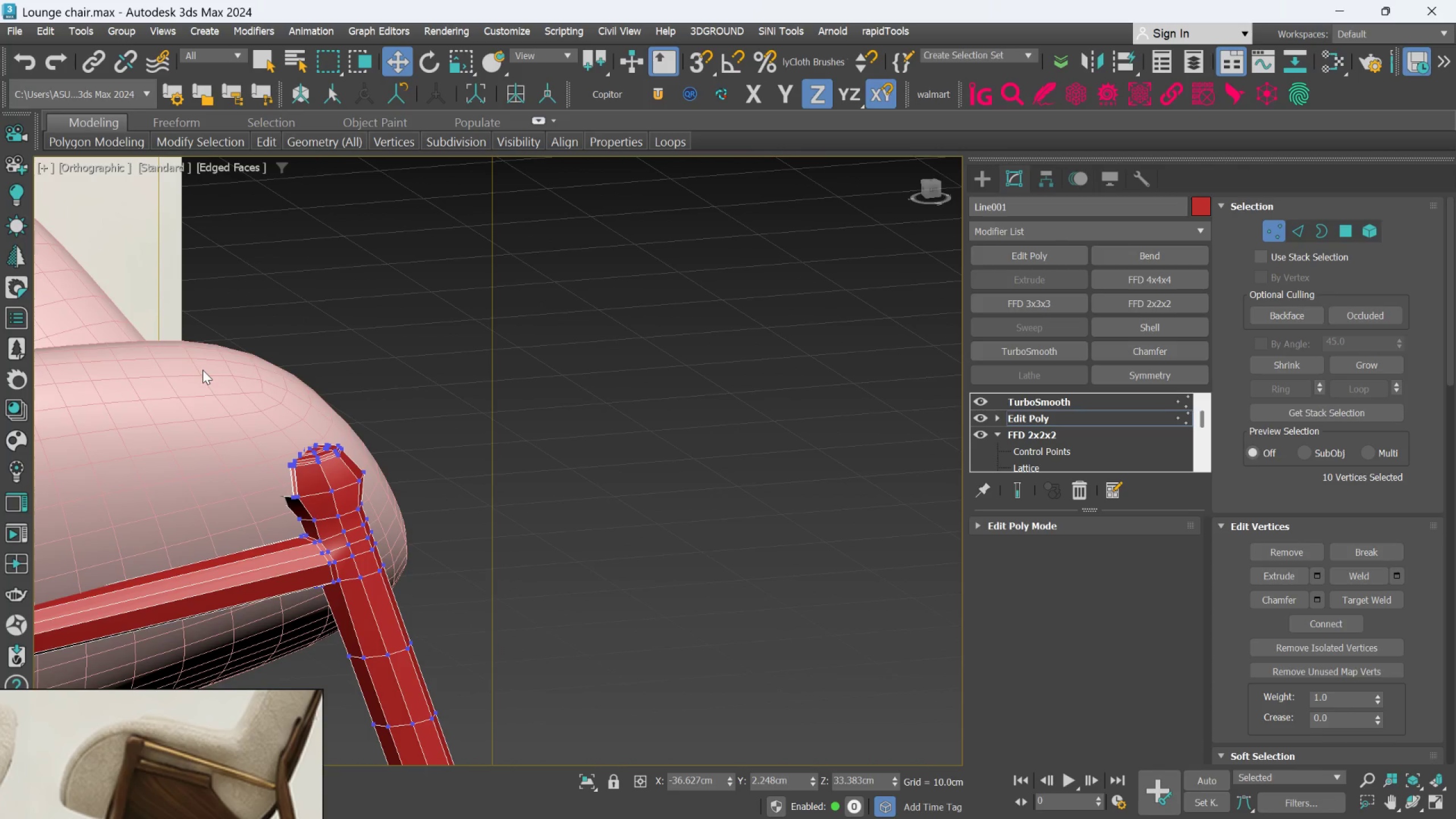 
scroll: coordinate [211, 457], scroll_direction: up, amount: 1.0
 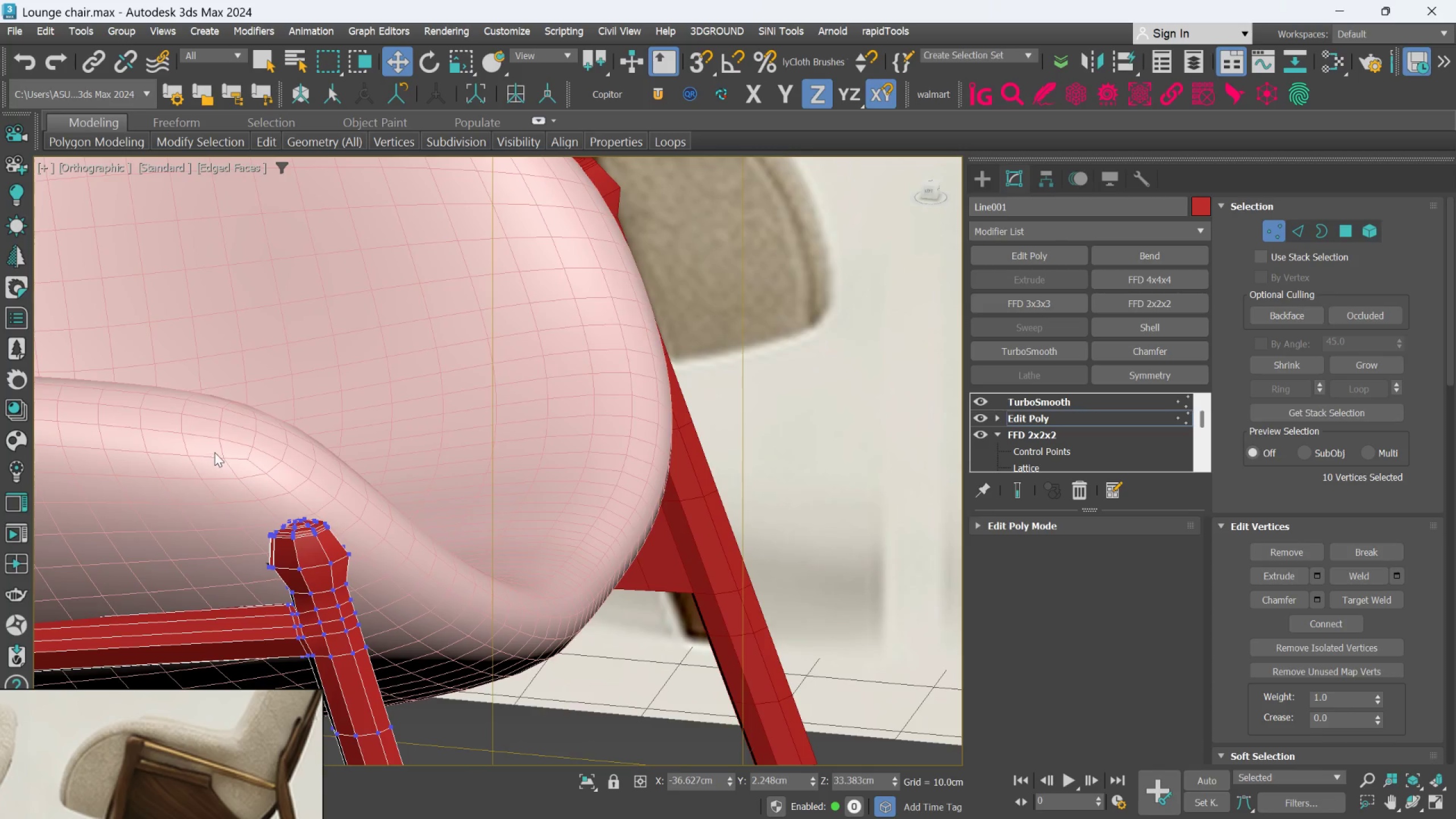 
left_click_drag(start_coordinate=[200, 375], to_coordinate=[398, 605])
 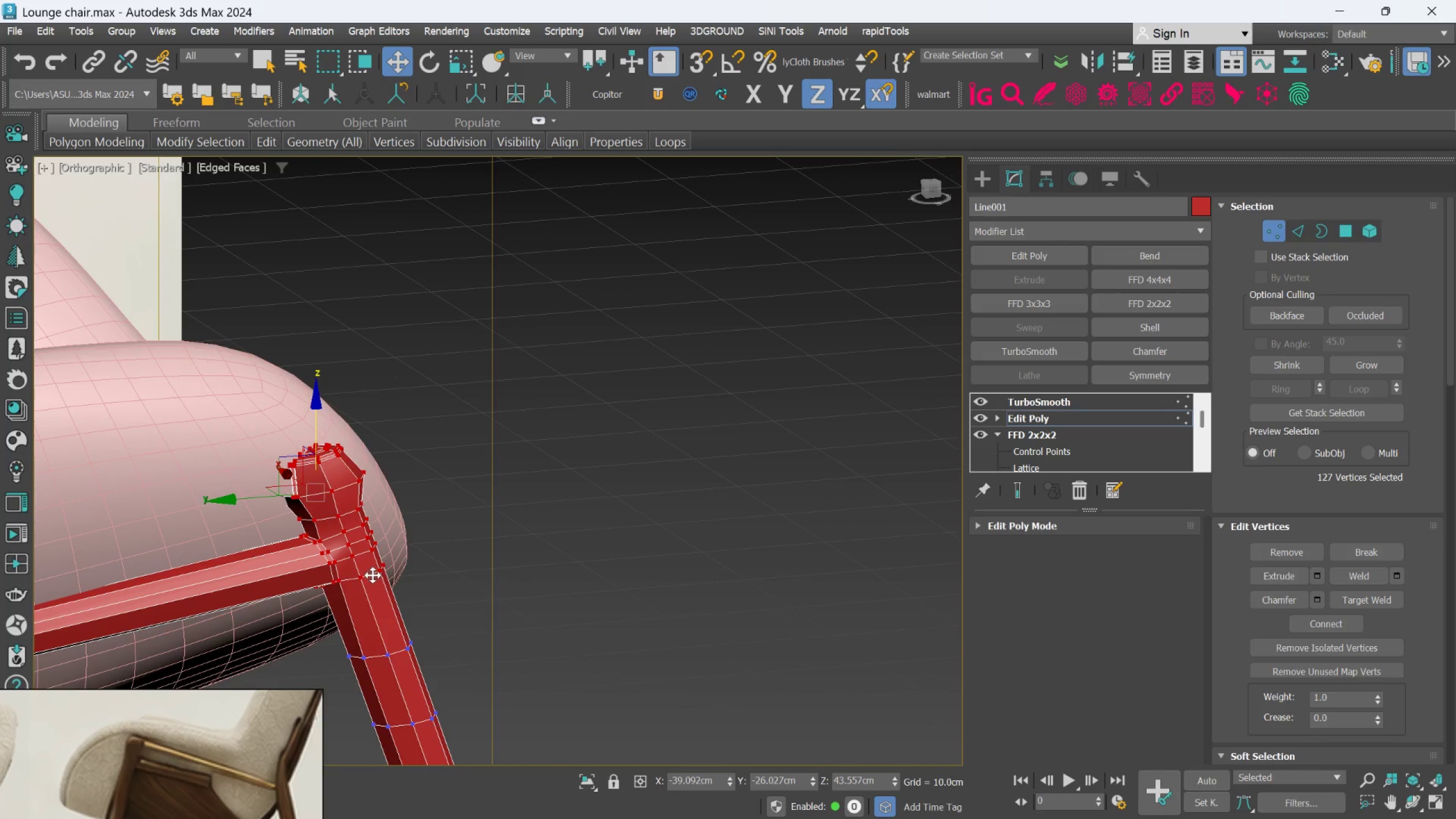 
hold_key(key=AltLeft, duration=1.06)
 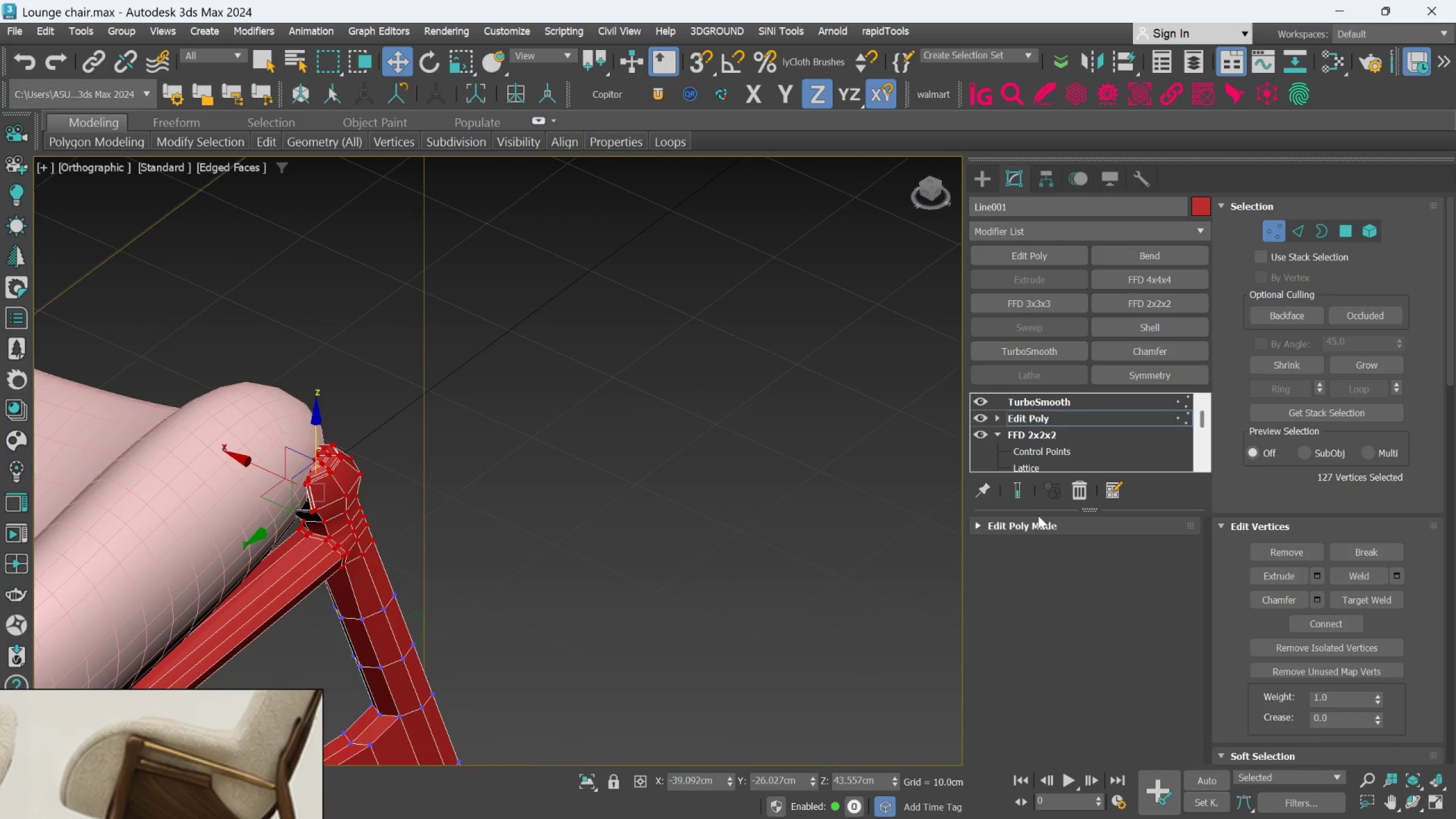 
hold_key(key=AltLeft, duration=7.78)
left_click([1020, 491])
 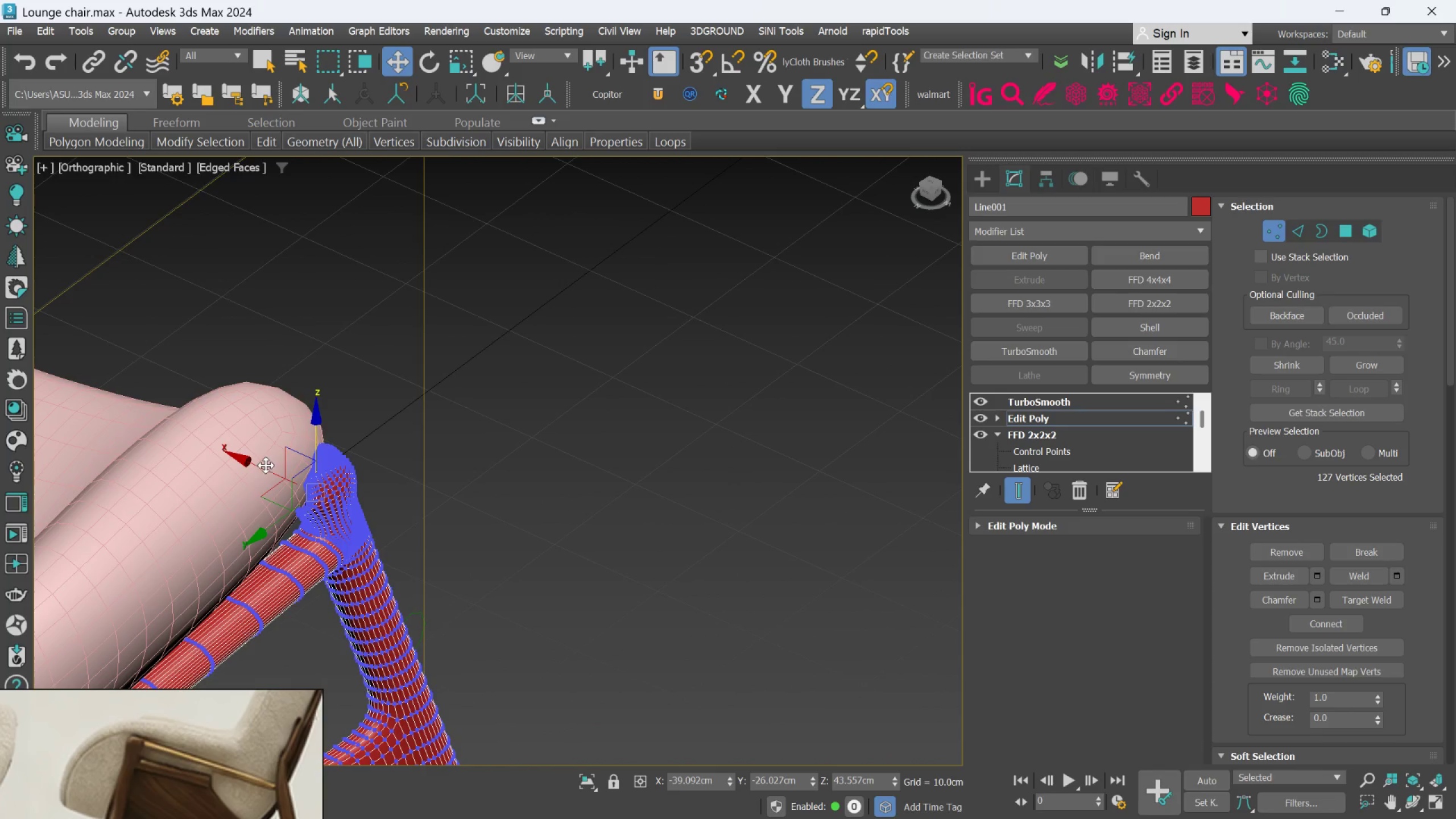 
left_click_drag(start_coordinate=[265, 466], to_coordinate=[297, 489])
 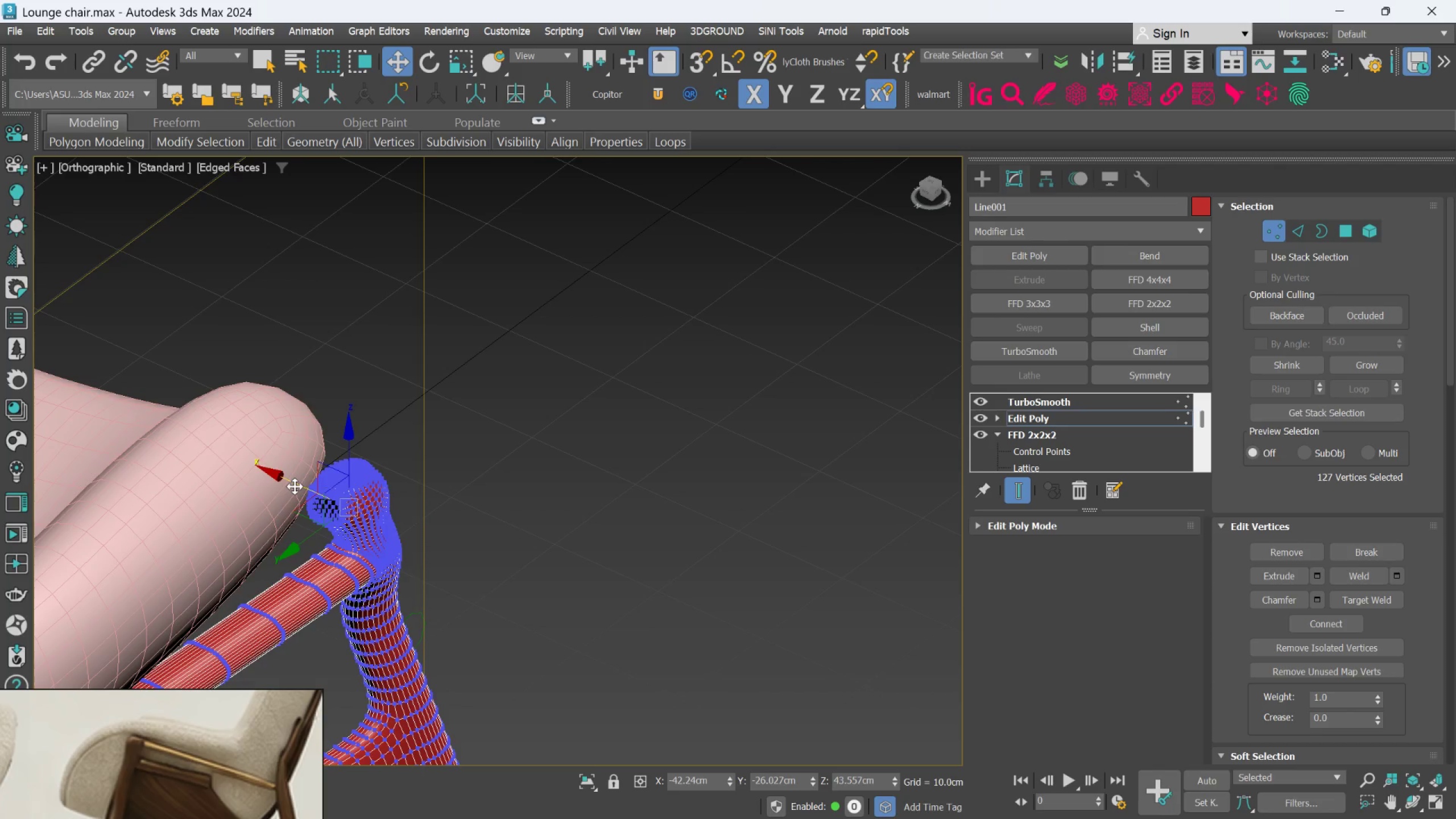 
key(Control+Z)
 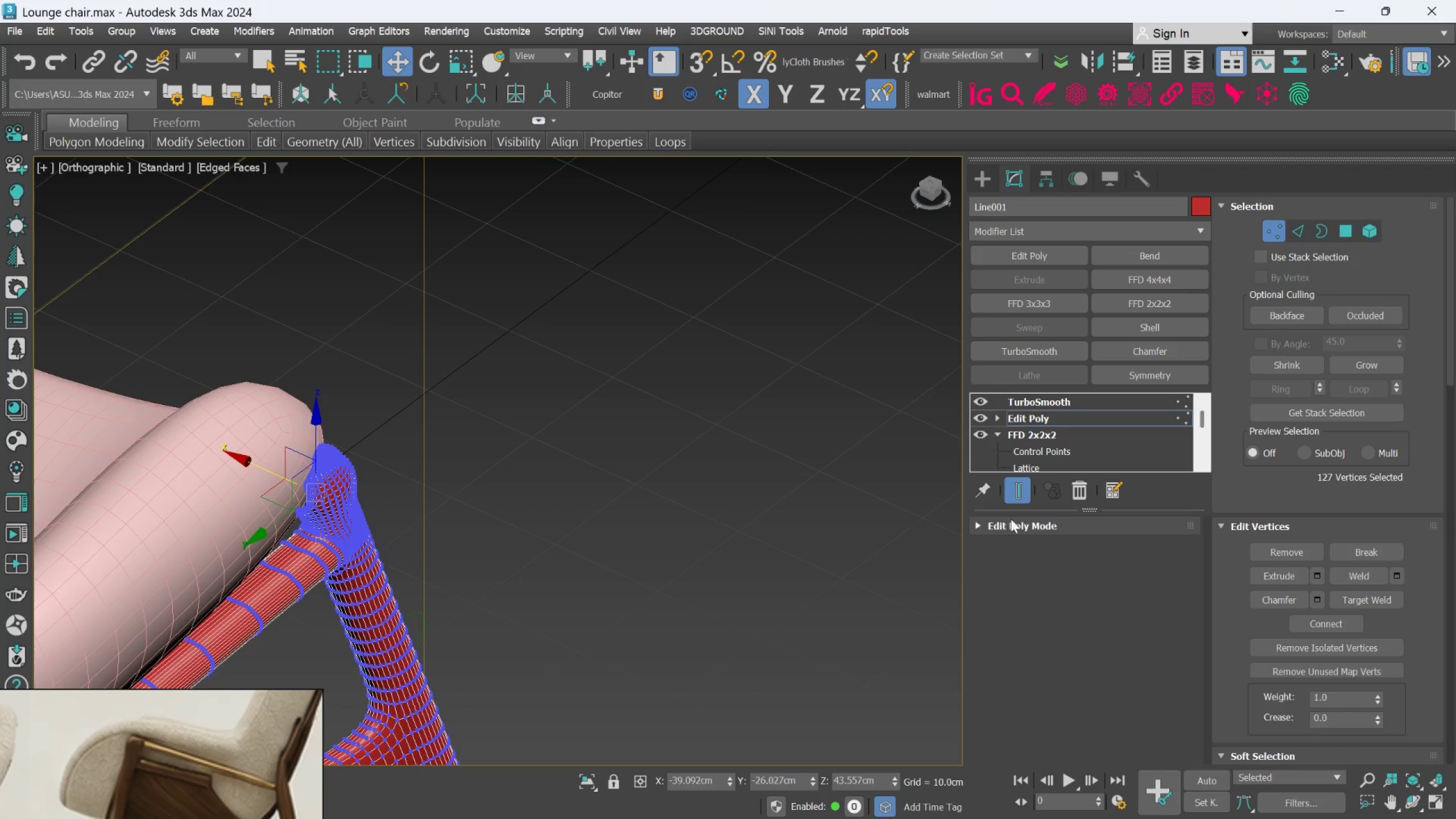 
left_click([1024, 497])
 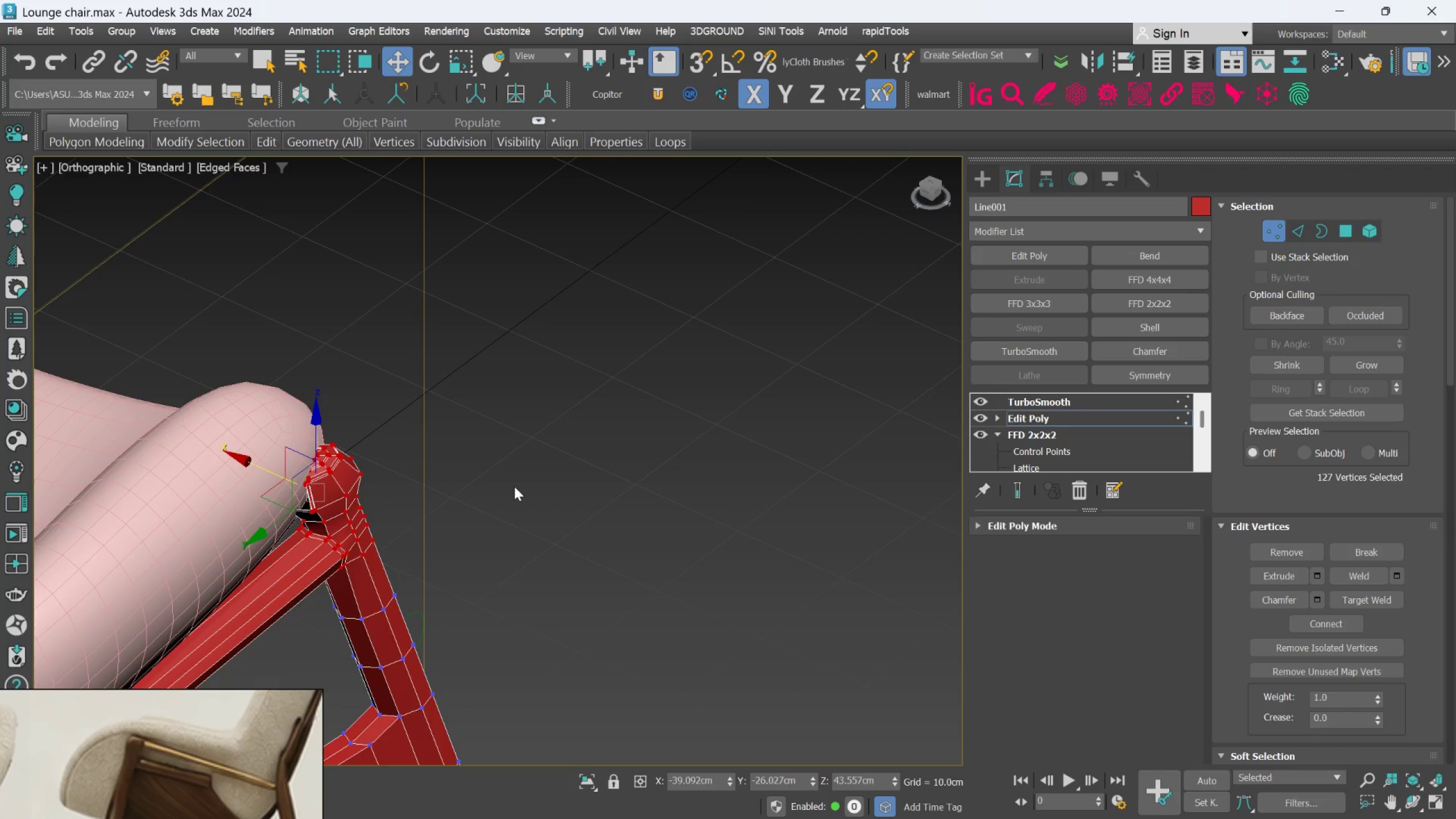 
hold_key(key=AltLeft, duration=1.51)
 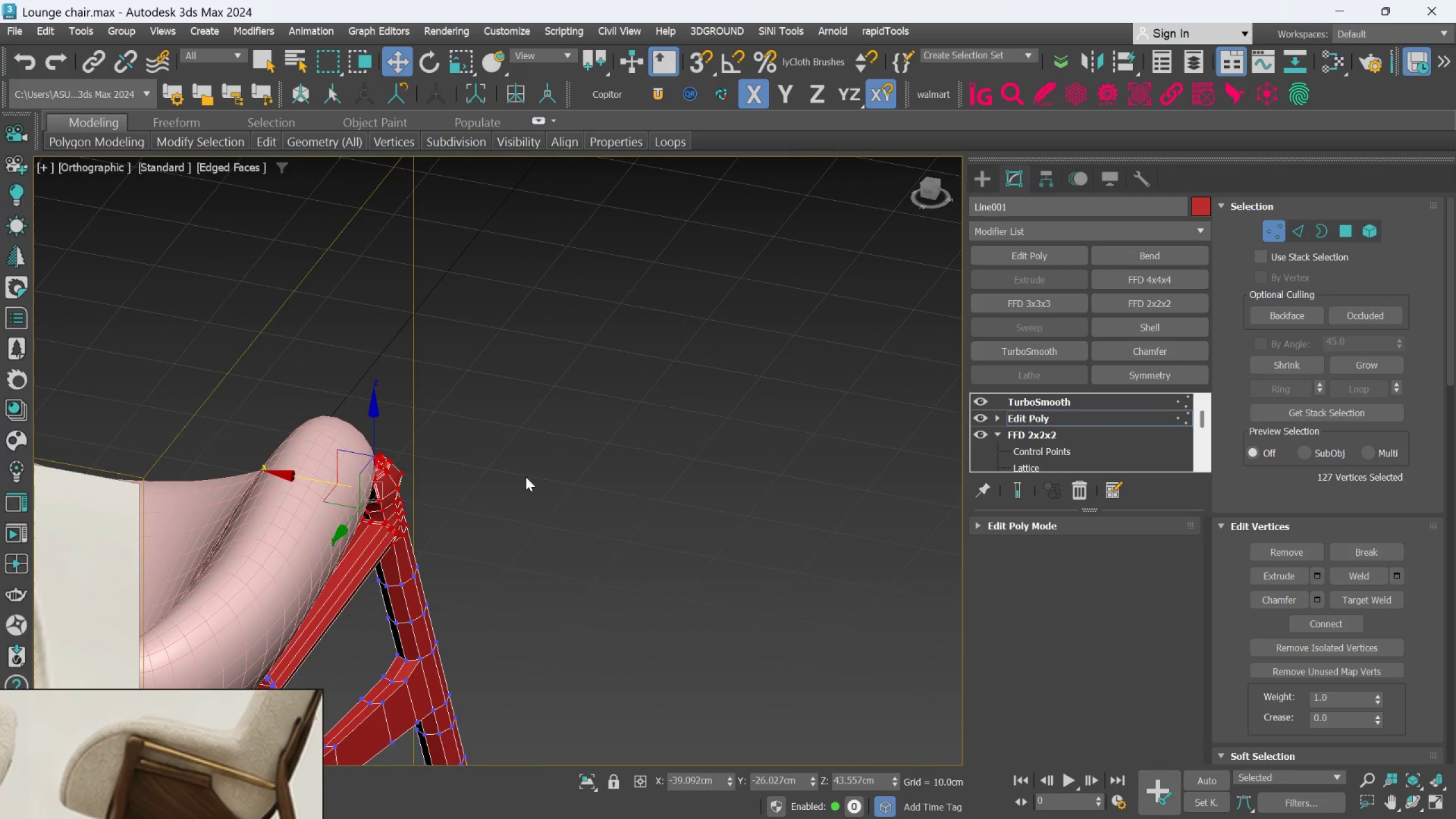 
scroll: coordinate [513, 486], scroll_direction: down, amount: 1.0
 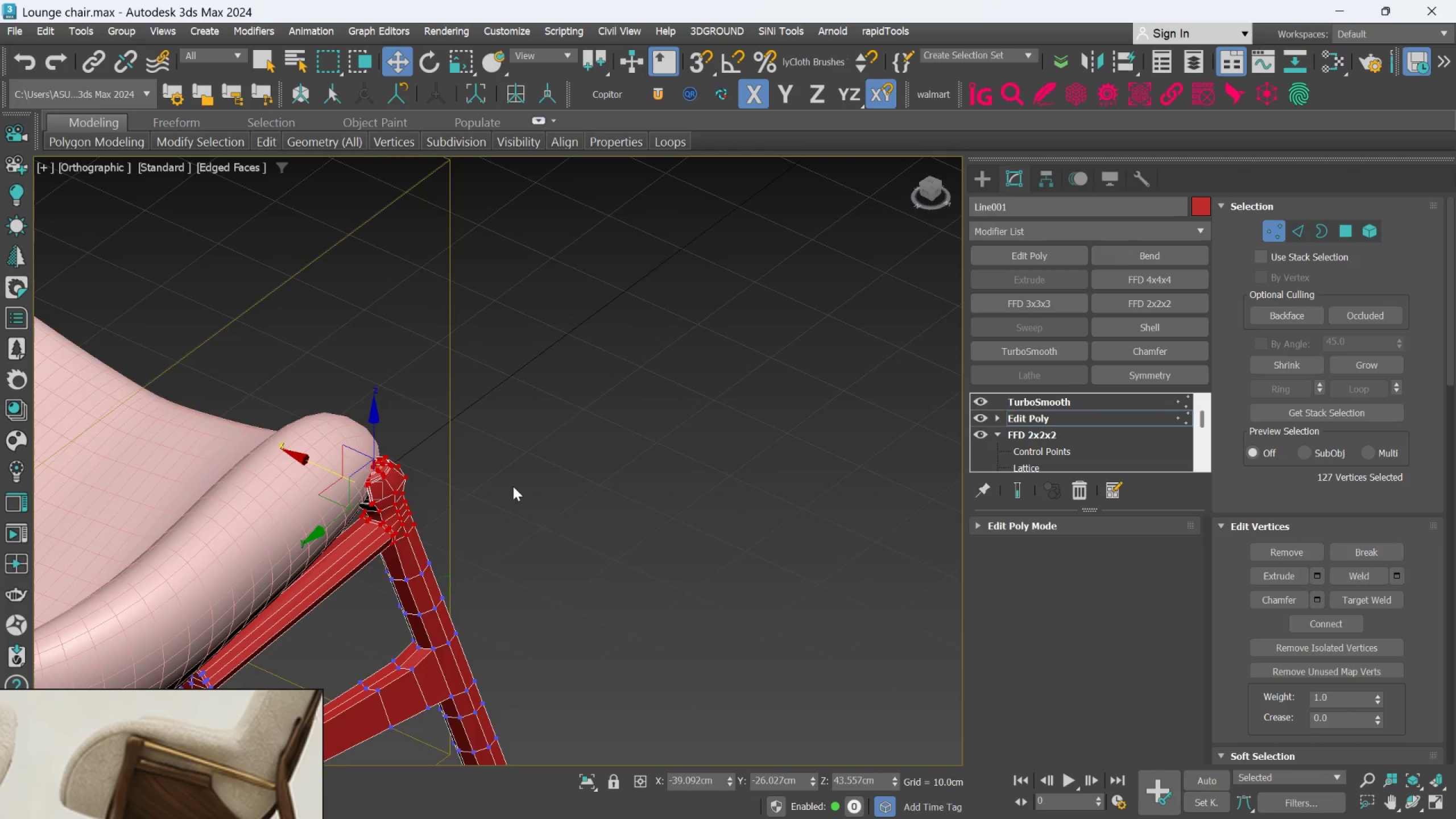 
hold_key(key=AltLeft, duration=0.38)
 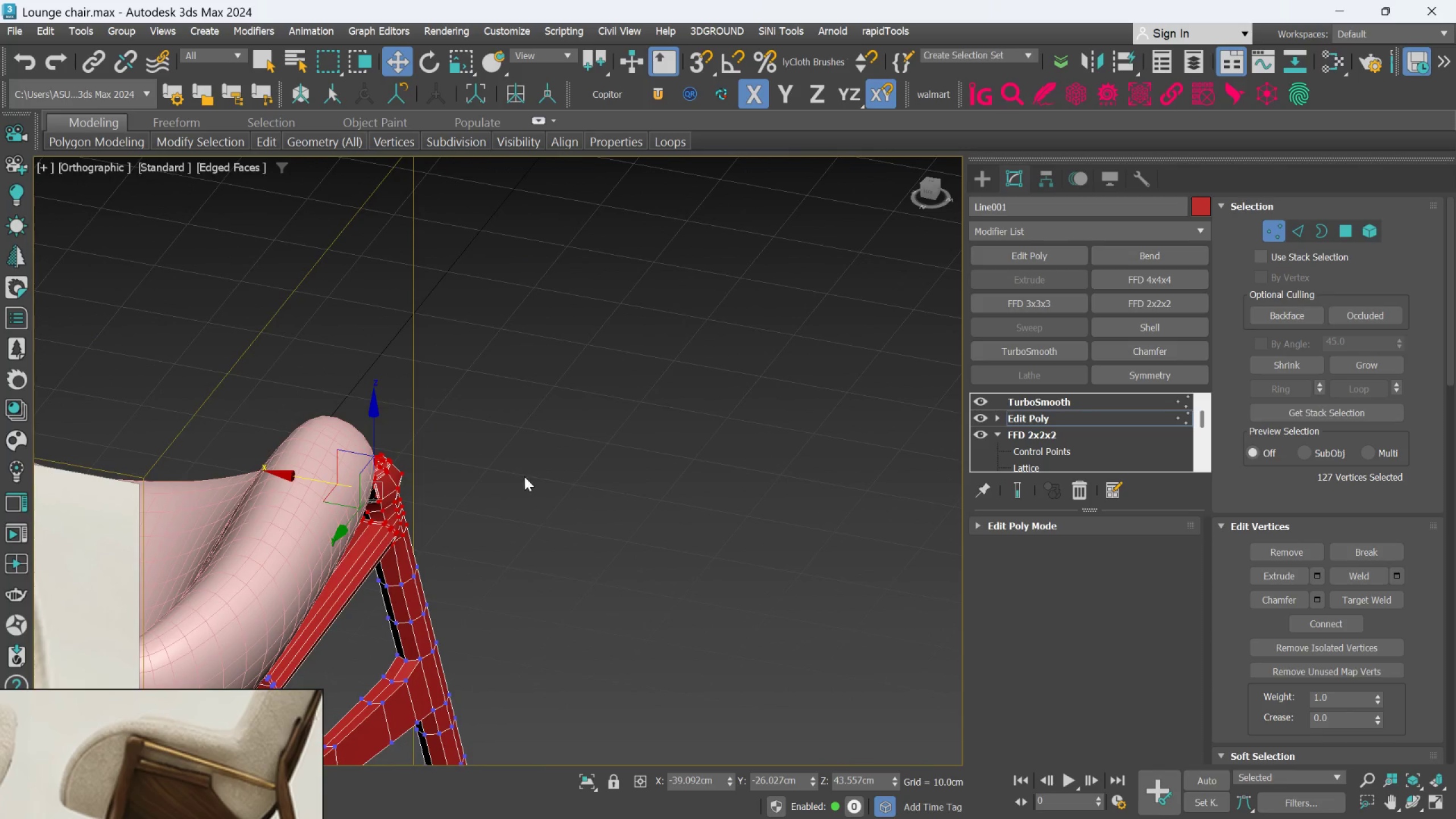 
hold_key(key=AltLeft, duration=1.38)
 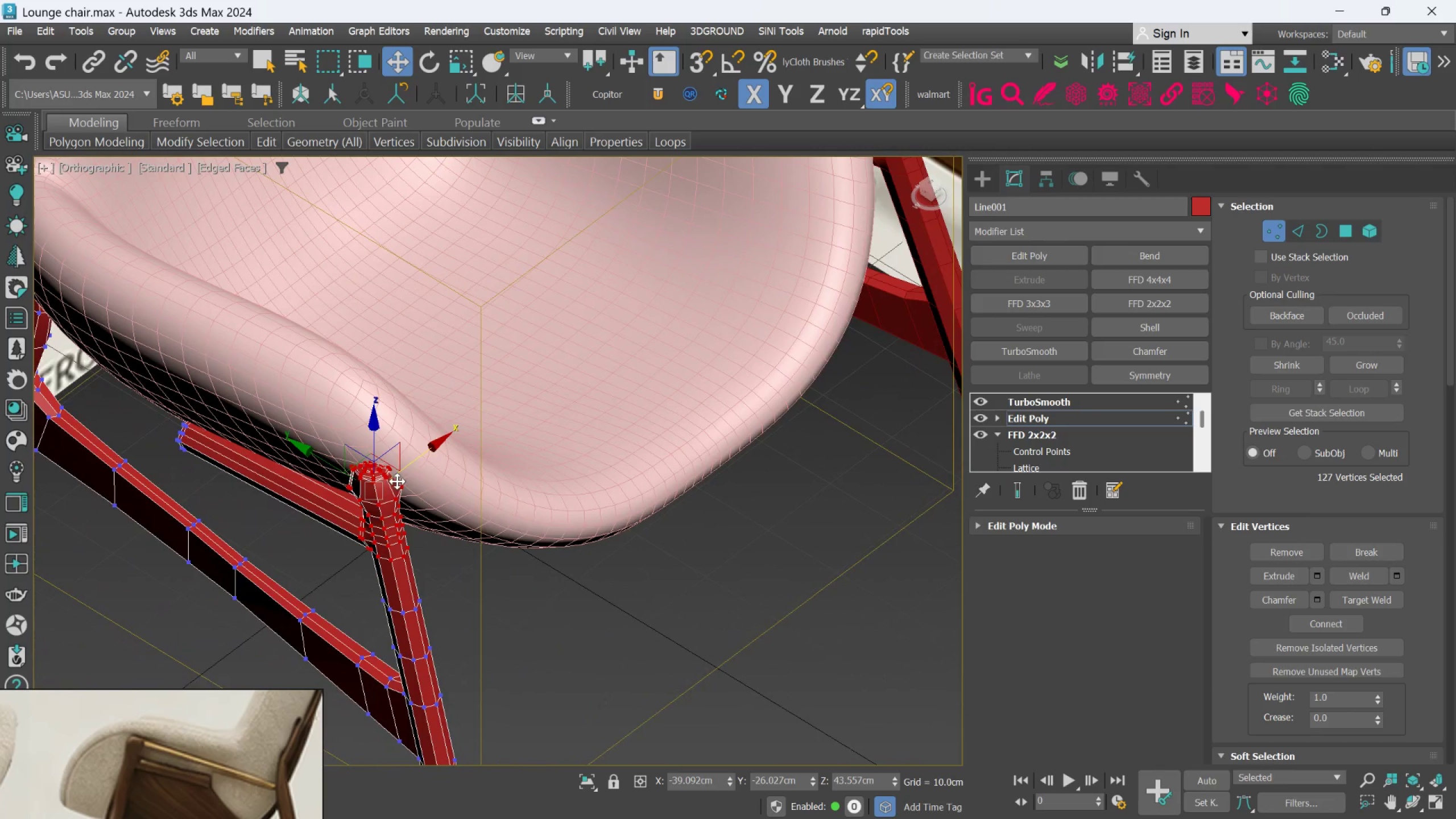 
hold_key(key=AltLeft, duration=1.27)
 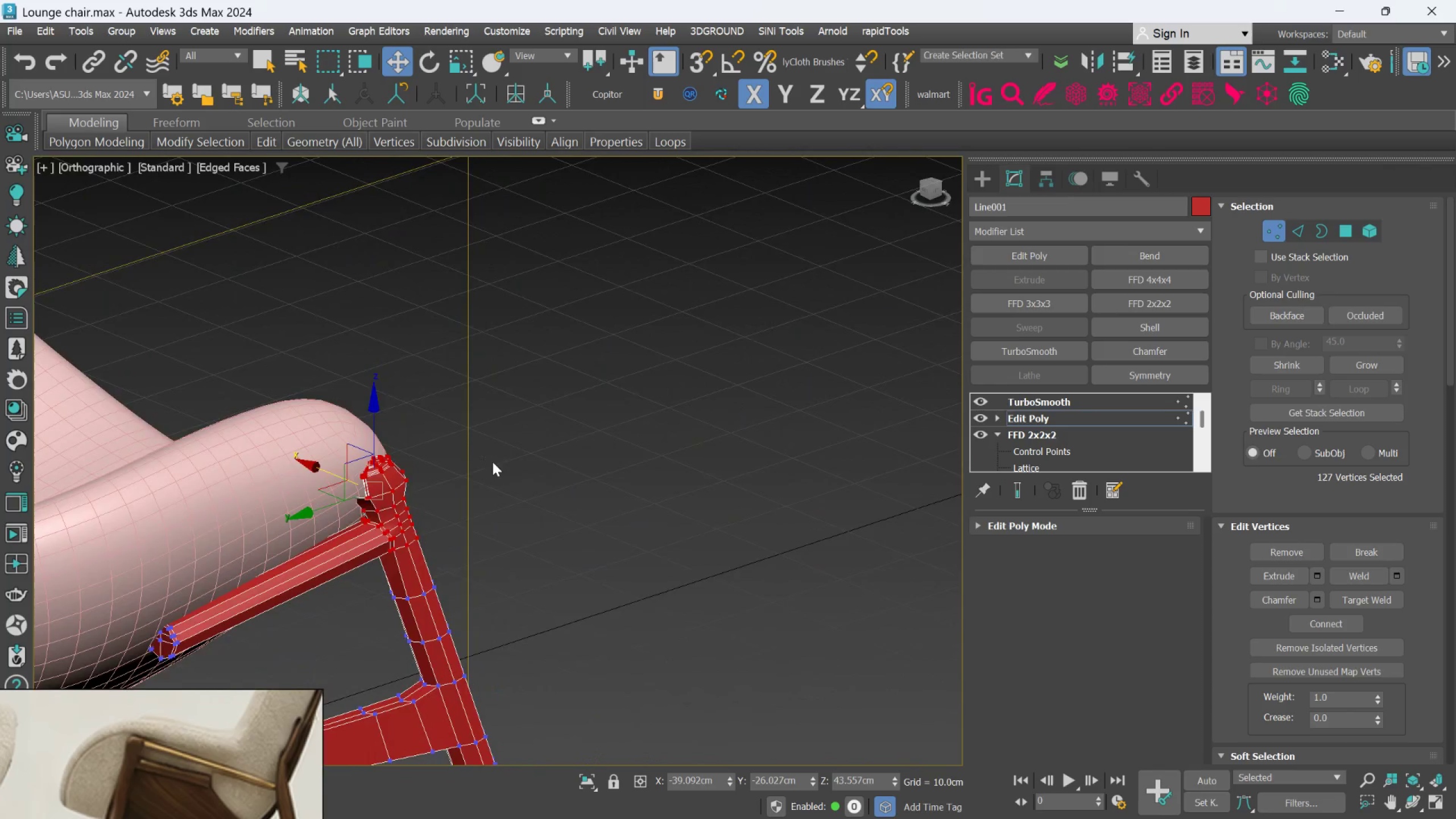 
hold_key(key=AltLeft, duration=0.61)
 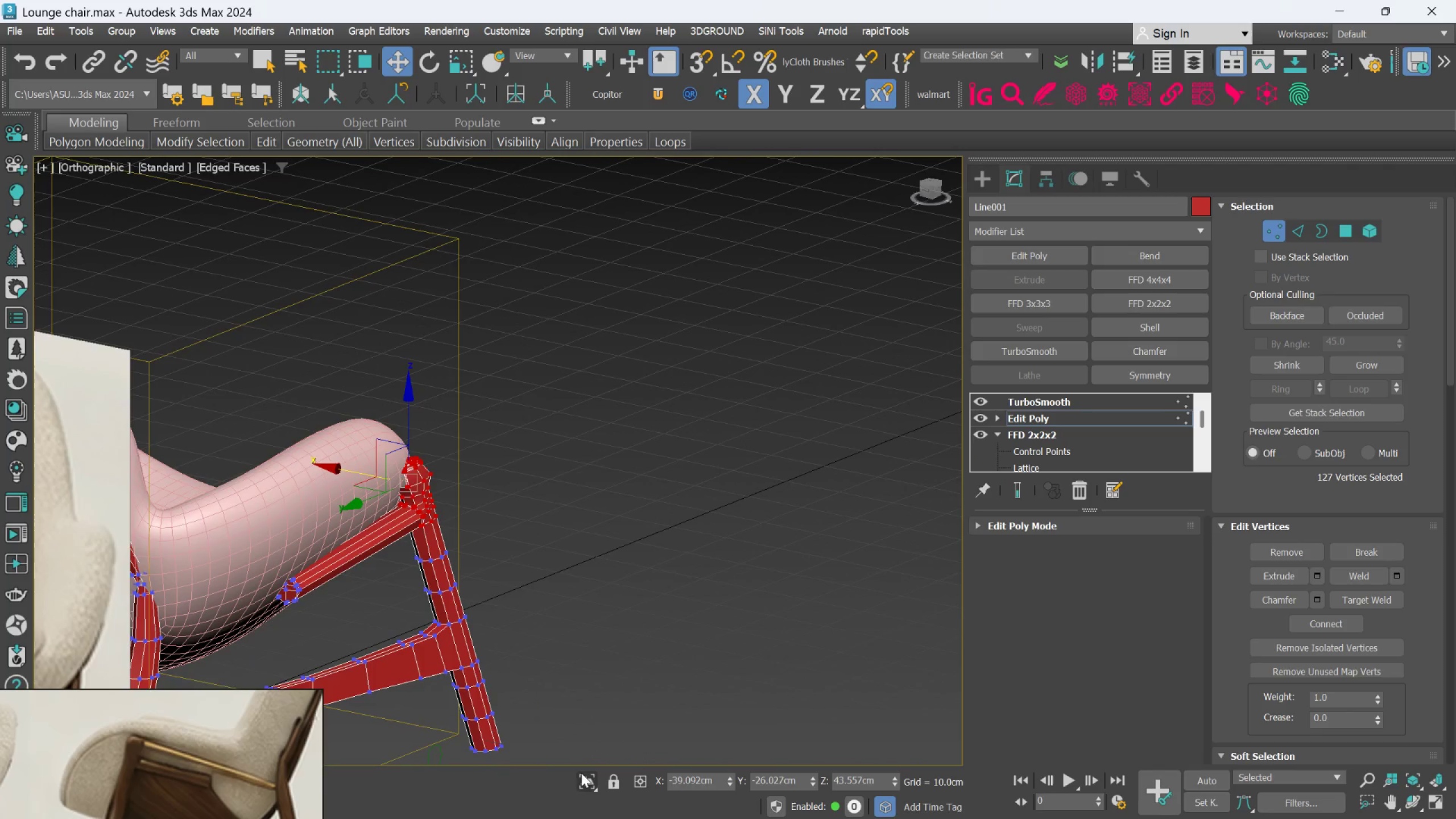 
scroll: coordinate [492, 464], scroll_direction: down, amount: 1.0
 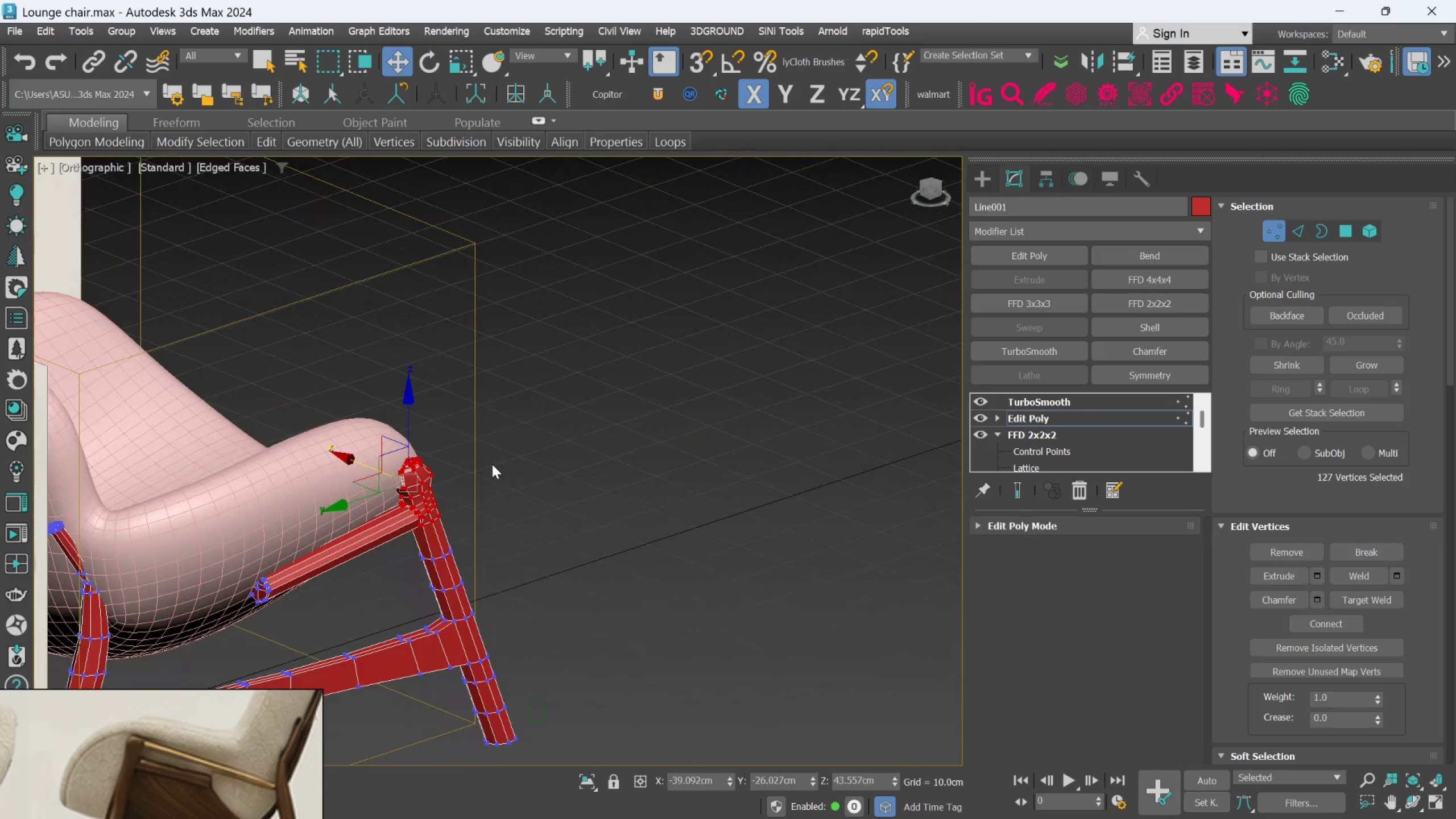 
hold_key(key=AltLeft, duration=1.52)
 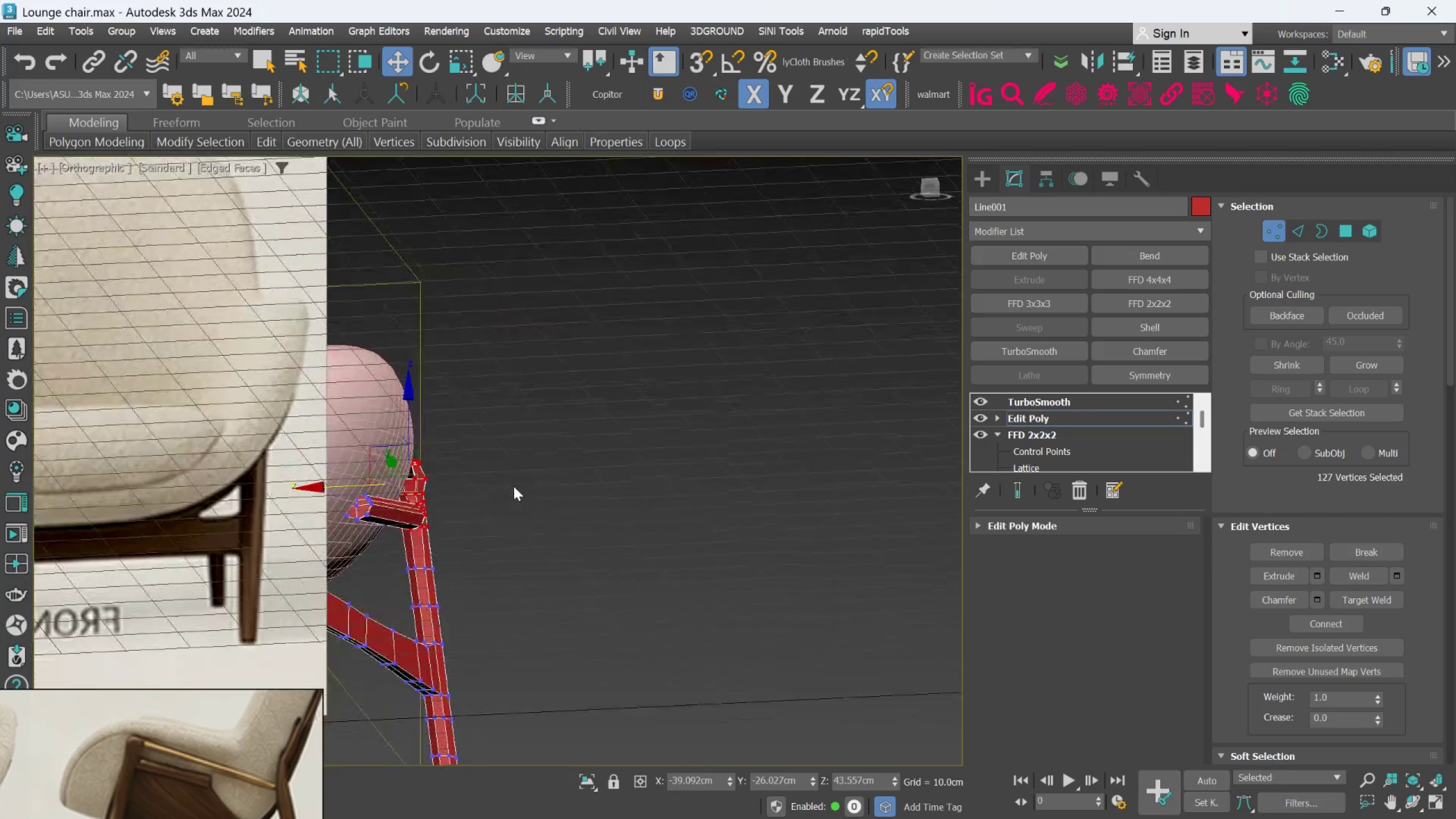 
hold_key(key=AltLeft, duration=1.51)
 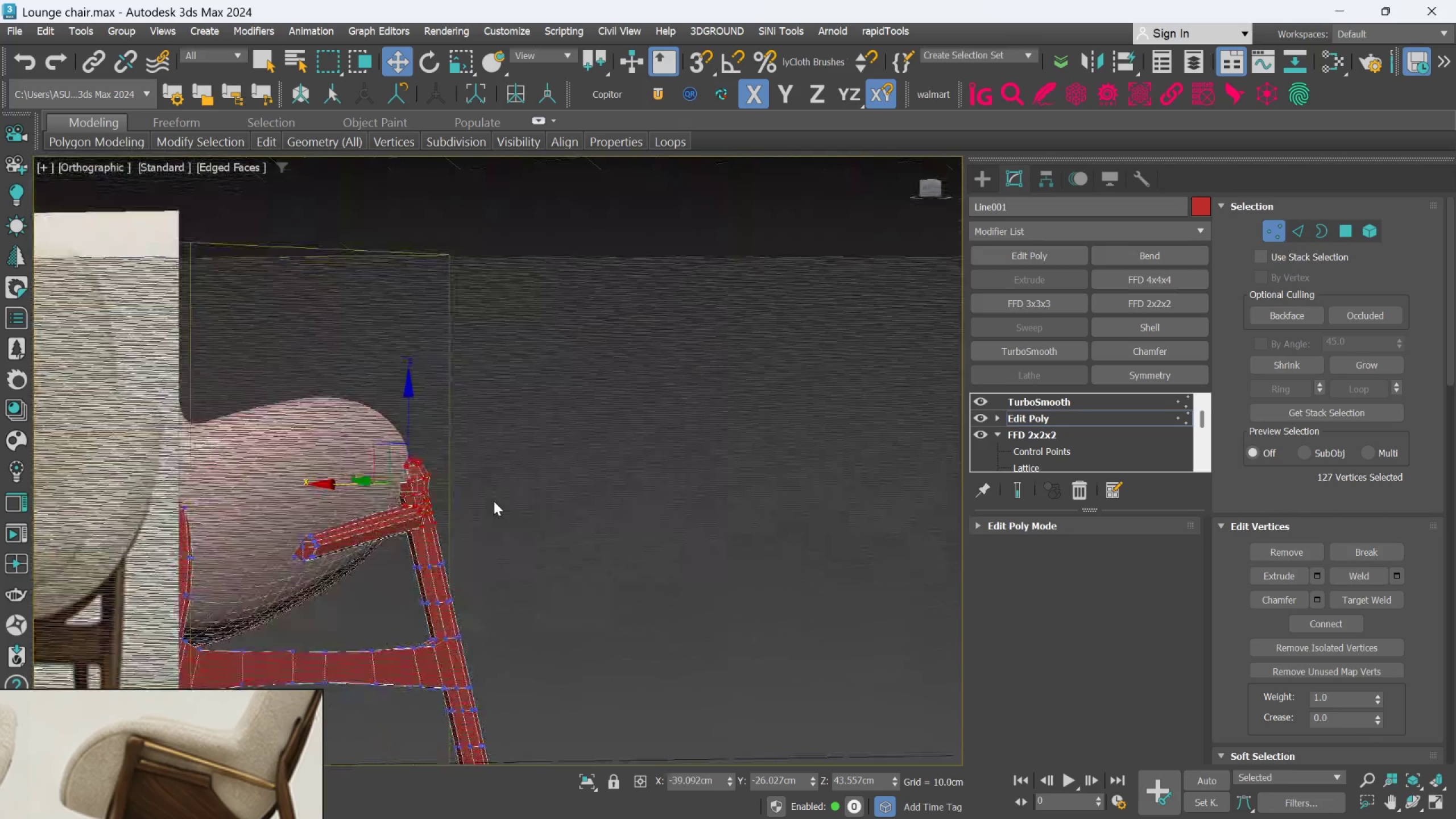 
key(Alt+AltLeft)
 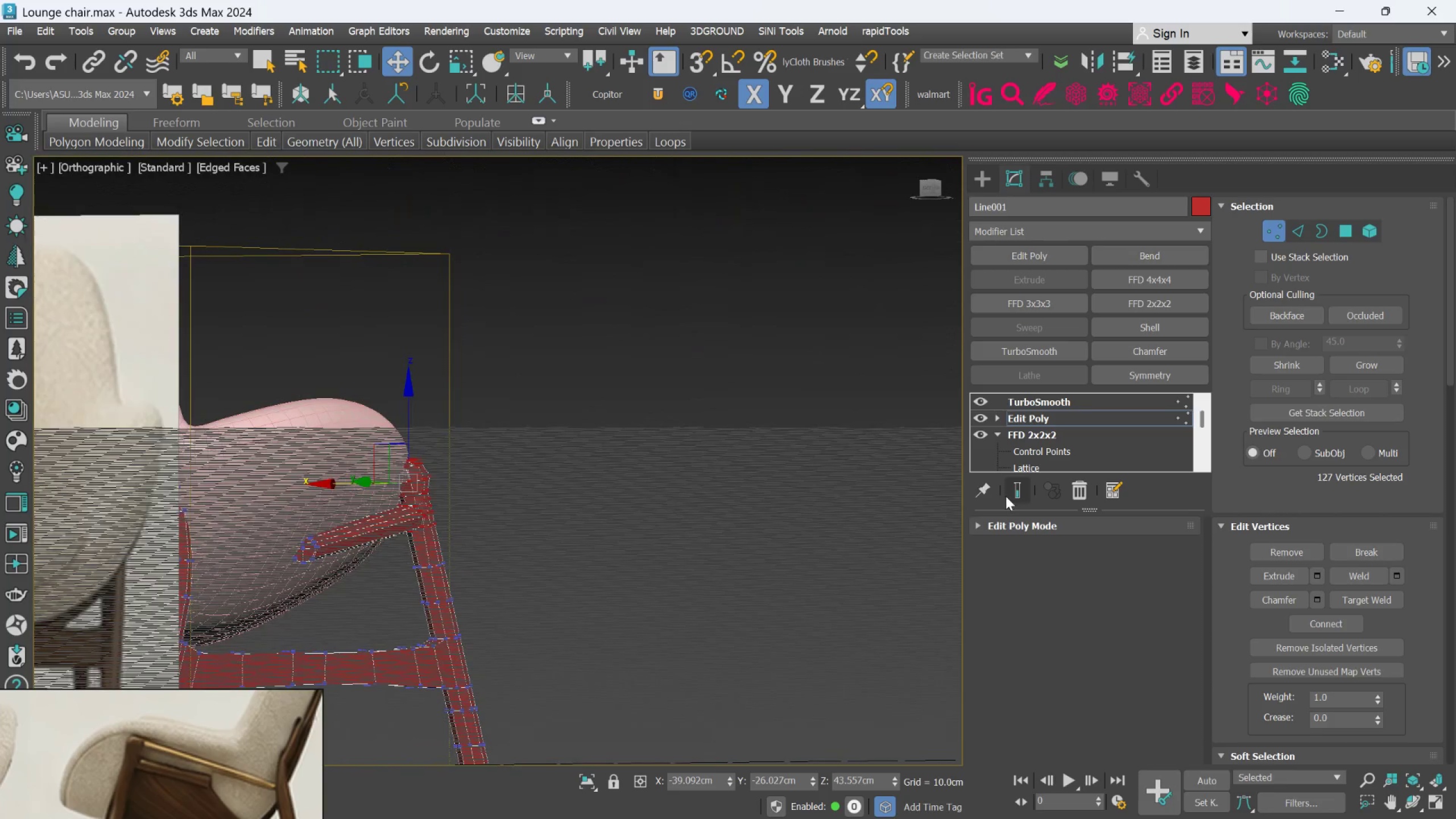 
left_click([1010, 493])
 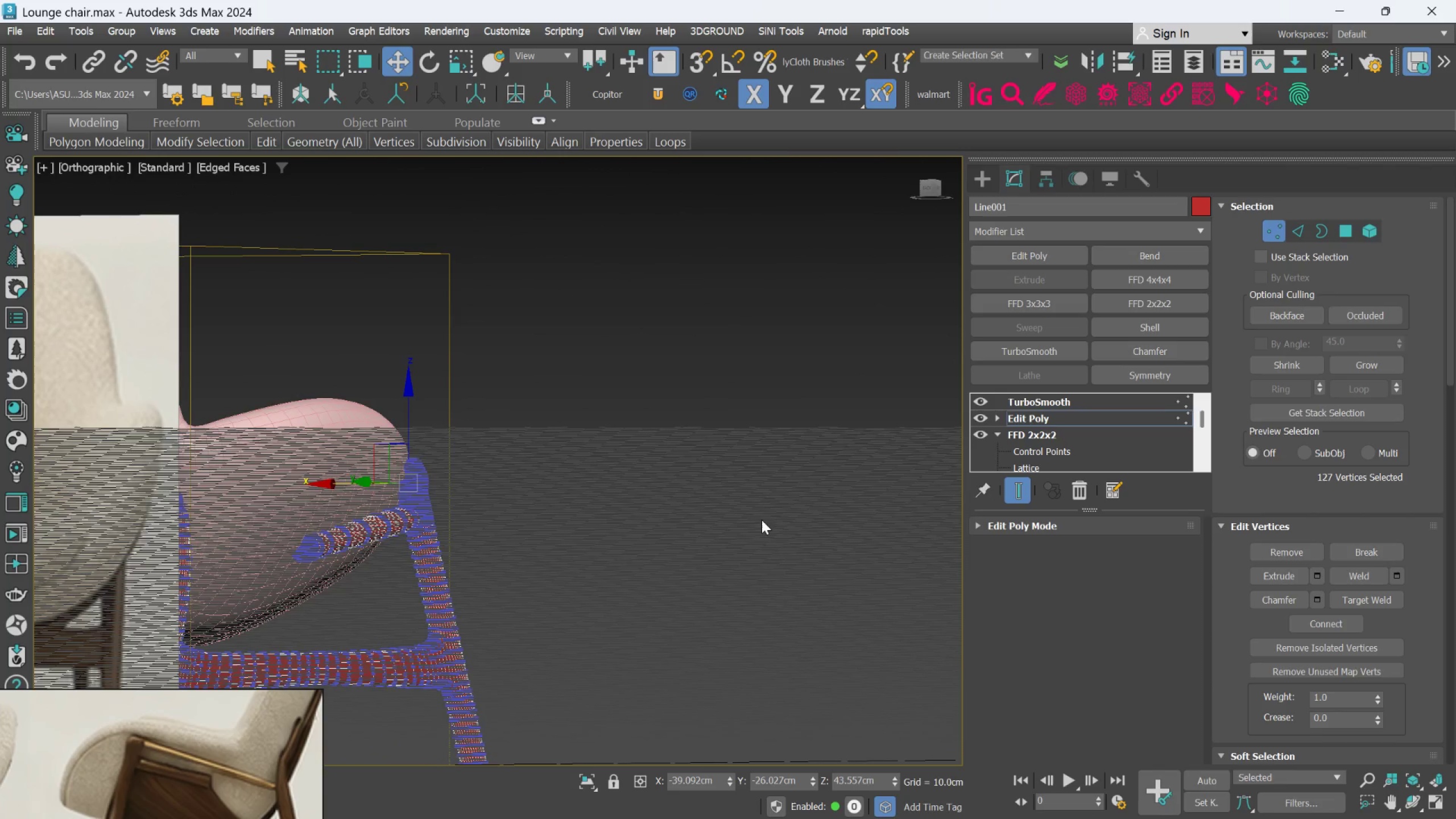 
hold_key(key=AltLeft, duration=0.52)
scroll: coordinate [603, 521], scroll_direction: down, amount: 1.0
 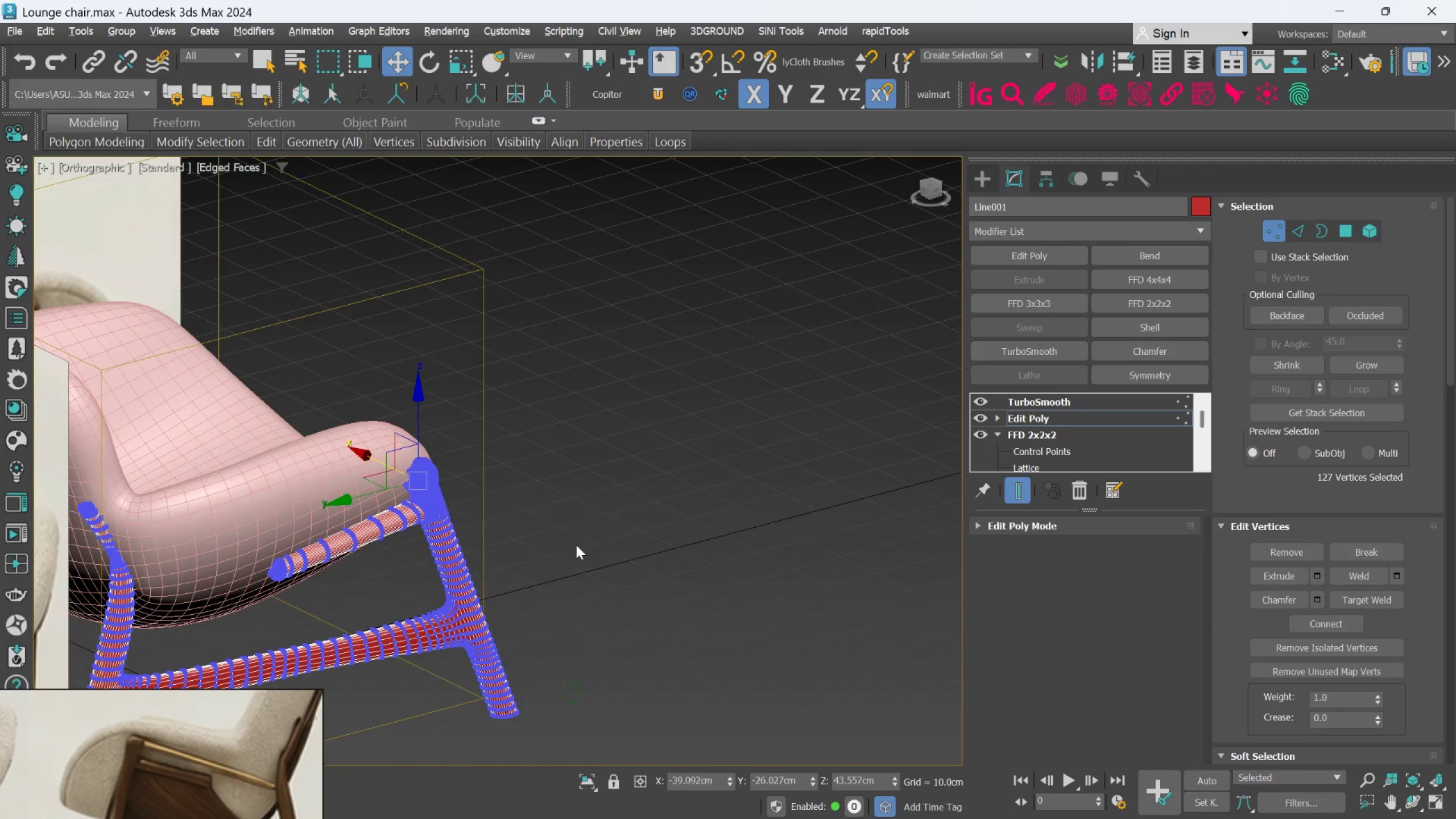 
hold_key(key=AltLeft, duration=1.61)
left_click([589, 774])
 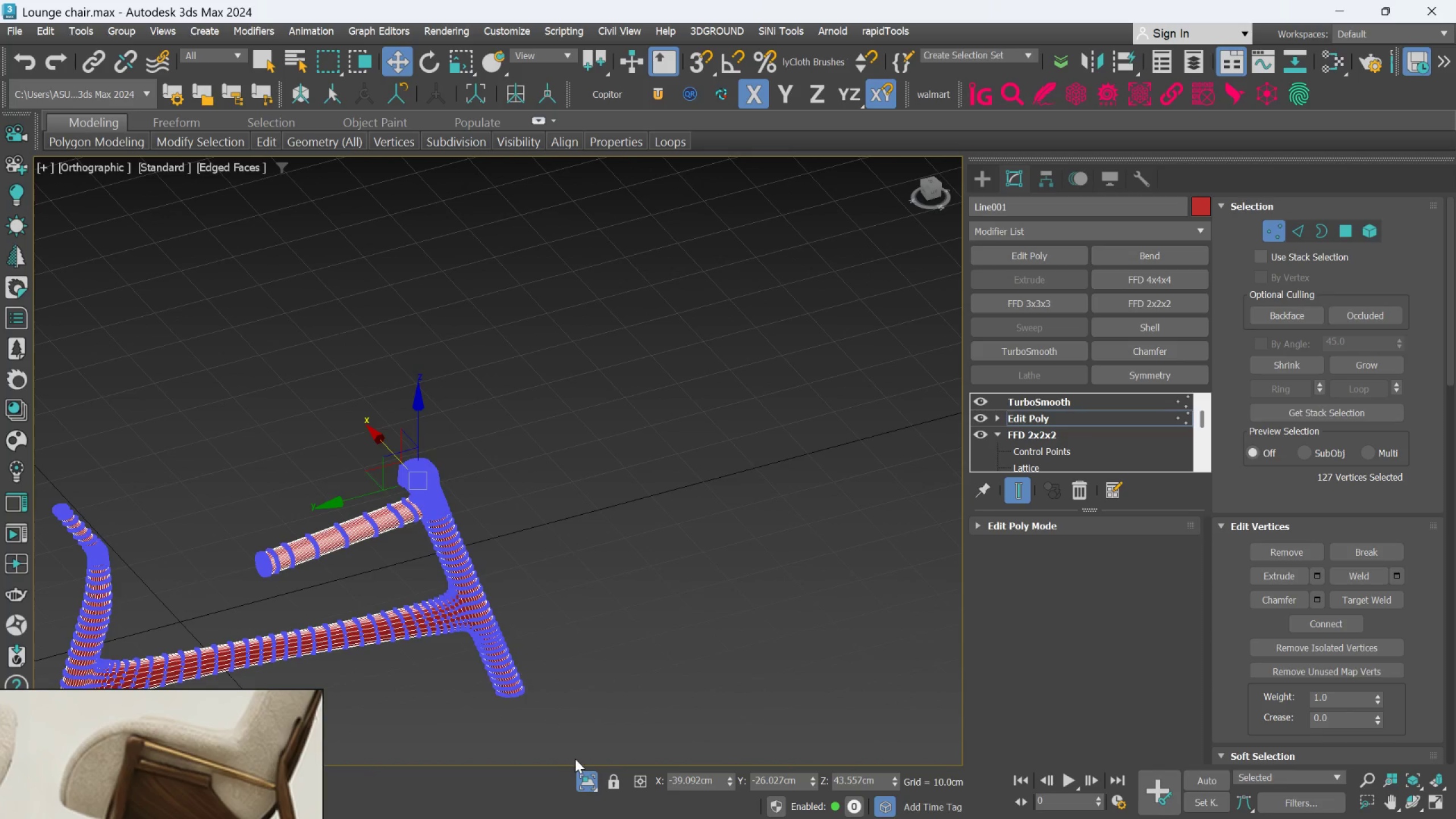 
left_click([582, 779])
 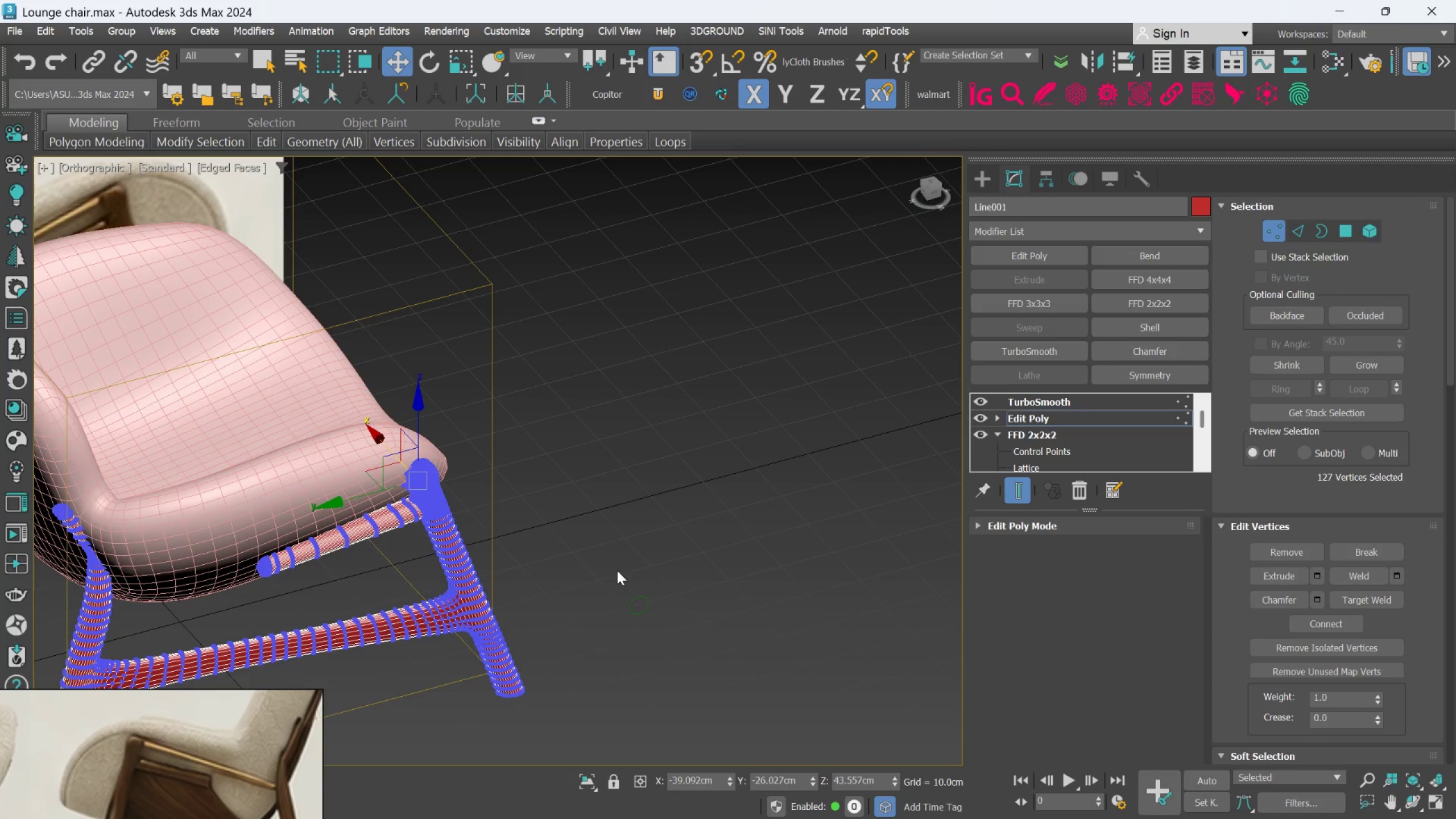 
wait(6.41)
 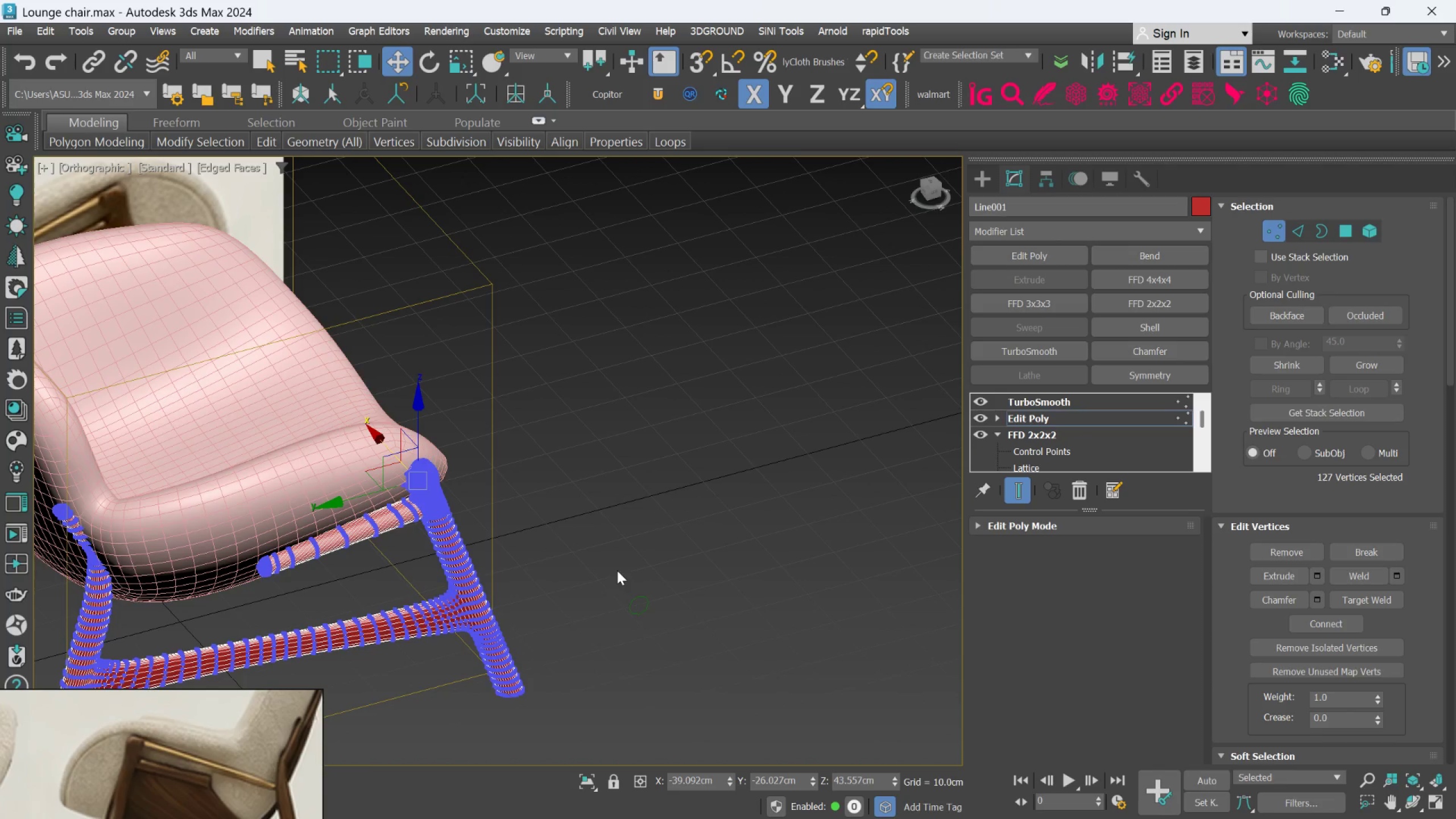 
scroll: coordinate [450, 577], scroll_direction: down, amount: 2.0
 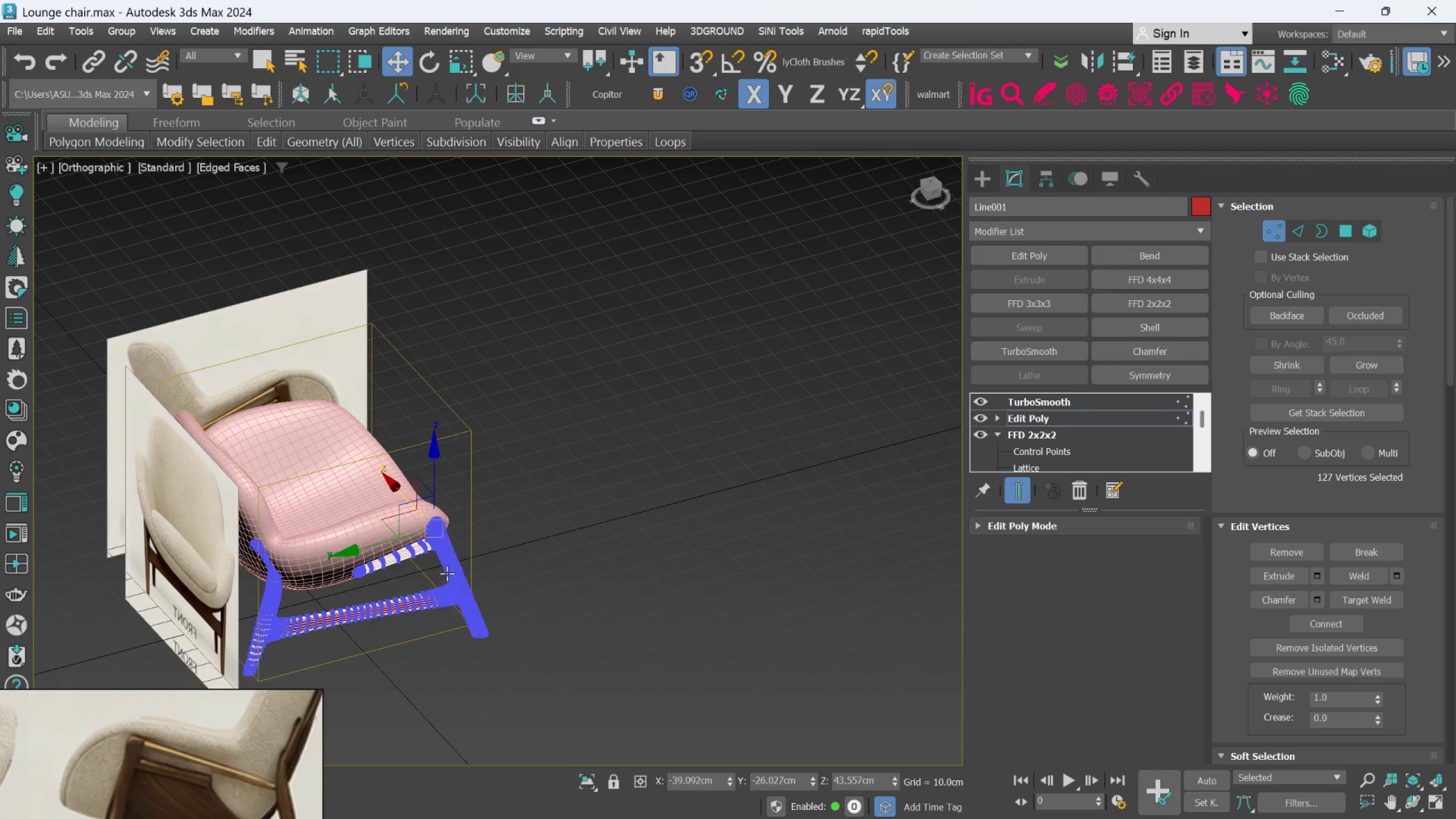 
hold_key(key=AltLeft, duration=0.48)
 